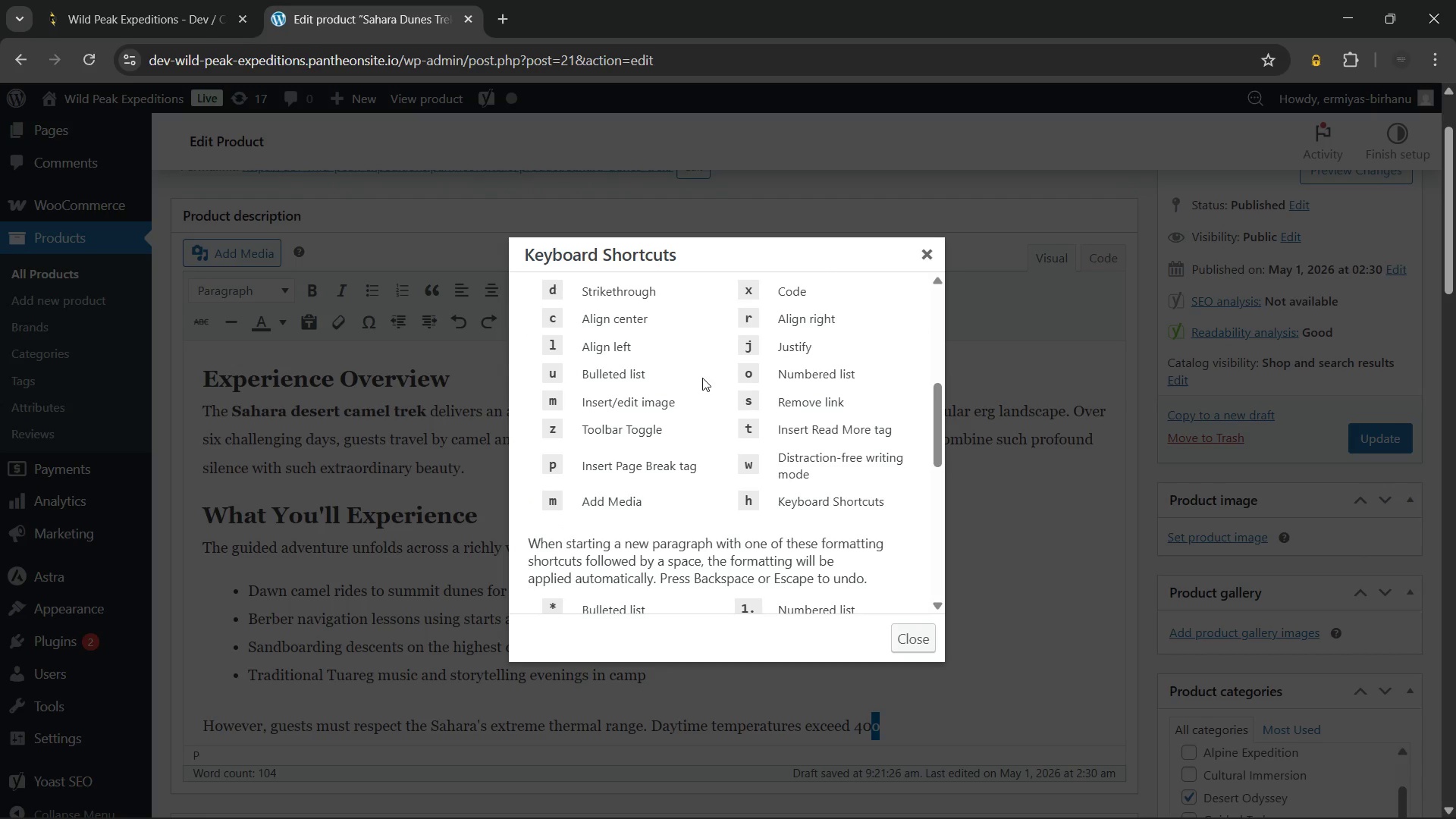 
scroll: coordinate [689, 376], scroll_direction: down, amount: 7.0
 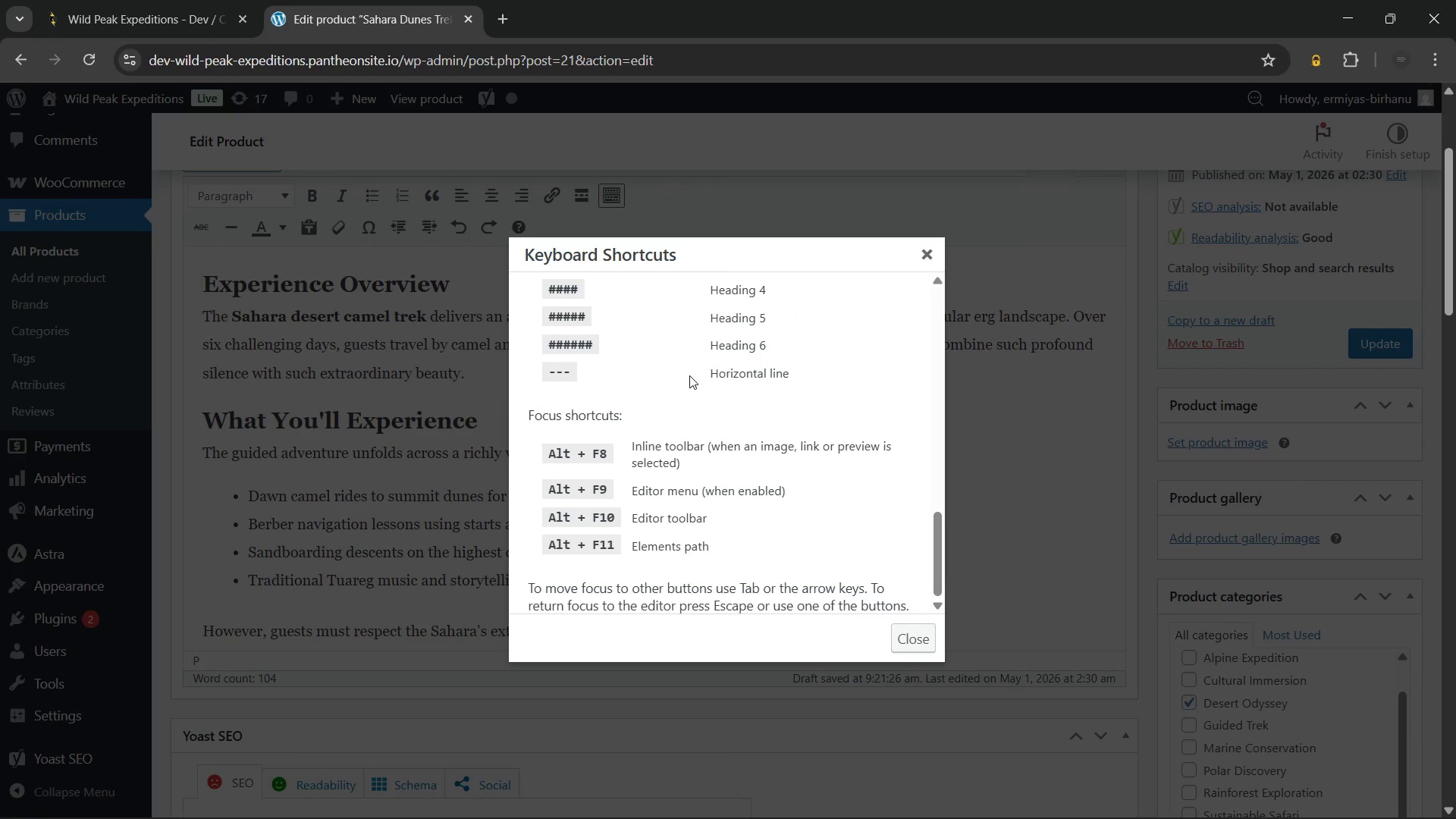 
scroll: coordinate [689, 375], scroll_direction: up, amount: 4.0
 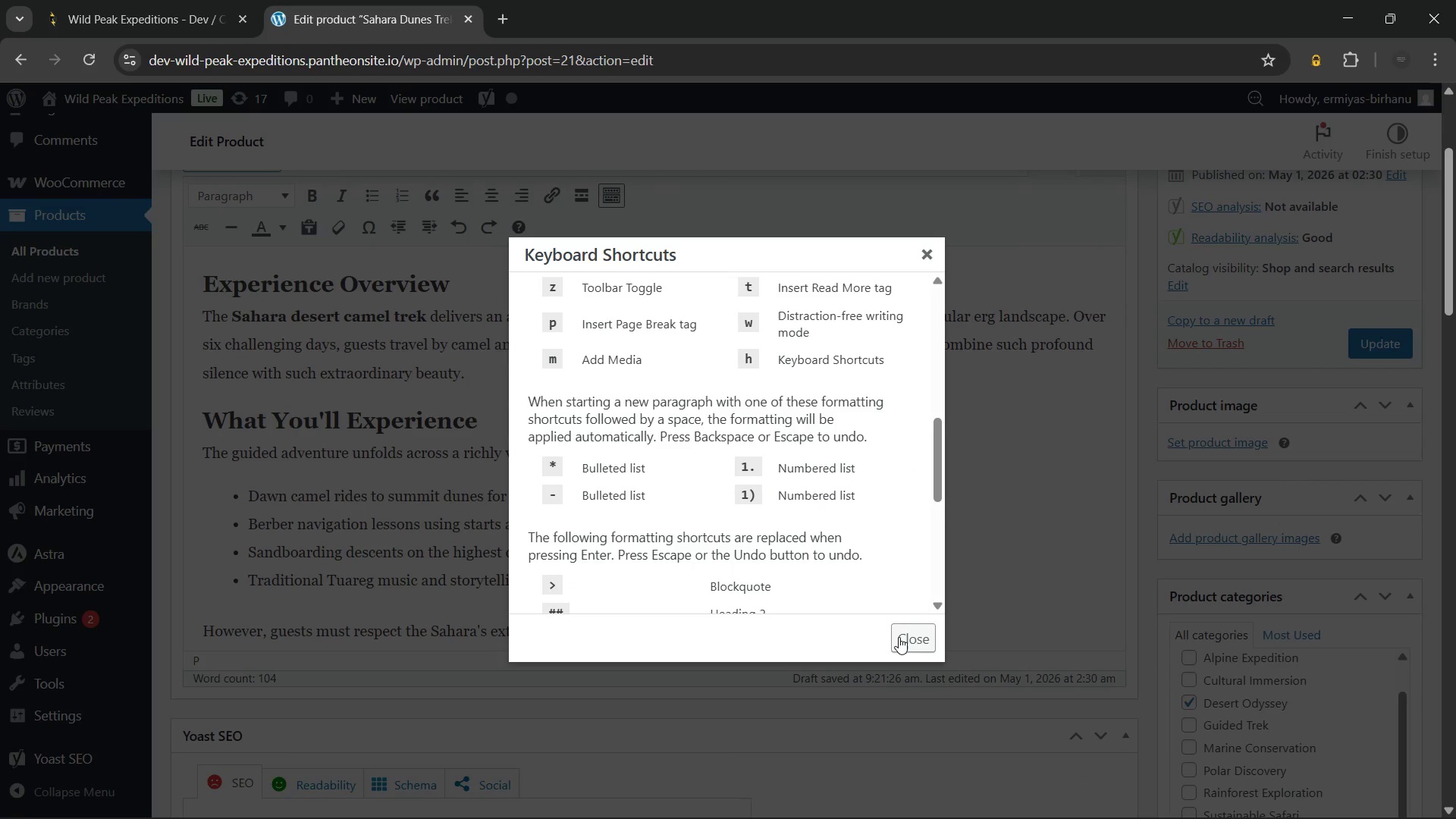 
left_click([899, 637])
 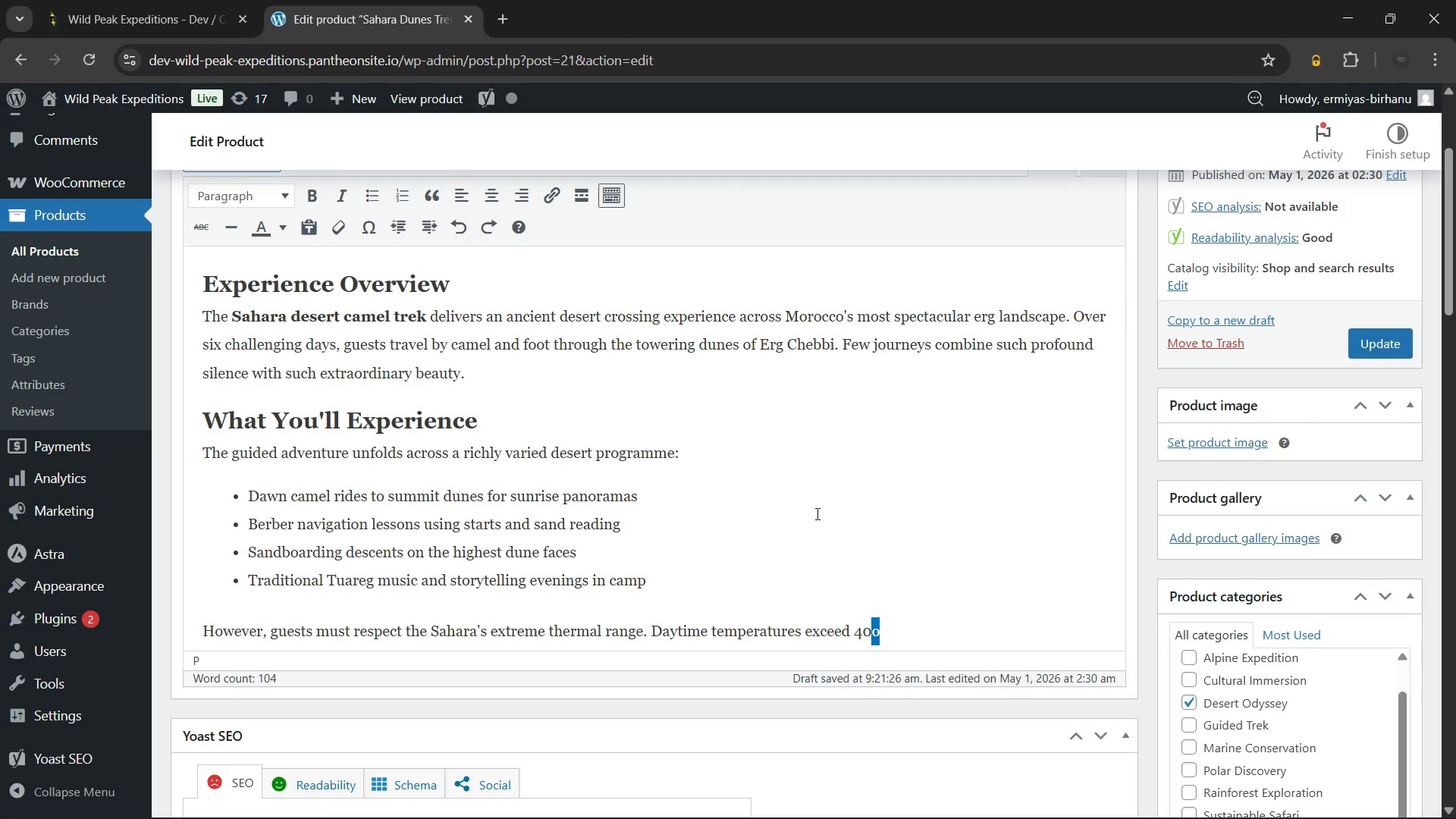 
key(ArrowRight)
 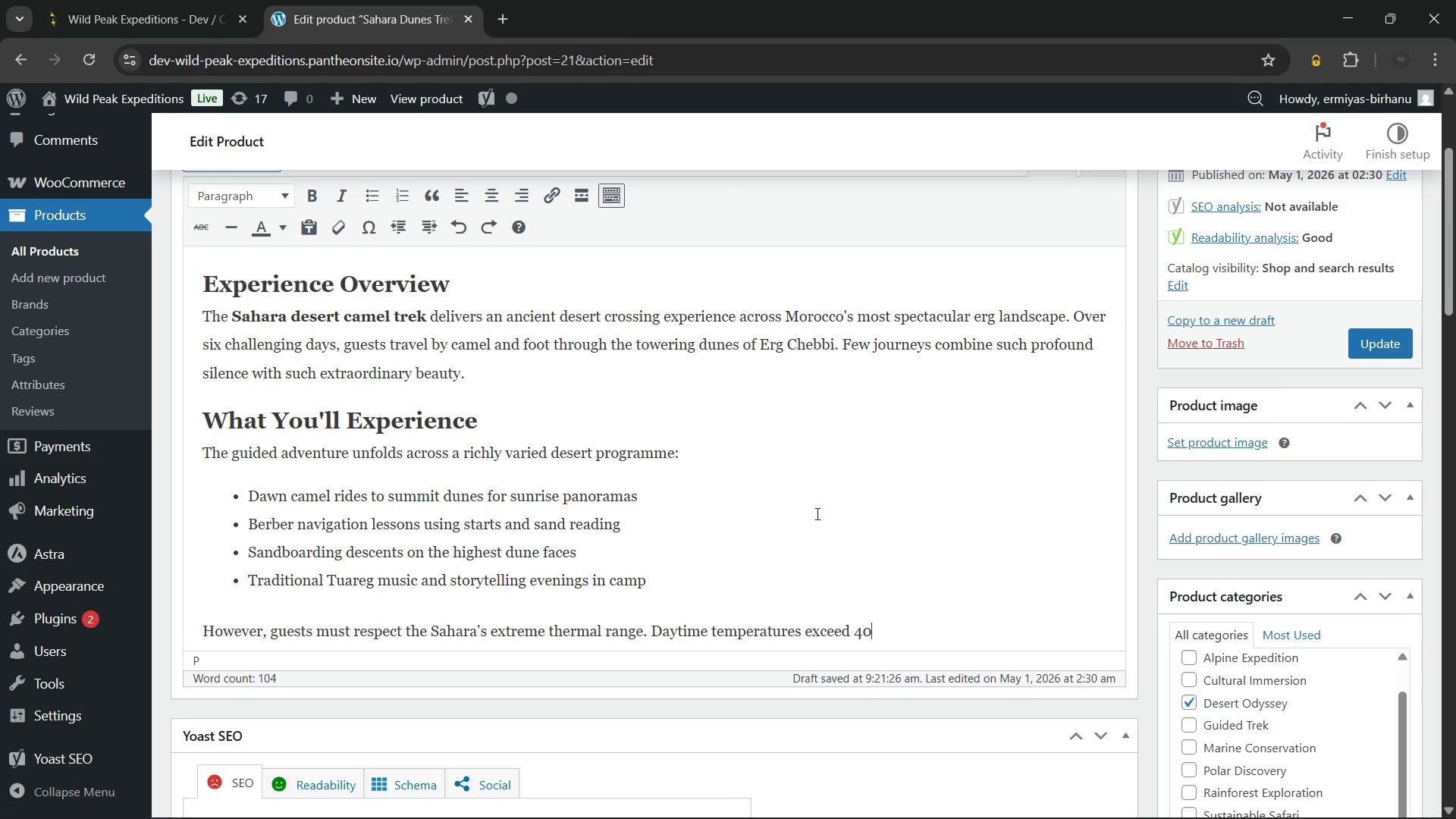 
key(Backspace)
type( degree C)
key(Backspace)
type(celsium)
key(Backspace)
type(s, while nights drop sharply below 10 degree celsium)
key(Backspace)
type(s.)
 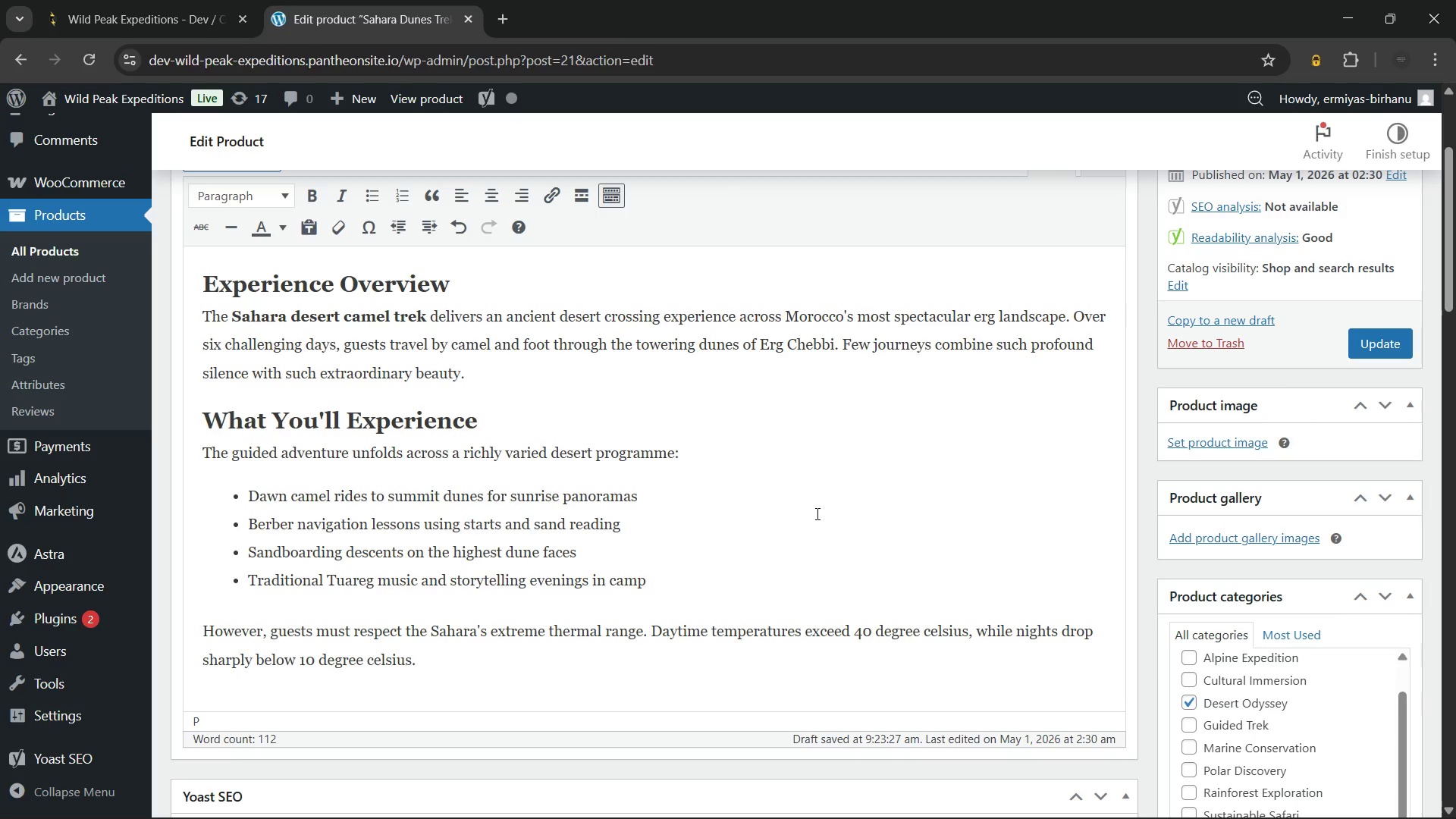 
wait(96.72)
 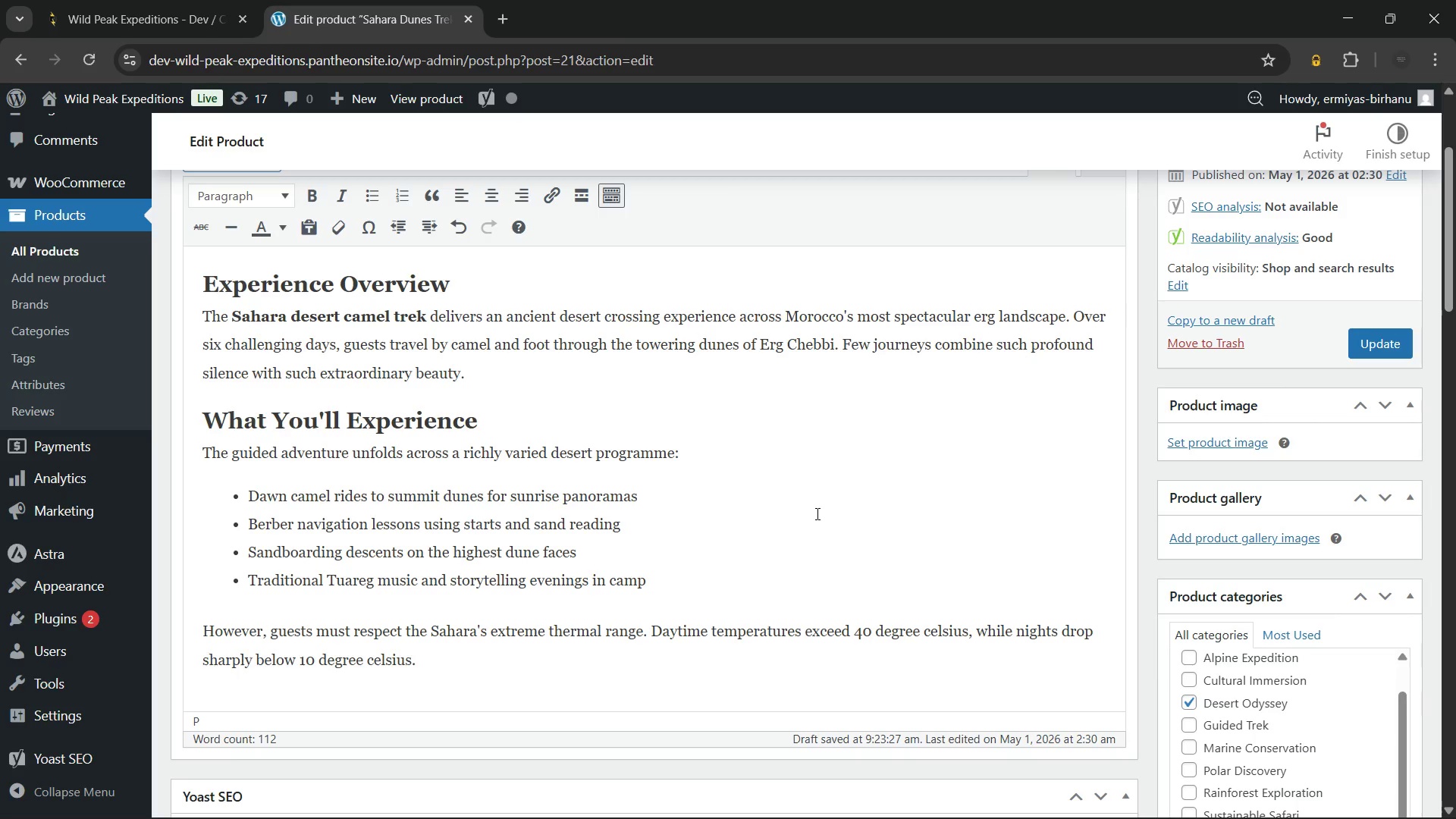 
scroll: coordinate [247, 603], scroll_direction: down, amount: 1.0
 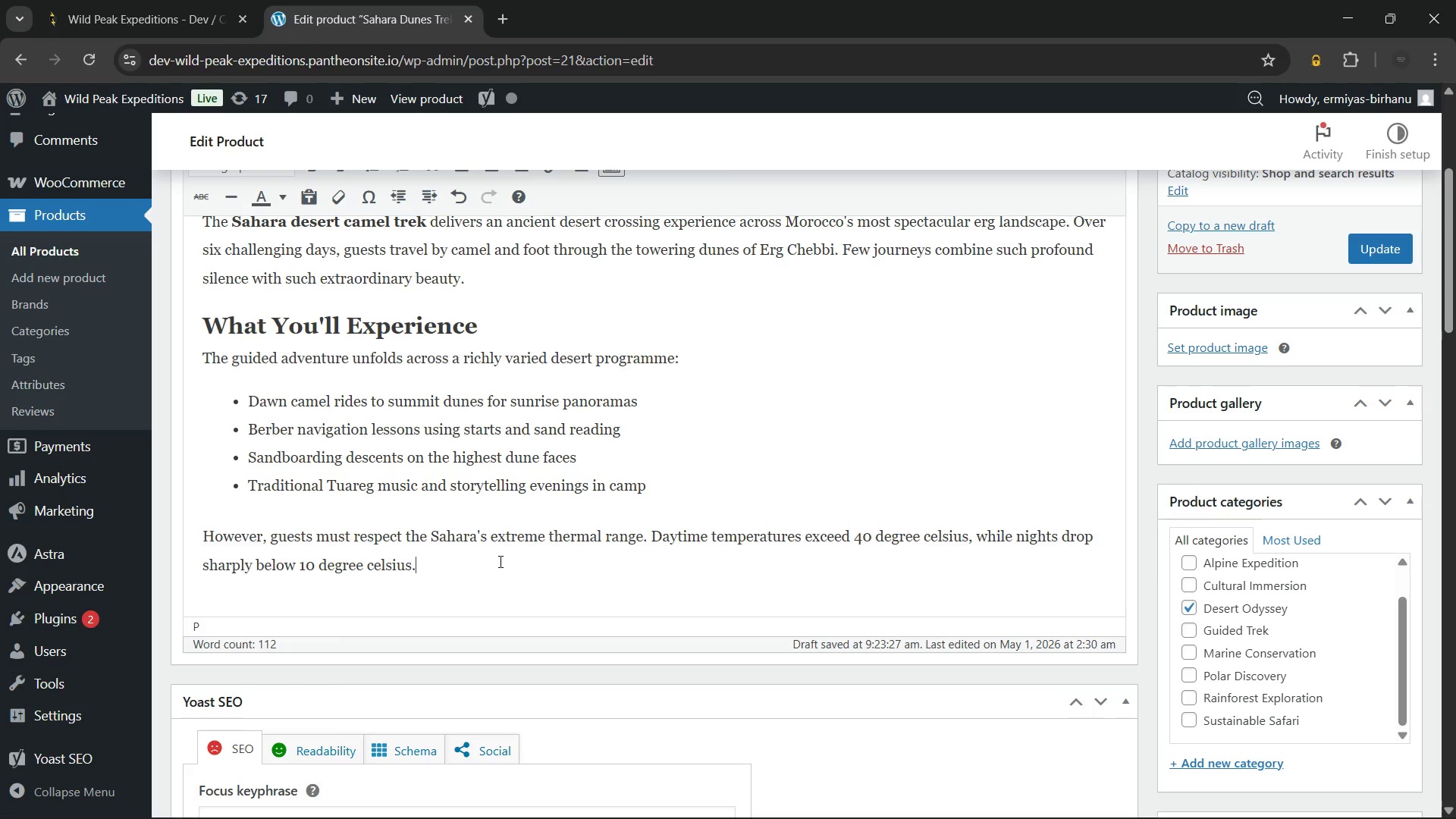 
wait(8.31)
 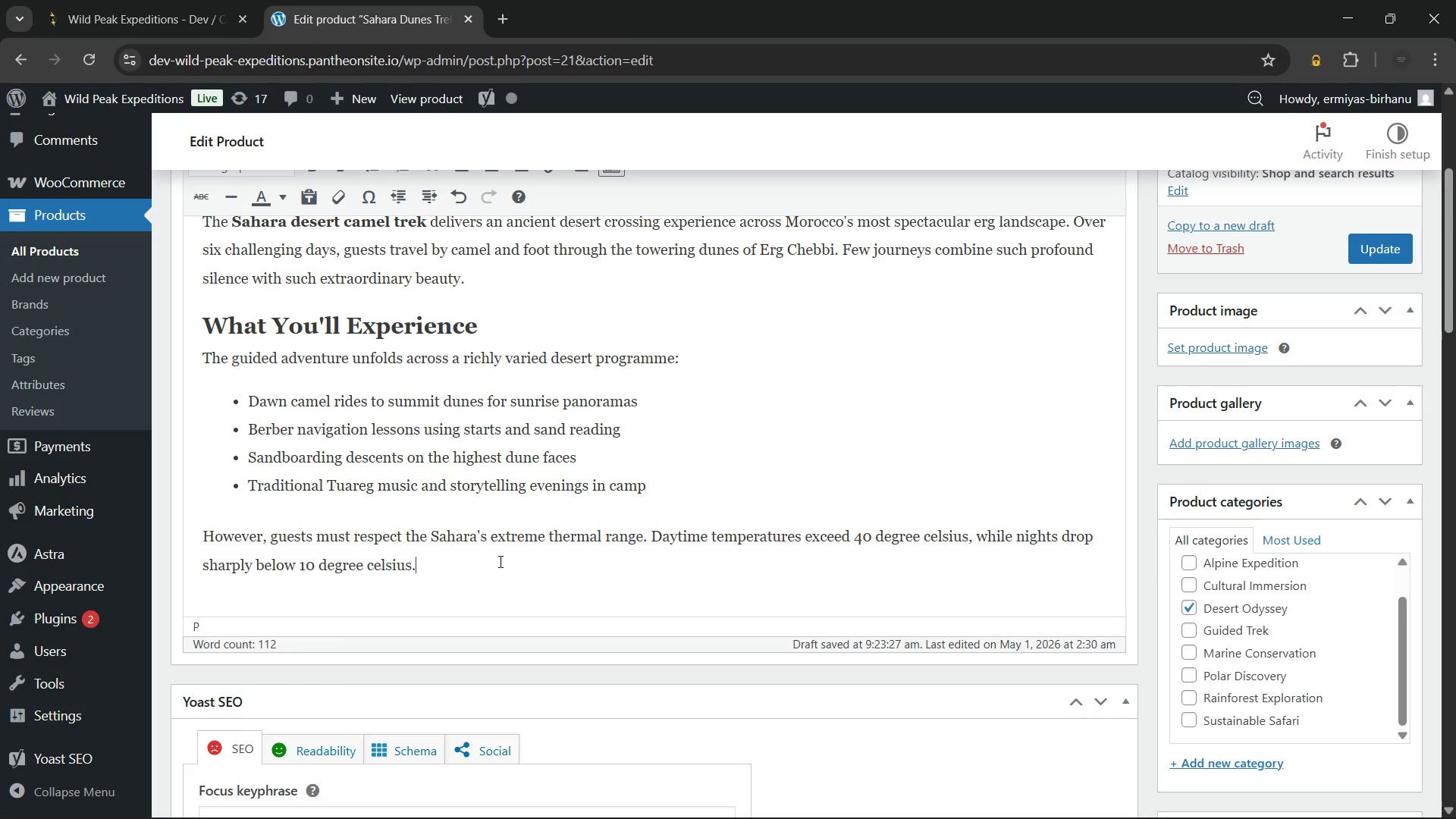 
scroll: coordinate [624, 489], scroll_direction: up, amount: 4.0
 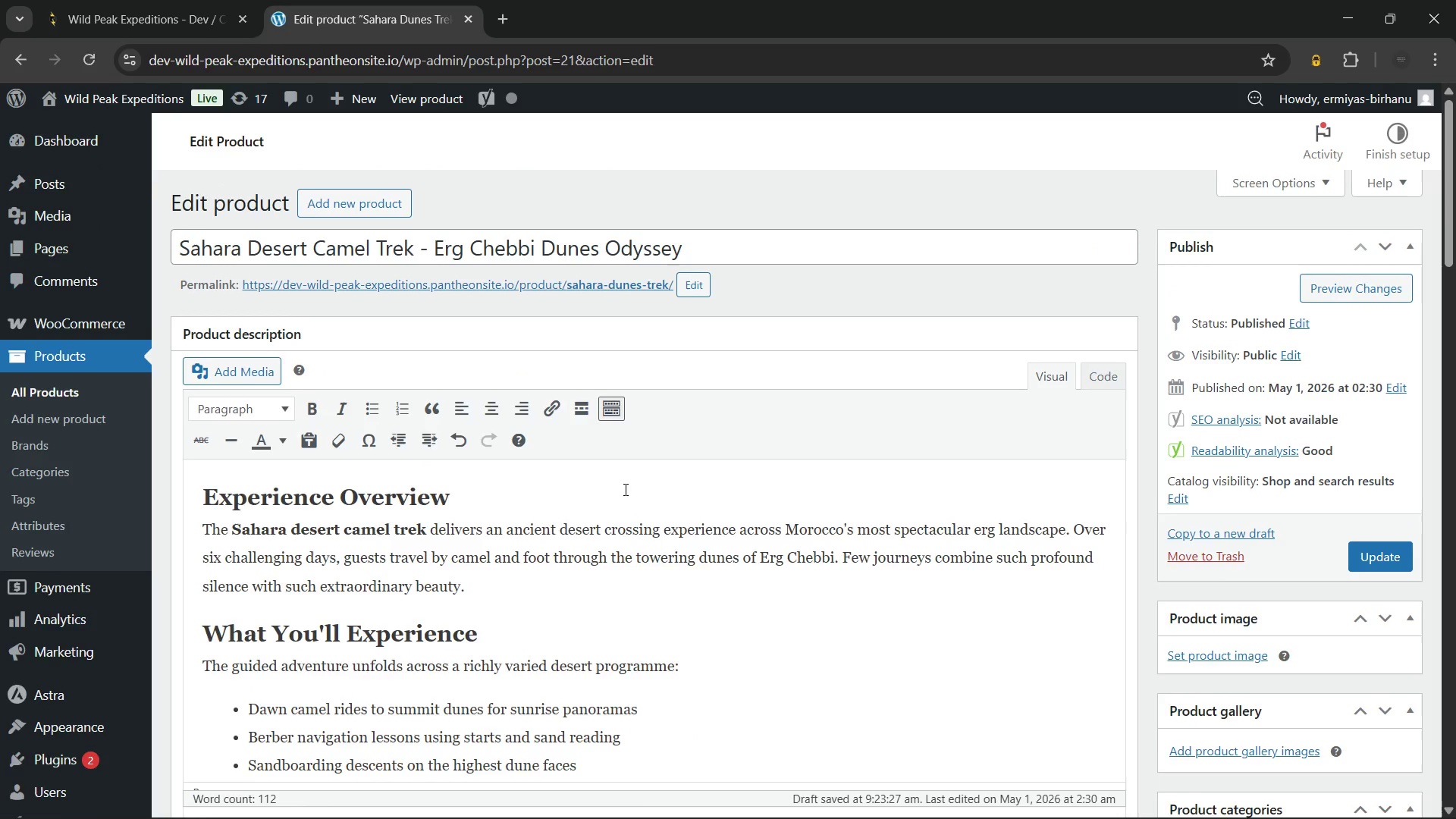 
scroll: coordinate [624, 489], scroll_direction: down, amount: 3.0
 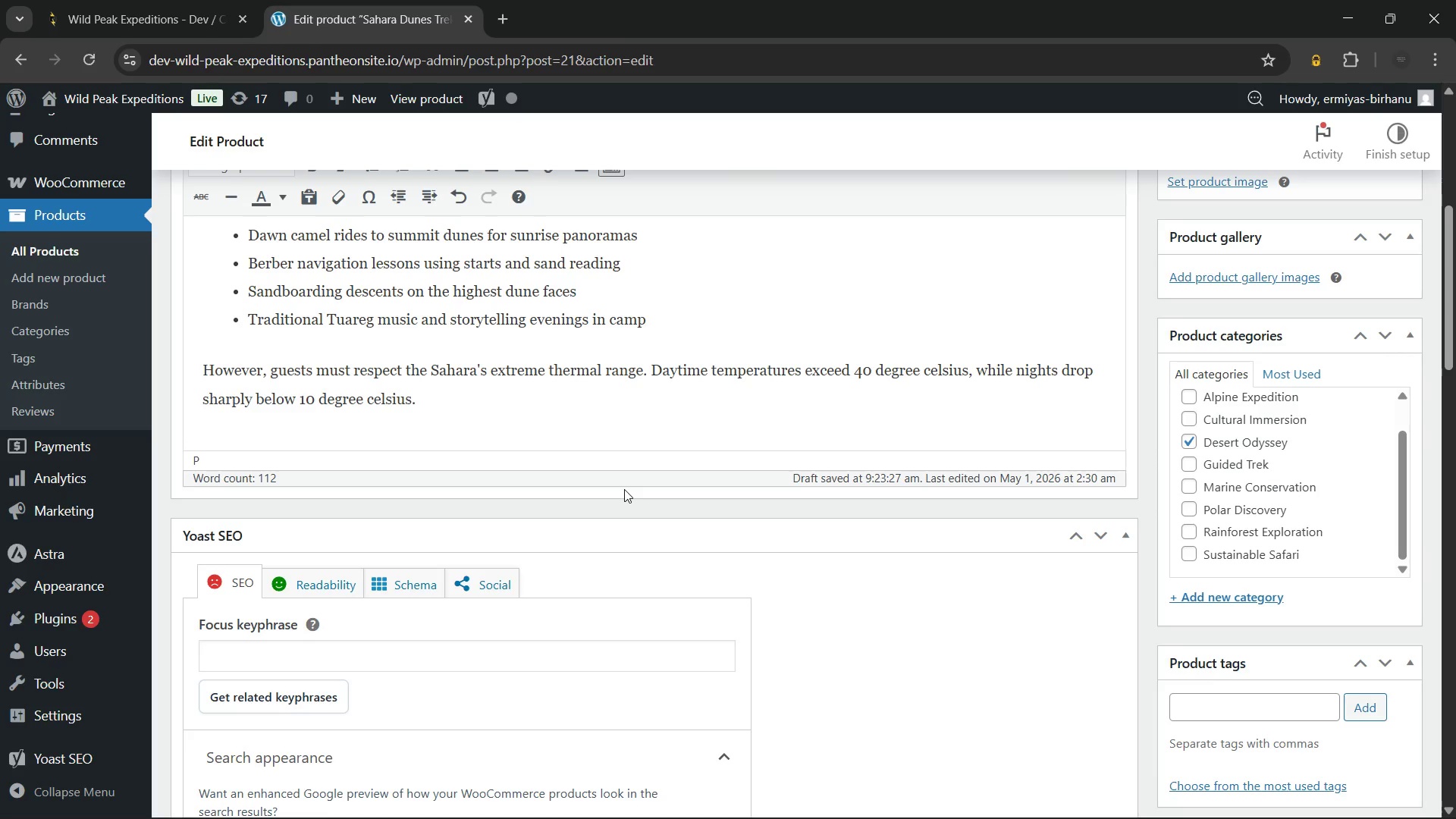 
wait(72.03)
 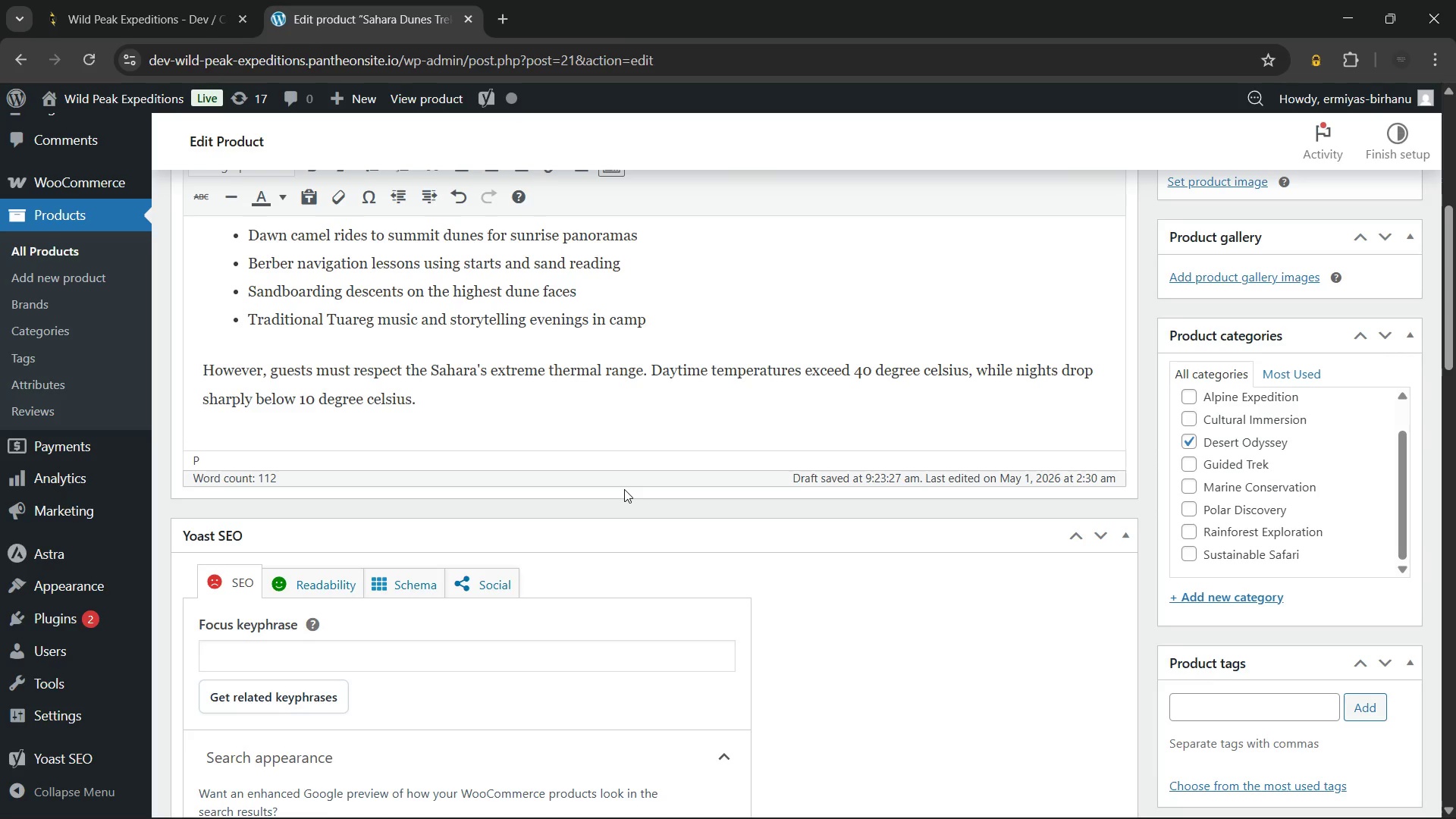 
left_click([234, 352])
 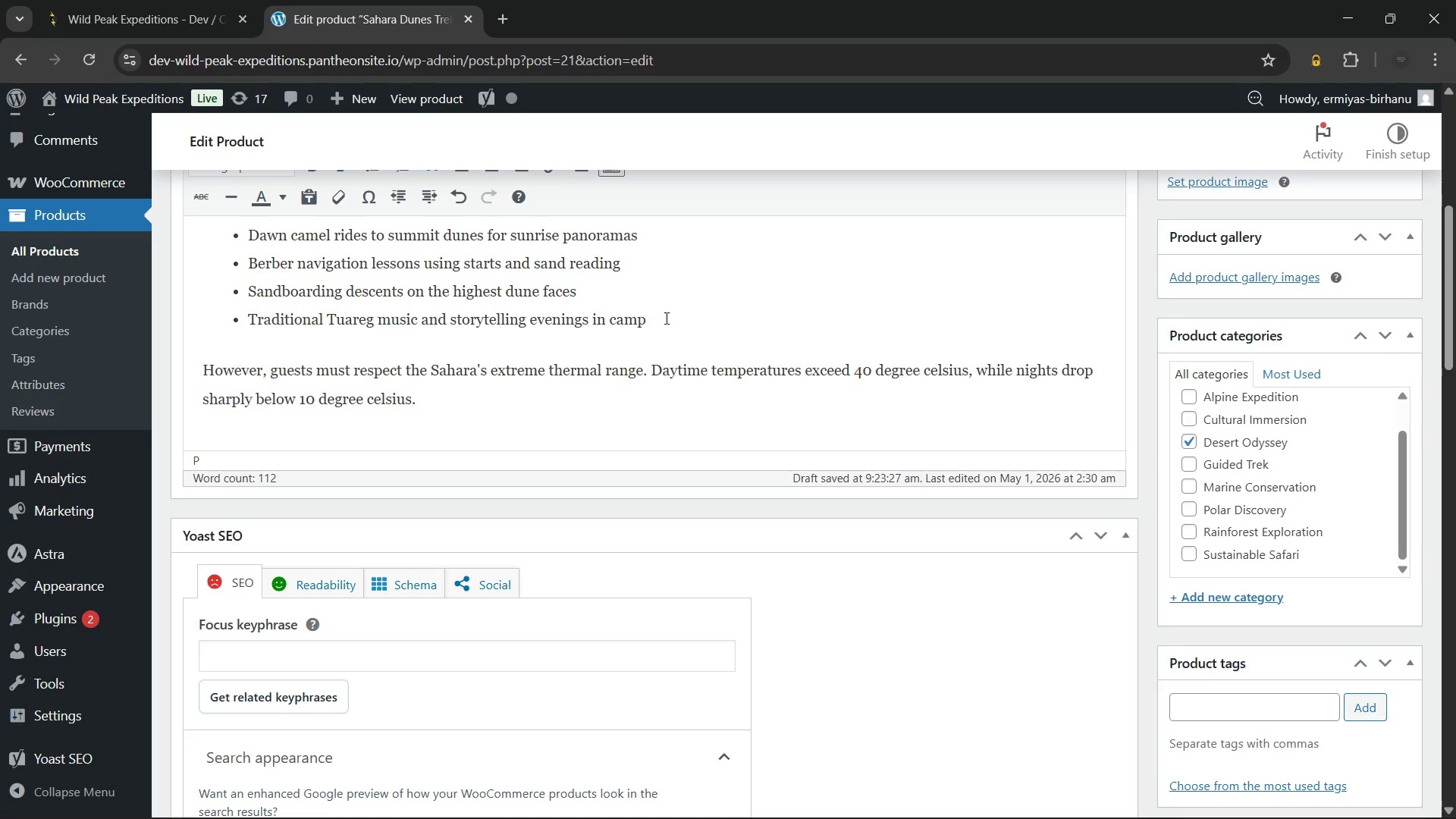 
left_click([673, 315])
 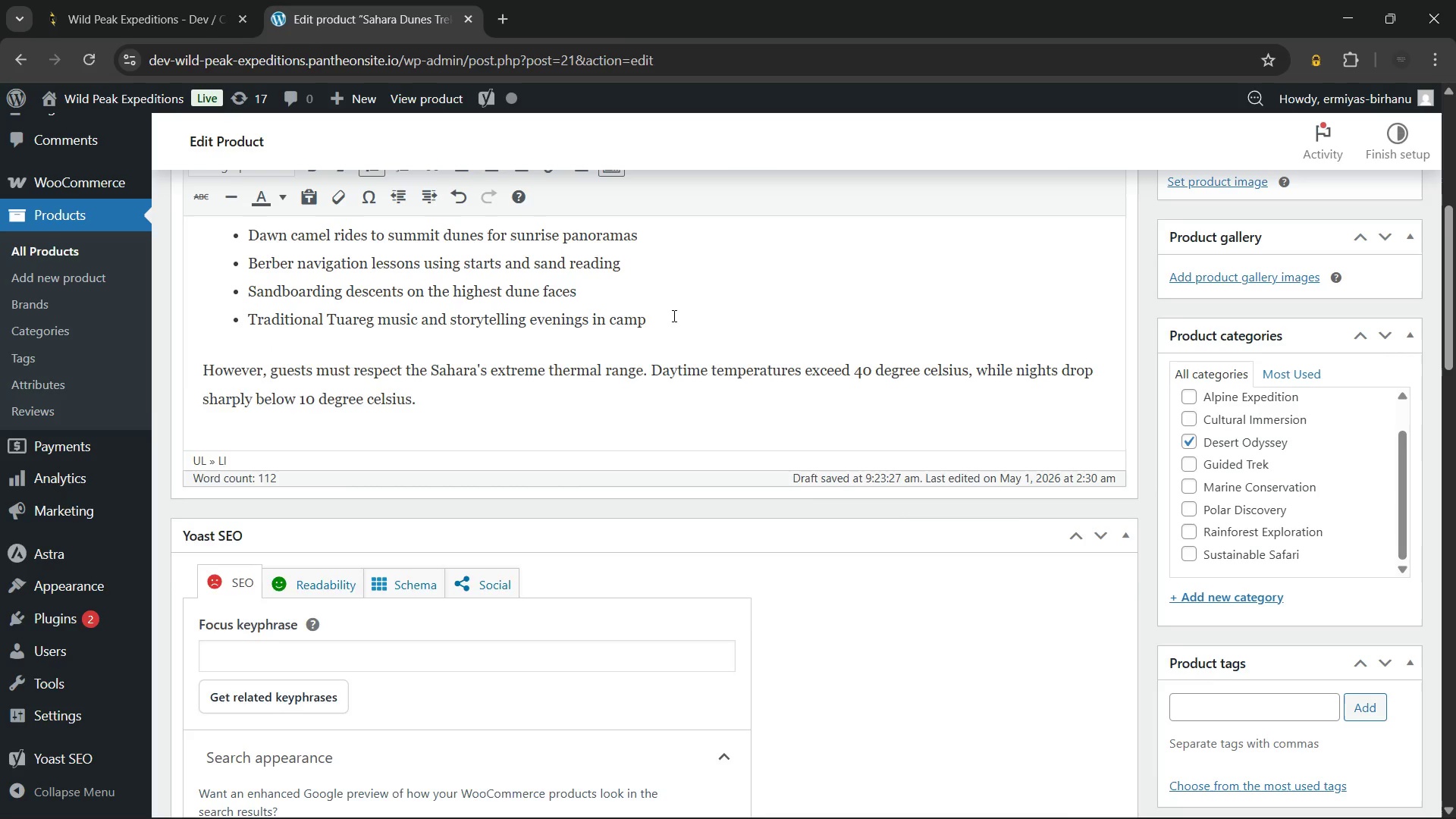 
key(Enter)
 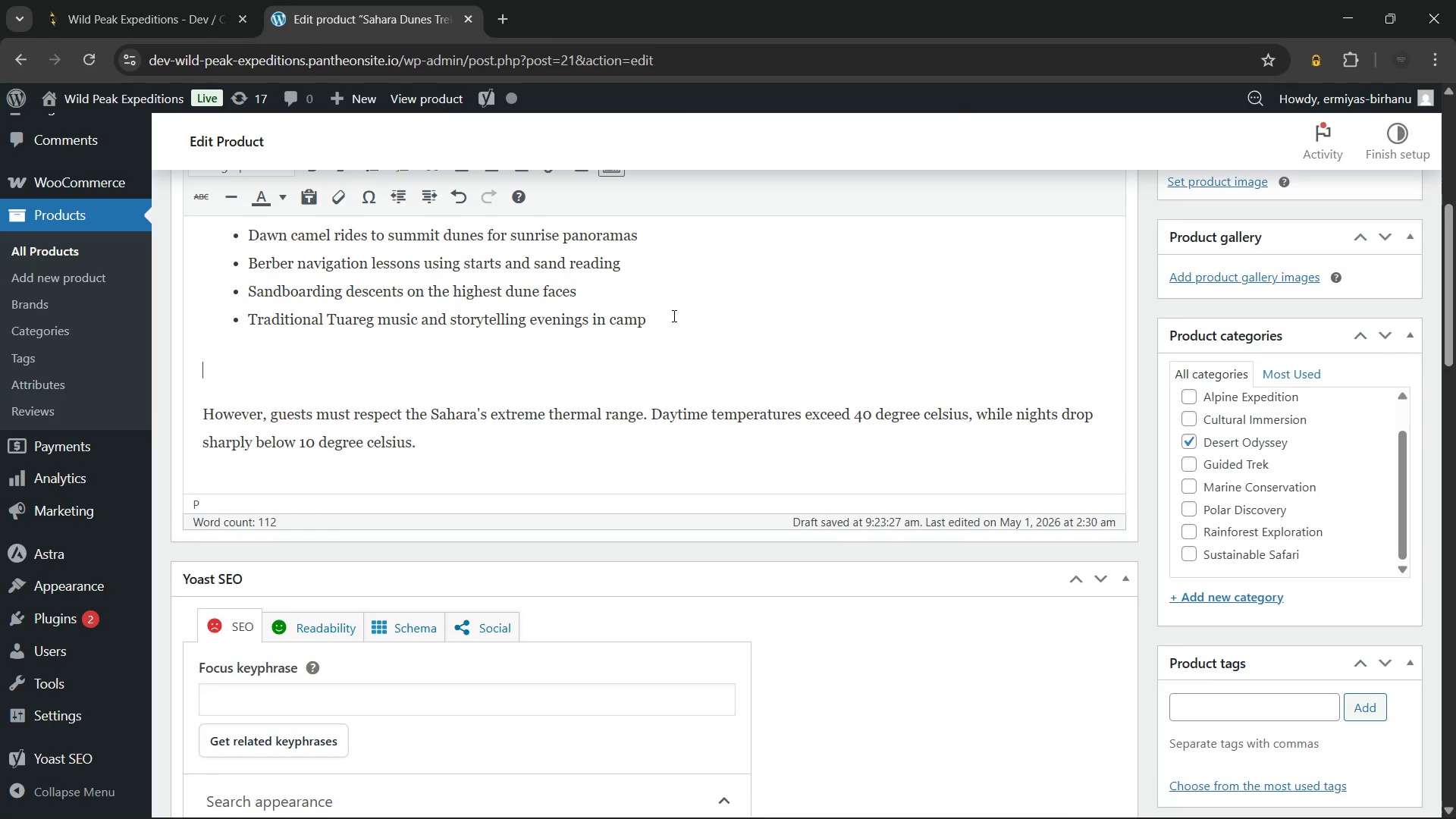 
key(Enter)
 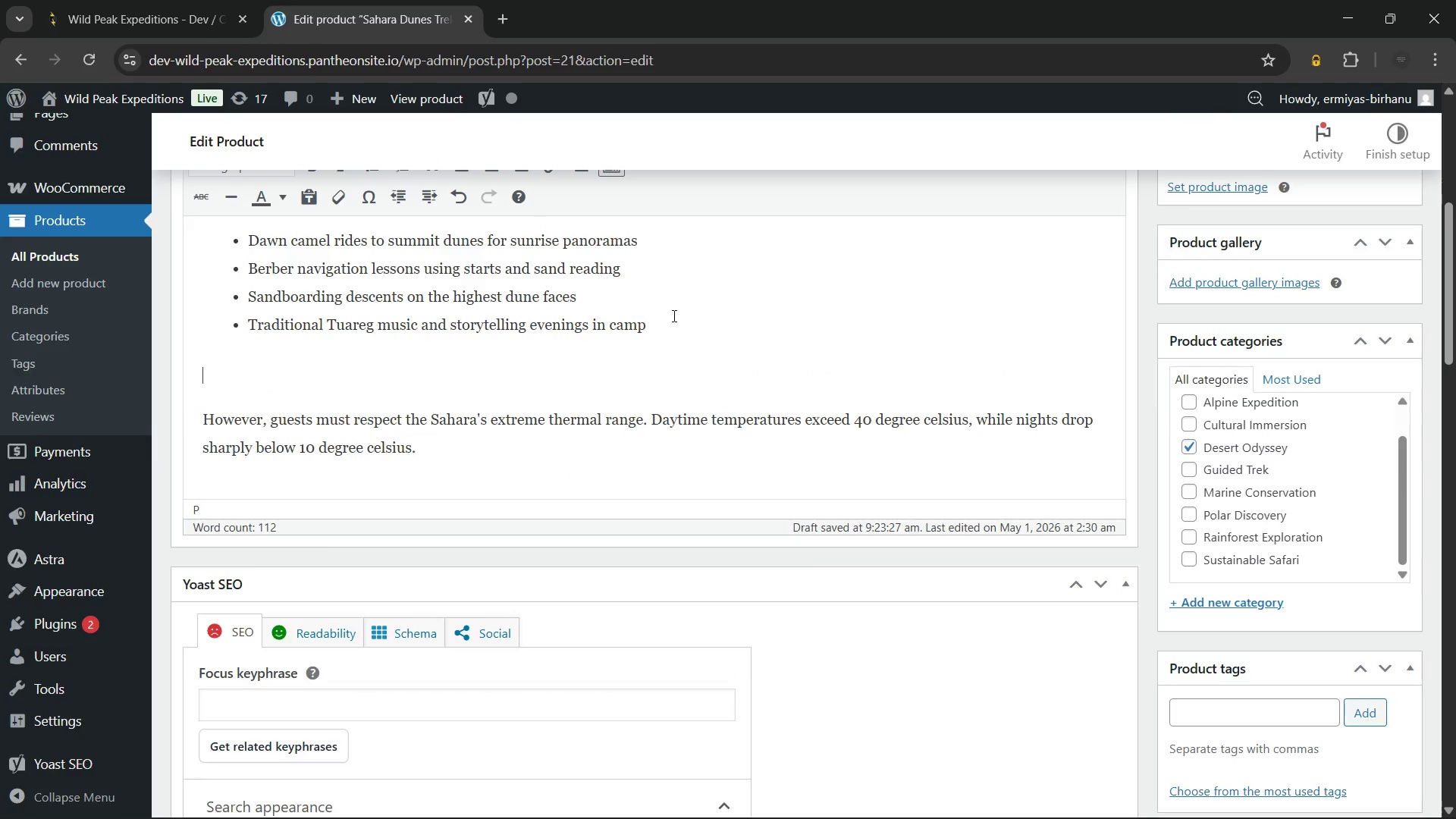 
scroll: coordinate [673, 315], scroll_direction: up, amount: 3.0
 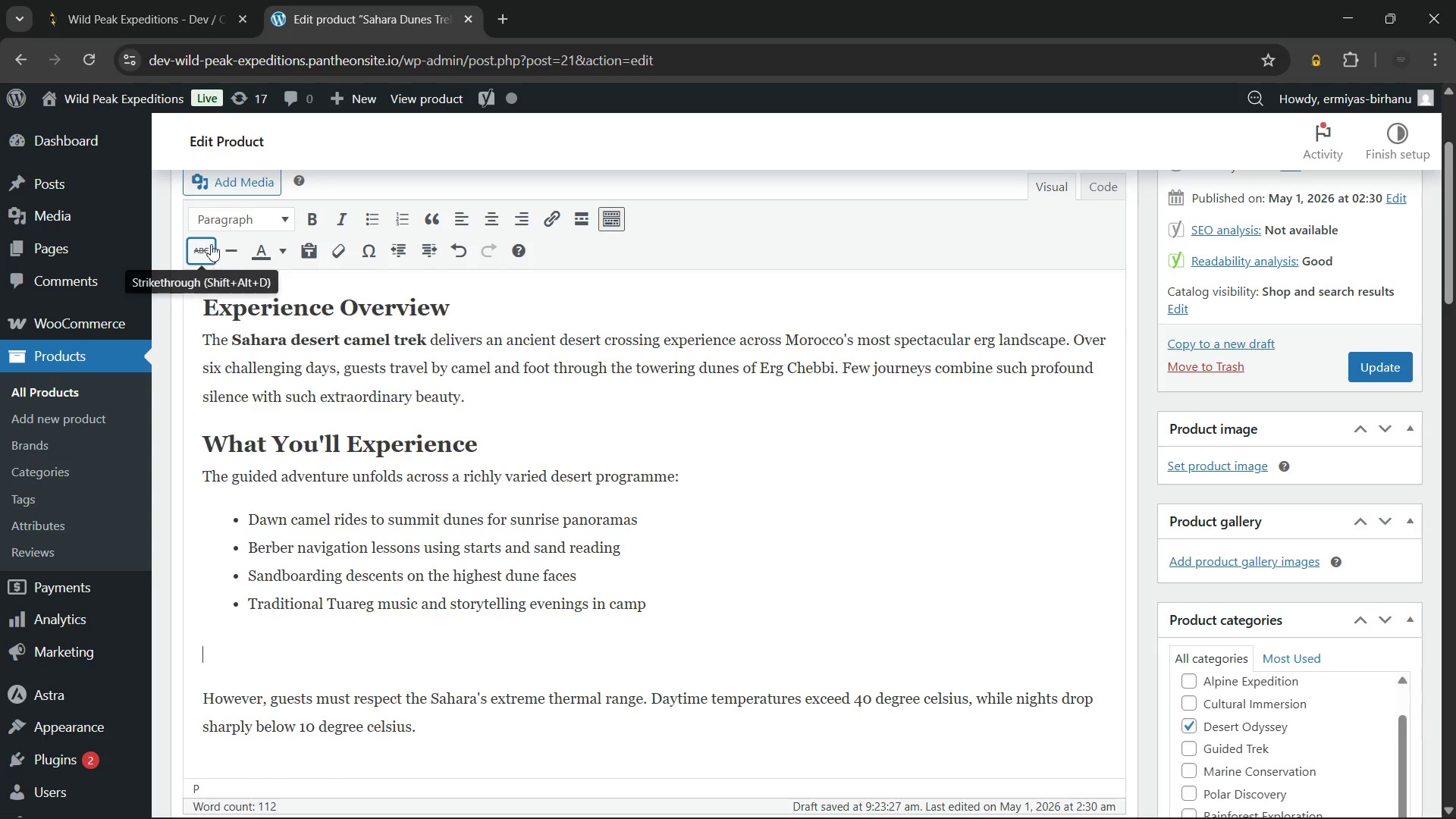 
left_click([229, 227])
 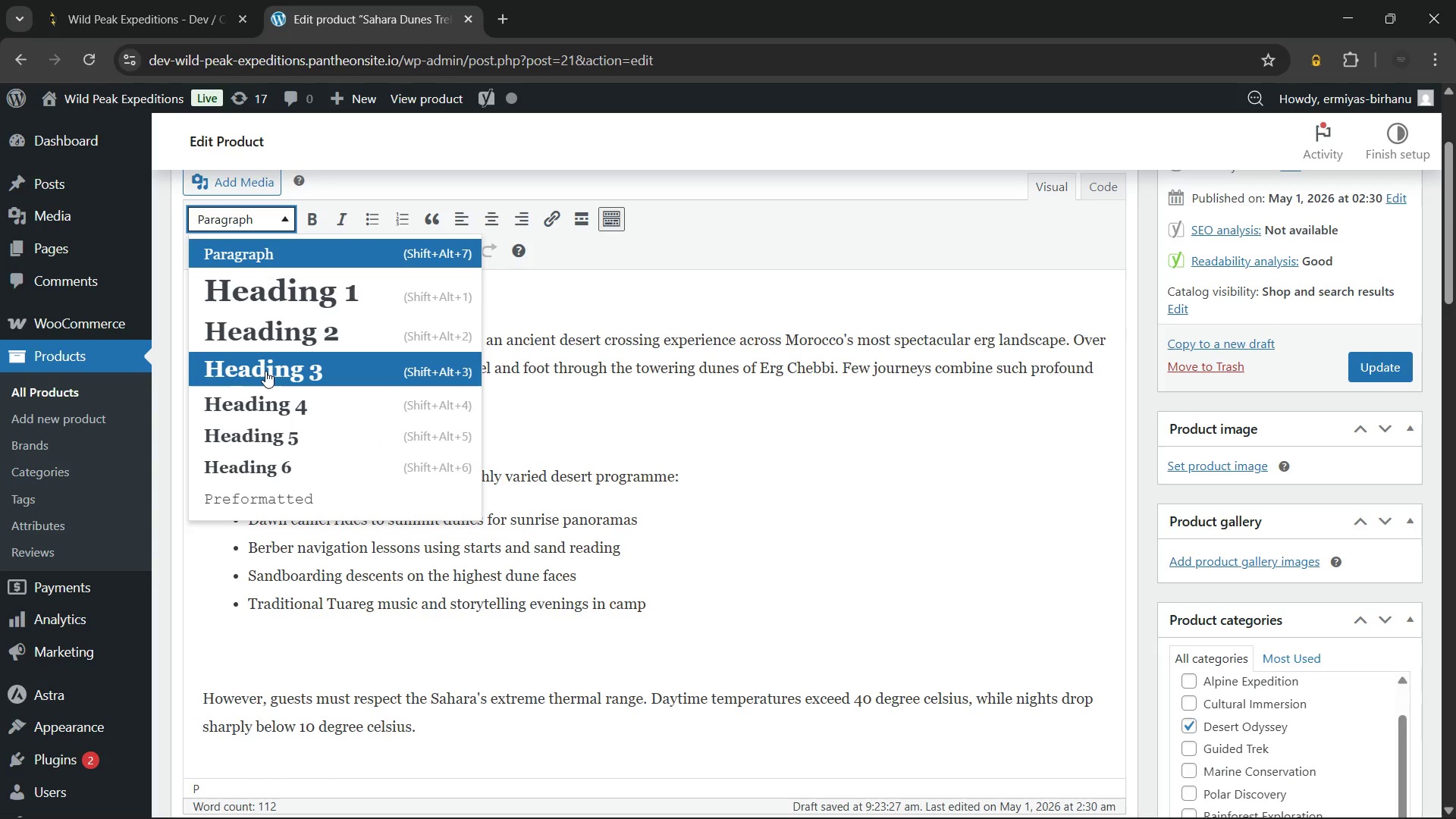 
left_click([265, 371])
 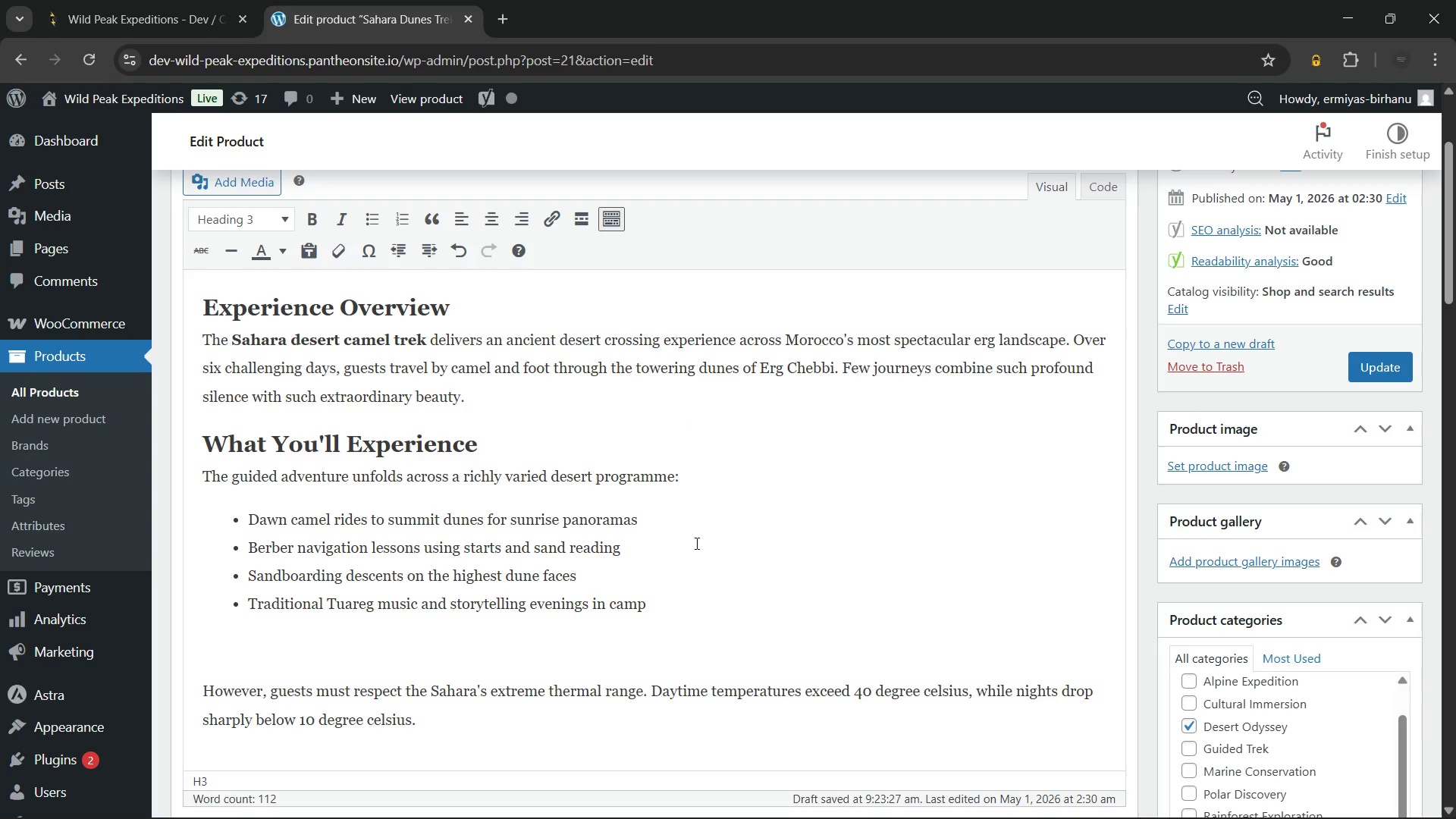 
key(Shift+T)
 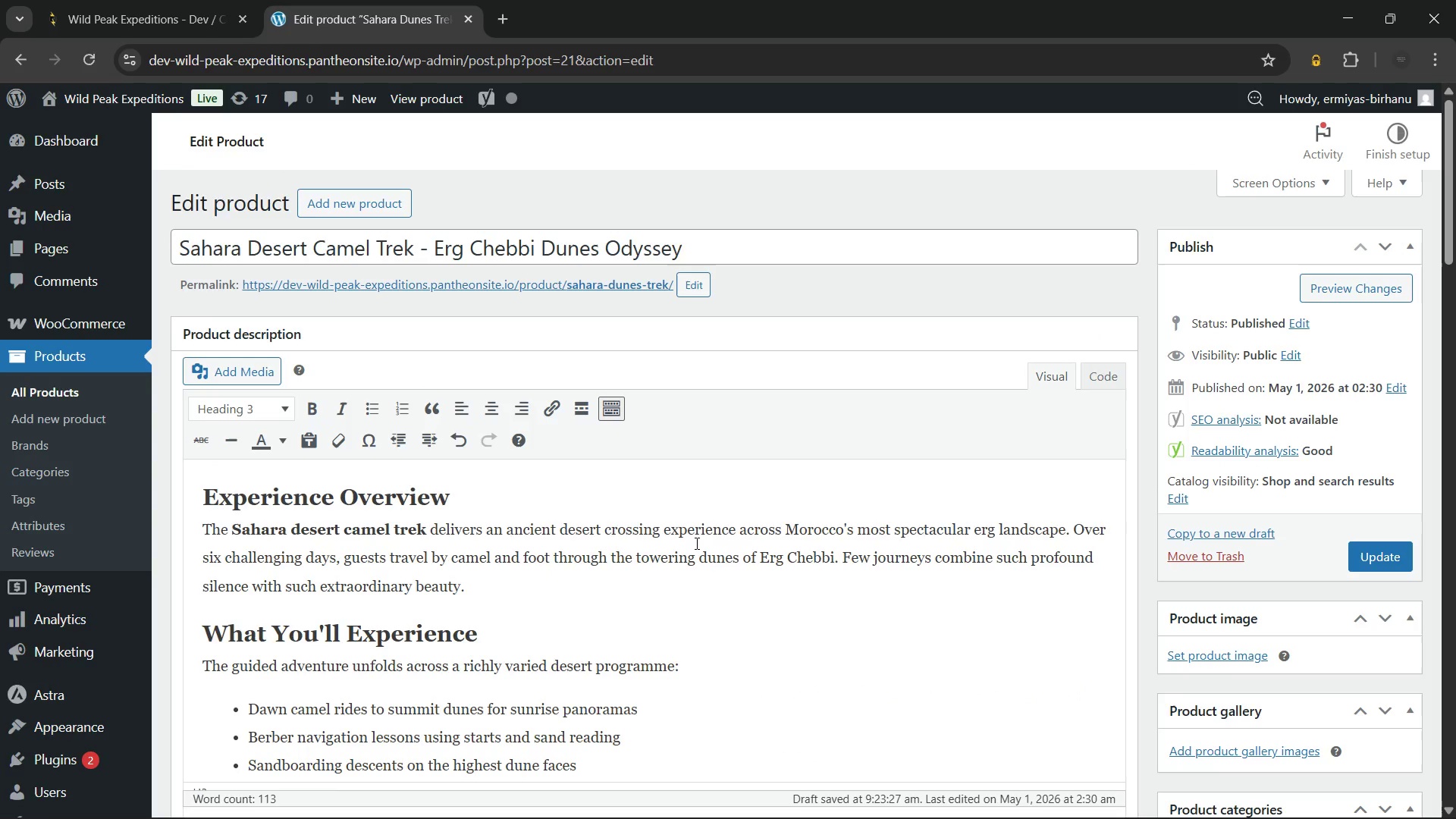 
wait(42.64)
 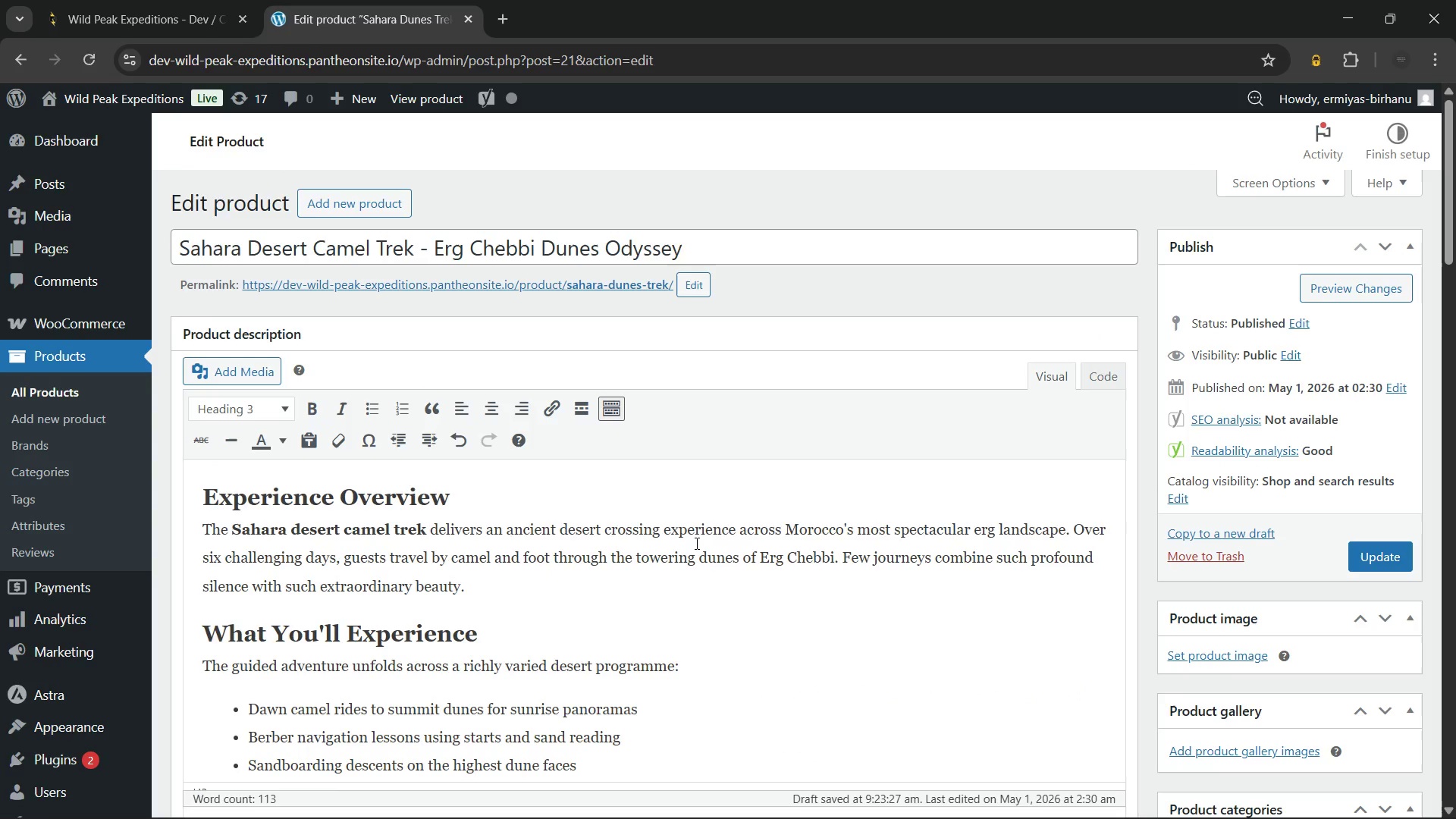 
type(rip Details & Sustainability)
 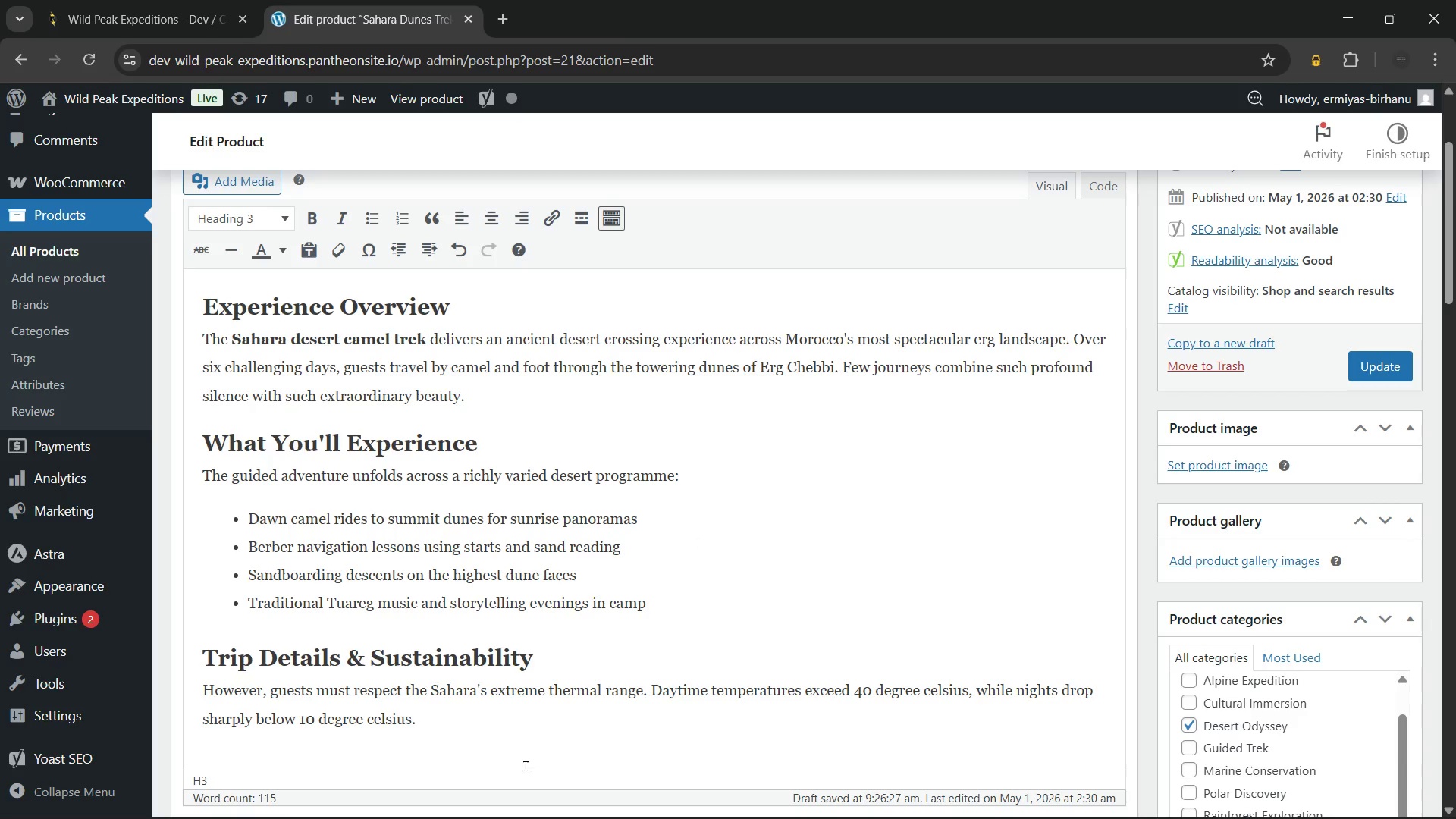 
left_click([491, 720])
 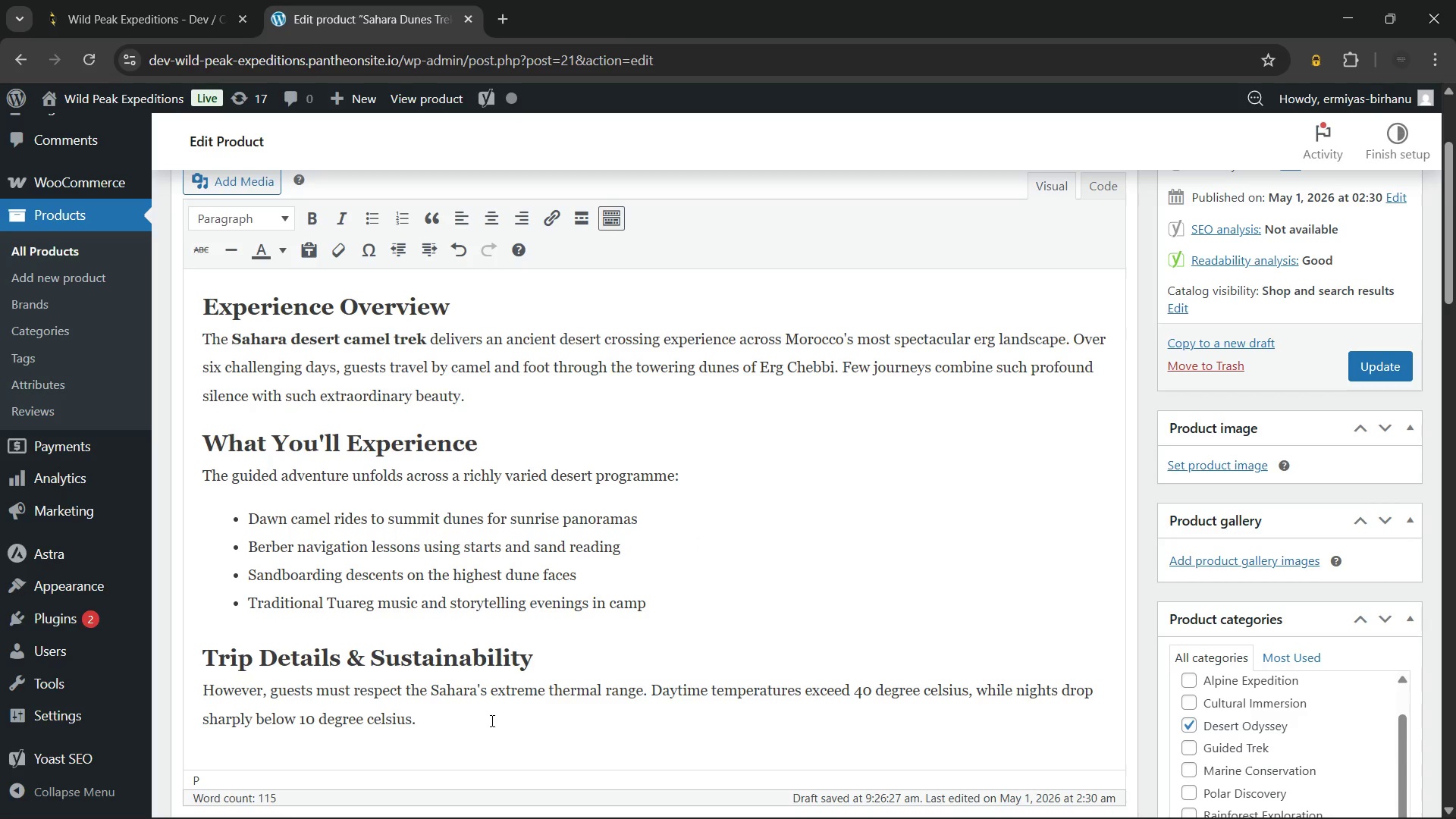 
wait(9.66)
 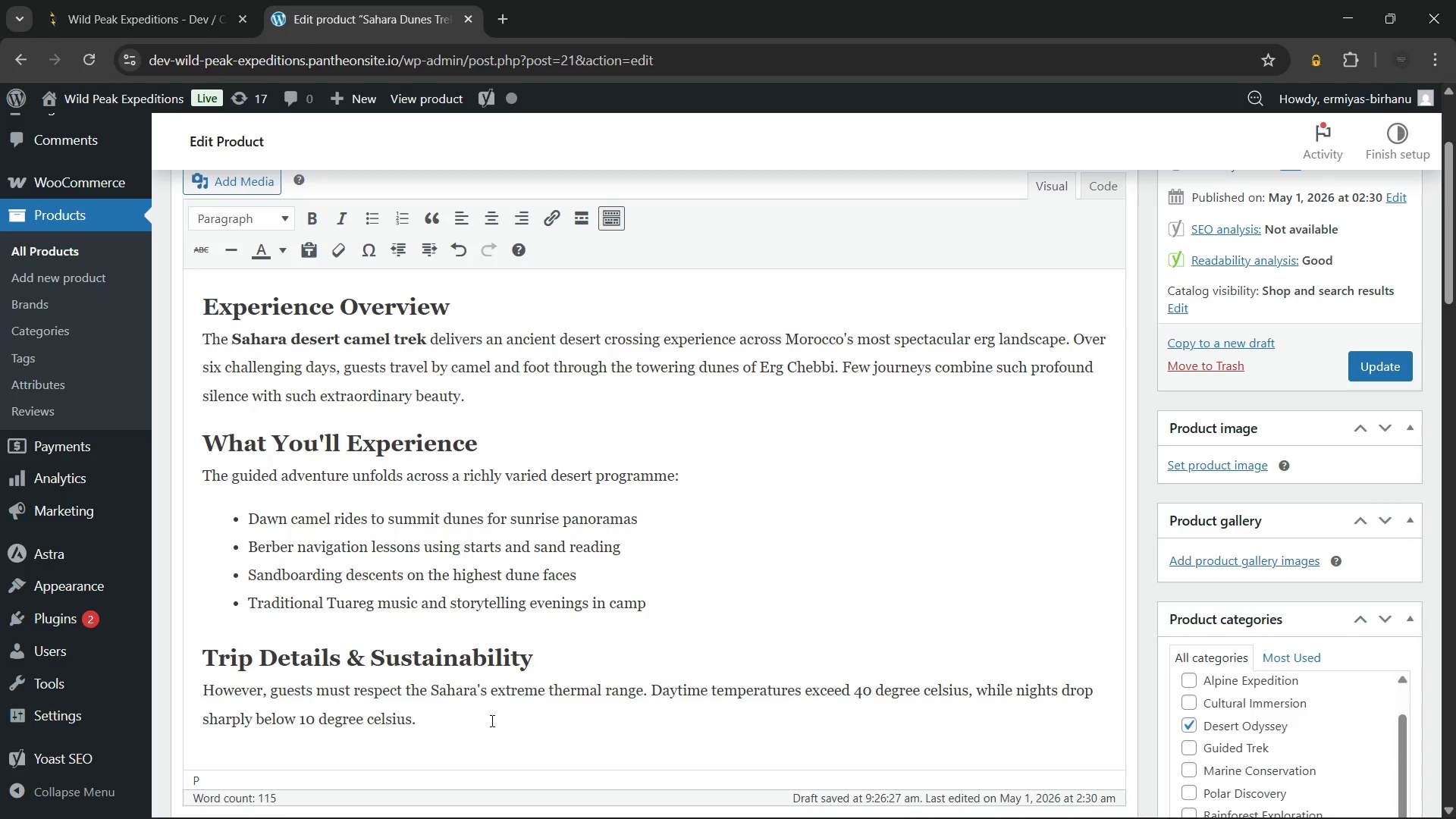 
scroll: coordinate [513, 563], scroll_direction: down, amount: 1.0
 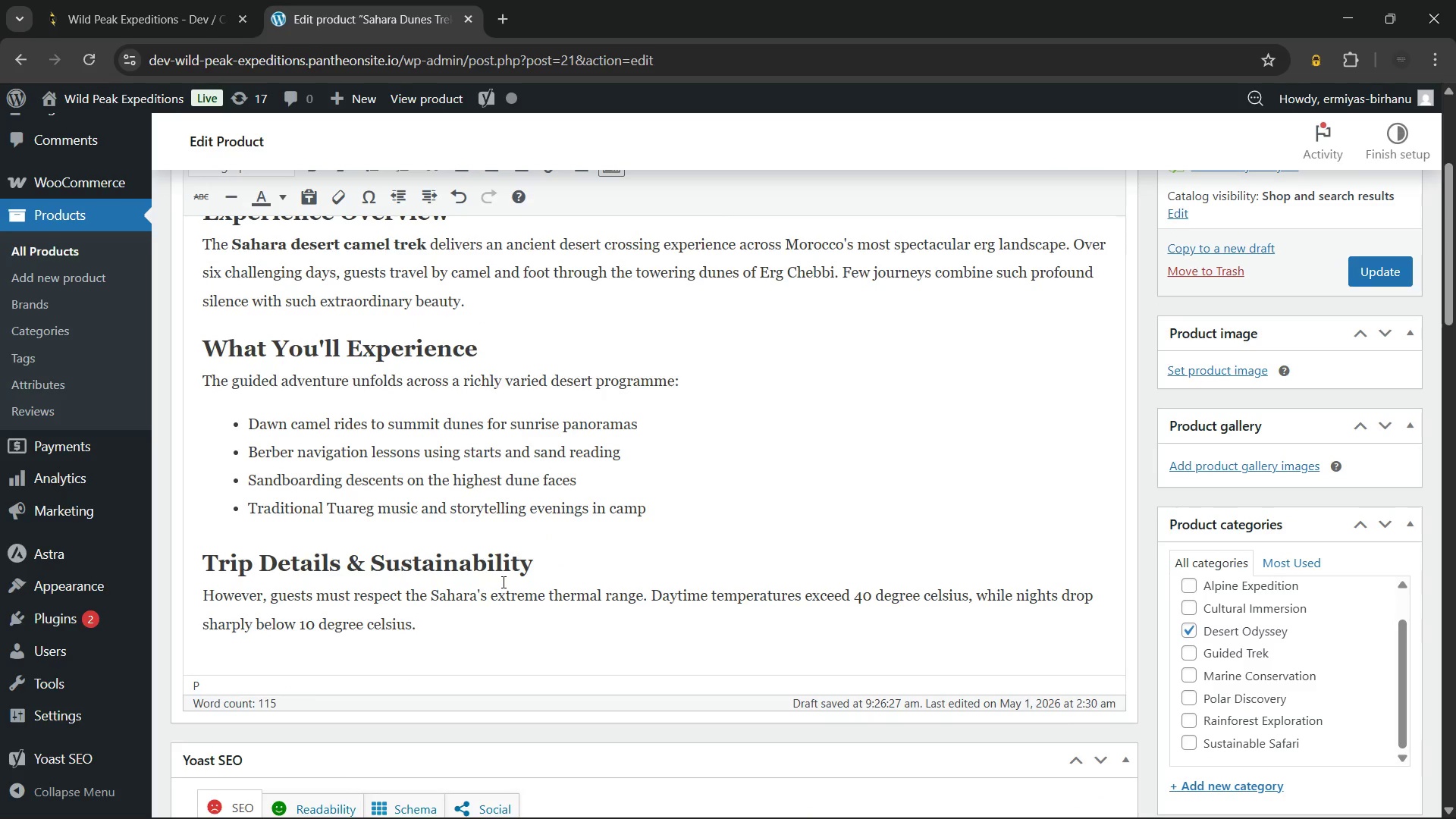 
wait(5.92)
 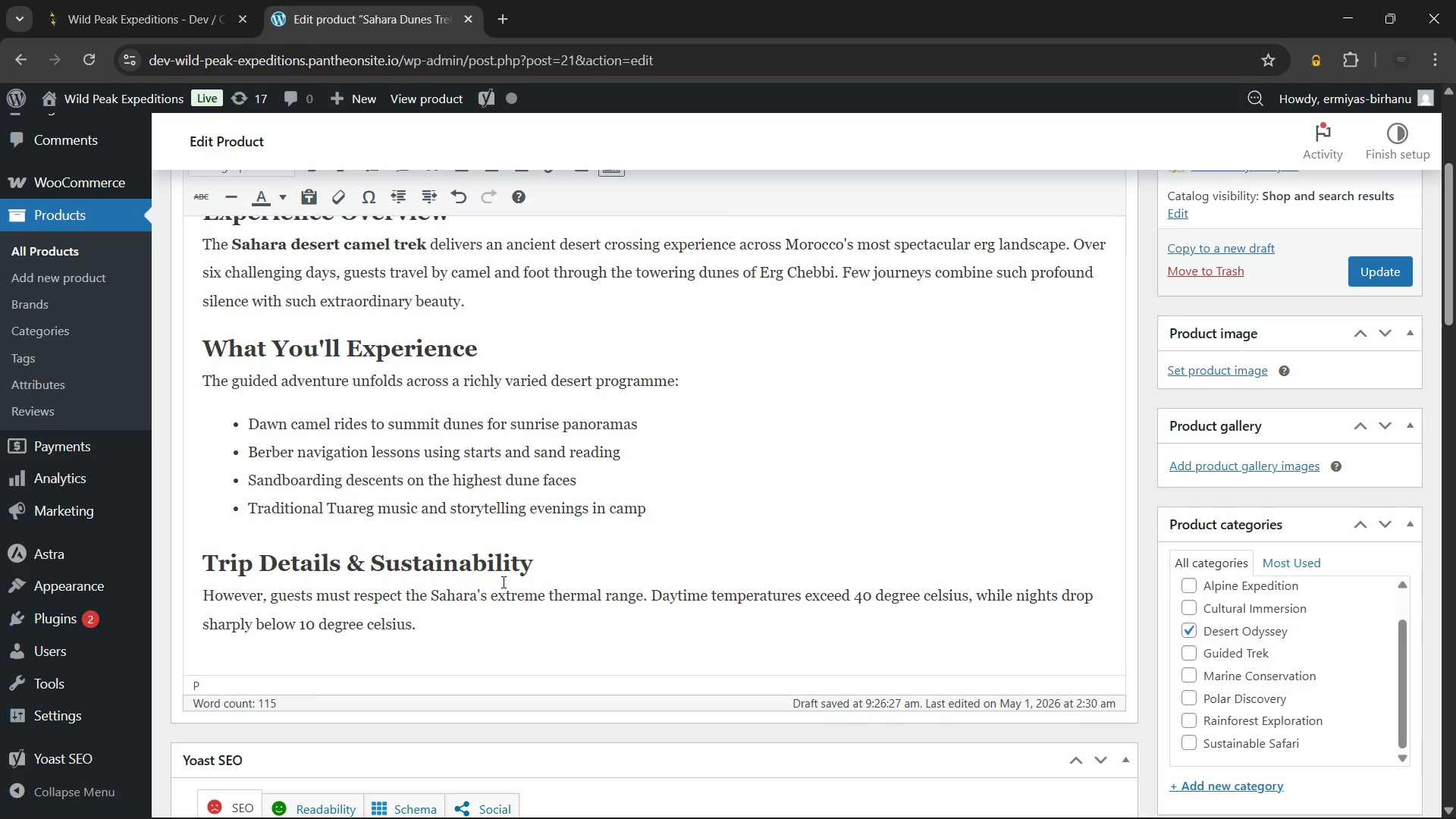 
type( Therefore, all packing lists and gear guidance are provided well in advance)
 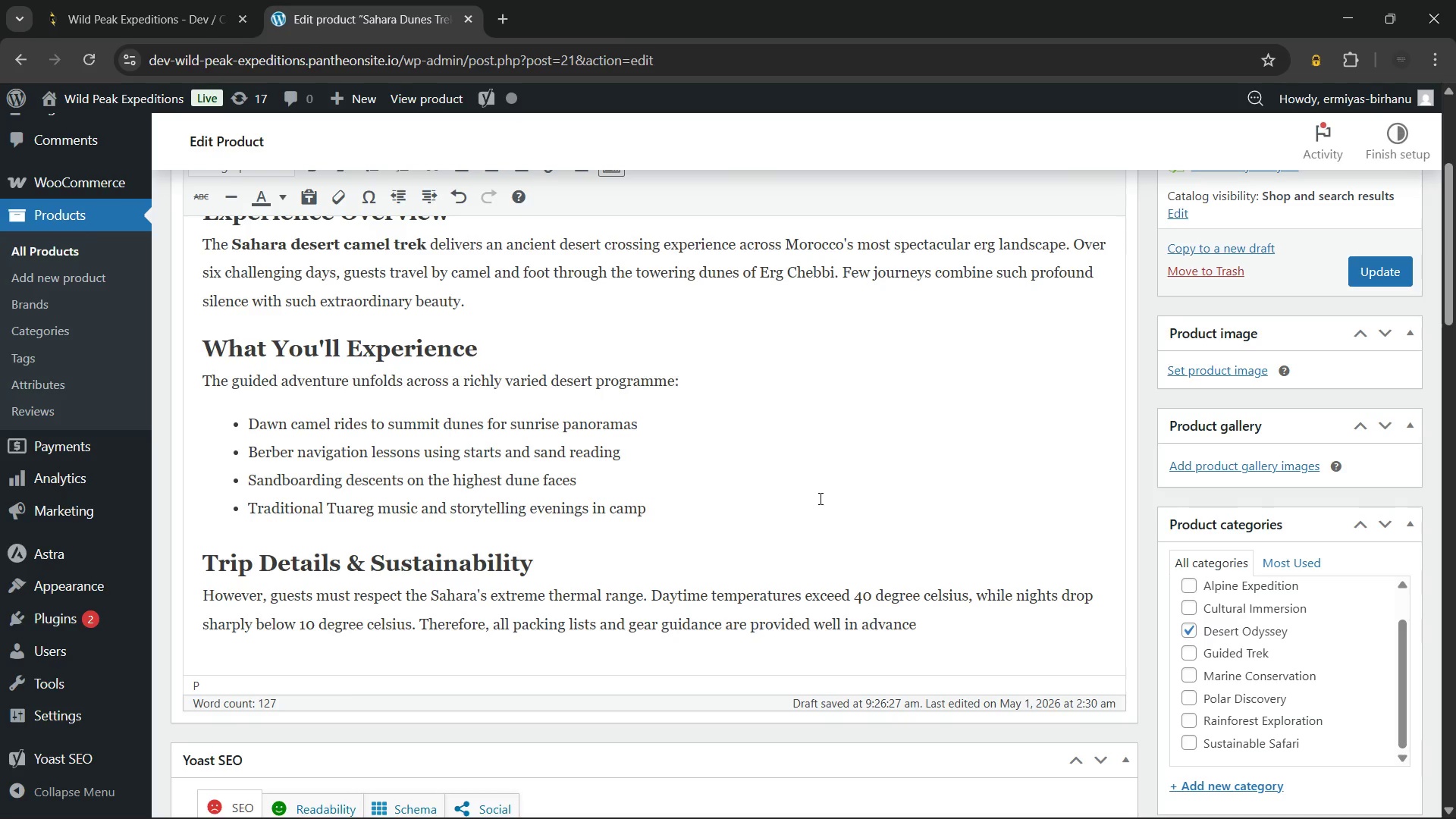 
wait(44.91)
 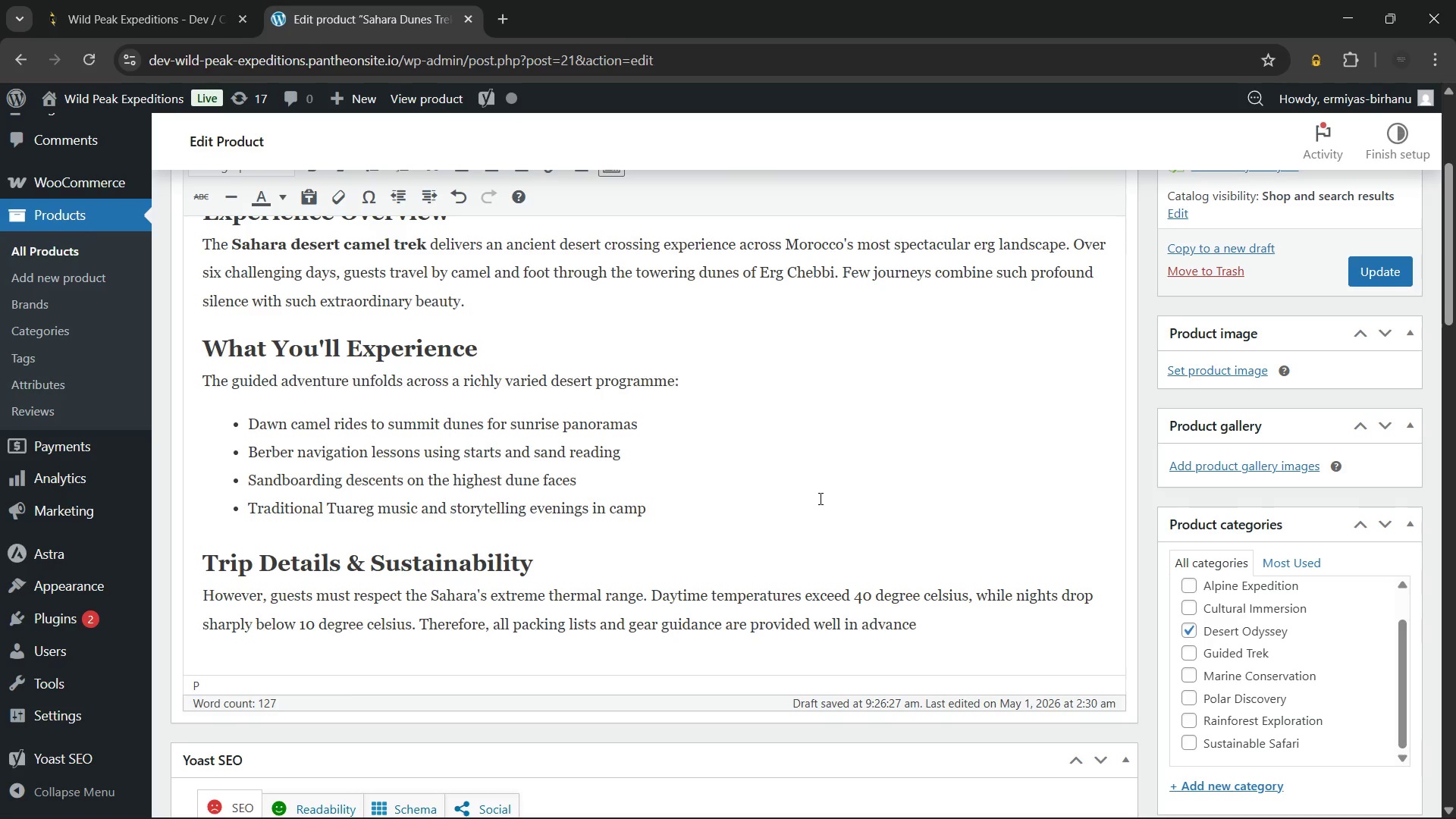 
key(Space)
 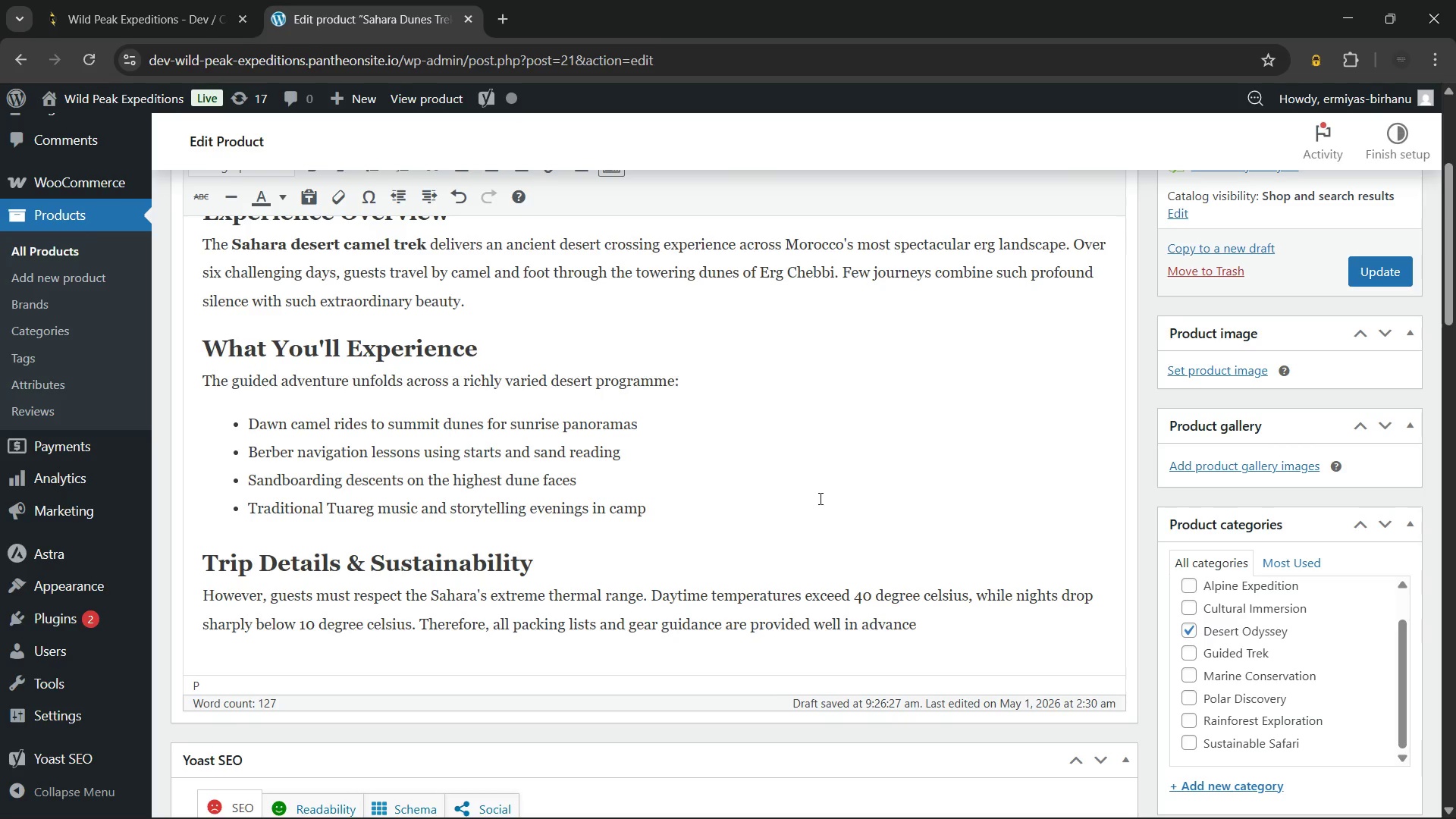 
wait(6.55)
 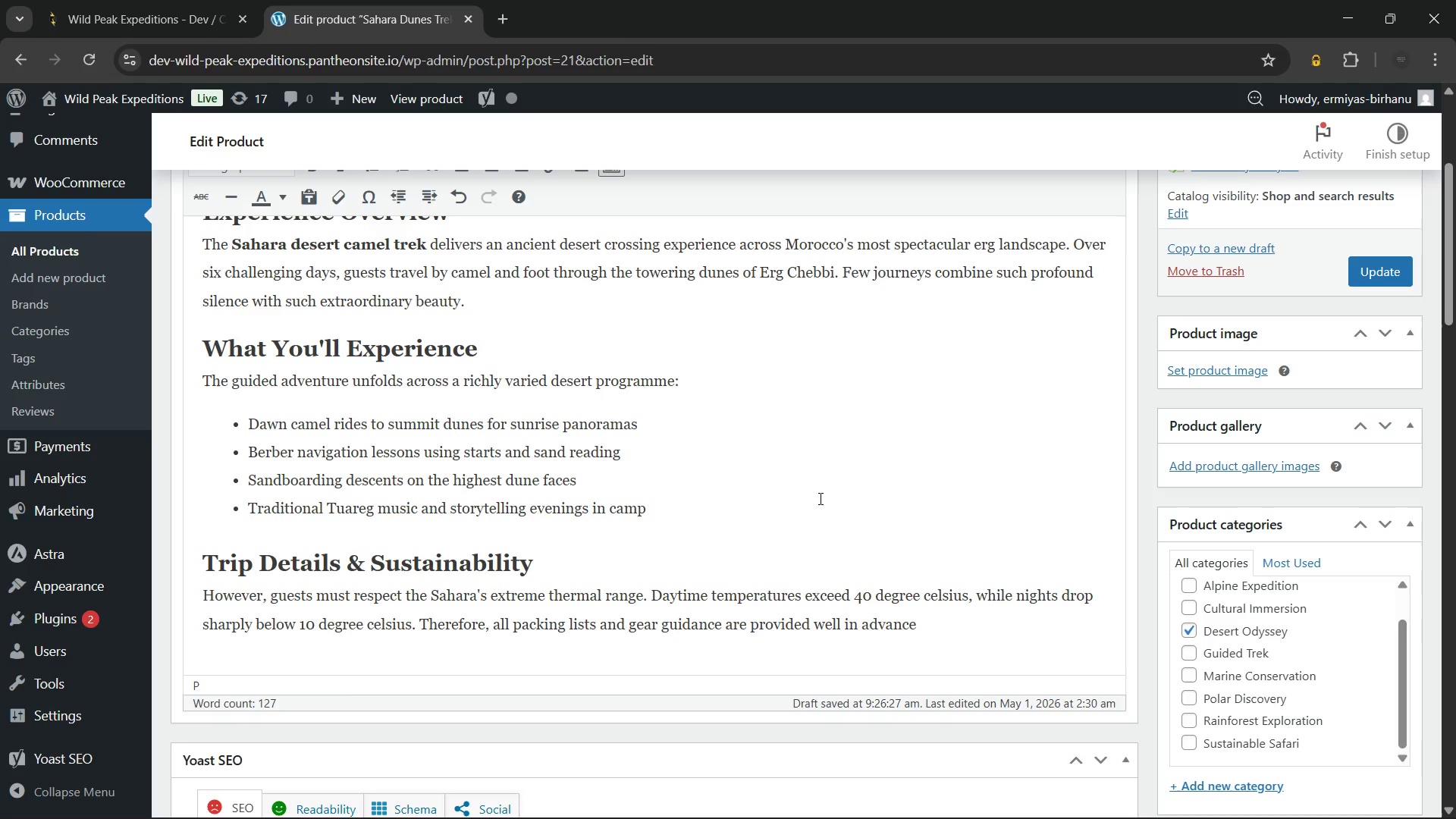 
key(Backspace)
type(. This eco-tour operates in partnership with Berber-owned enterprises, supporting)
 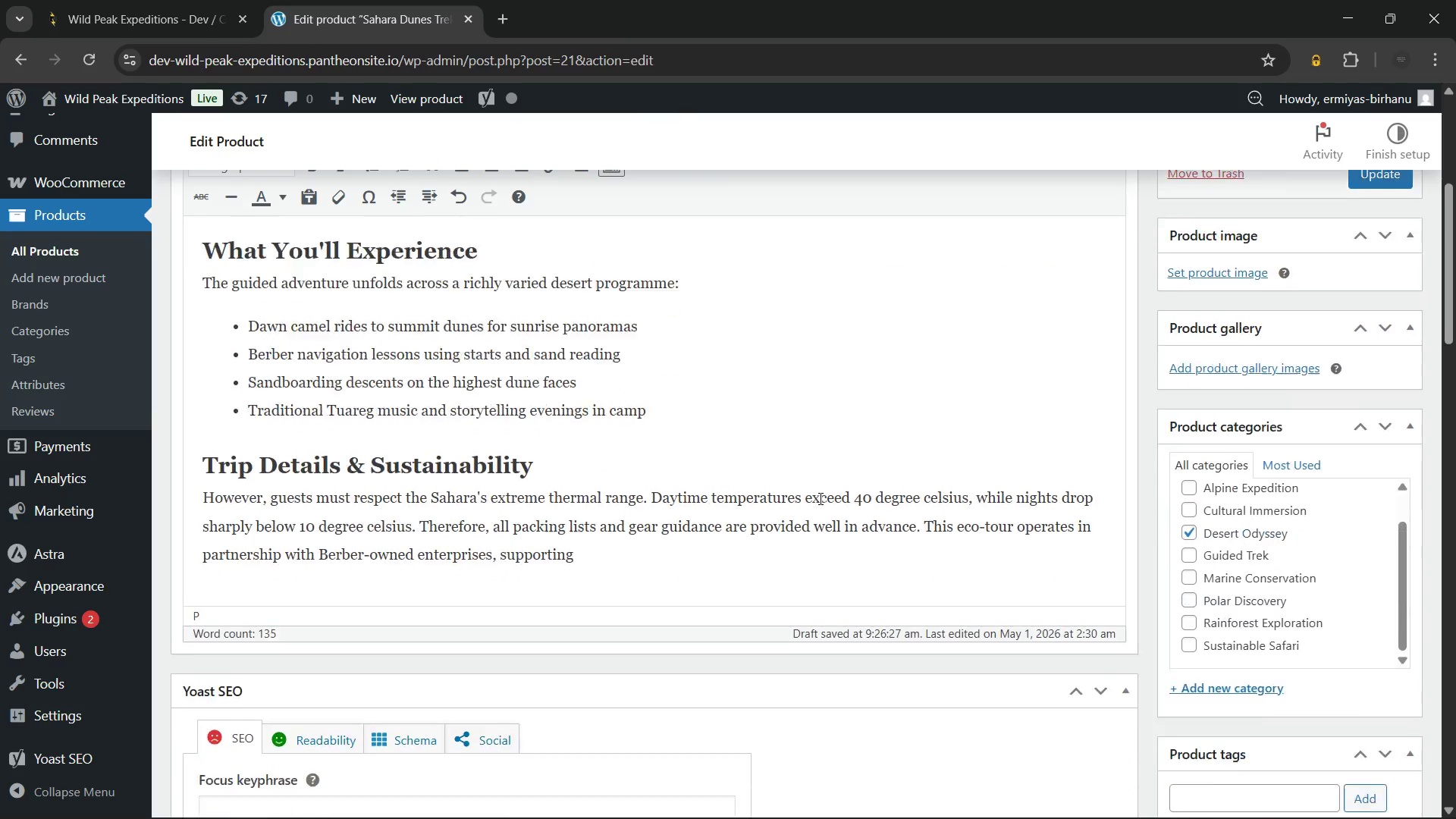 
type( authentic local livelihoods. Additionally, maximum elevation remains at 400 m , keeping)
 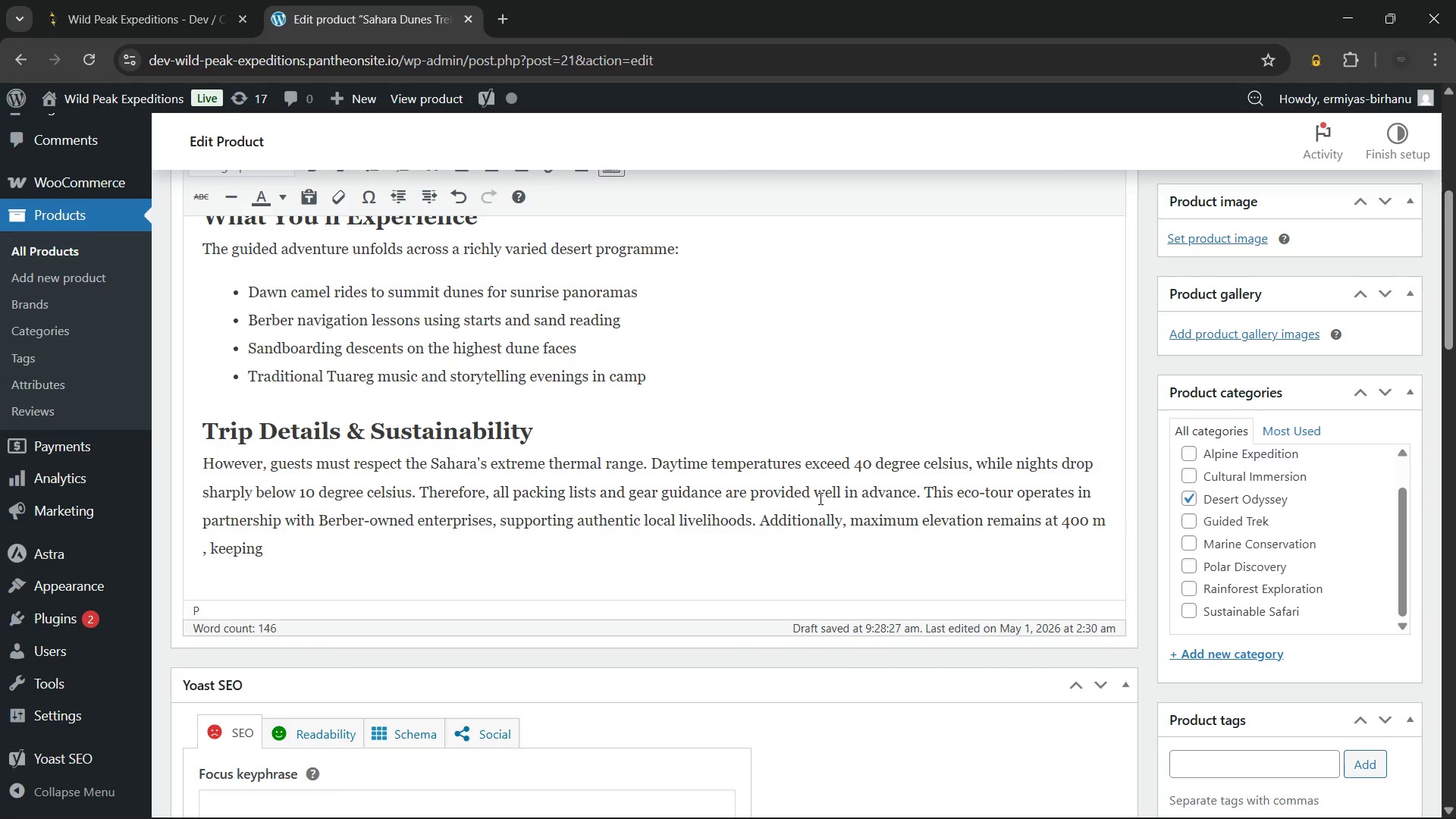 
key(ArrowLeft)
 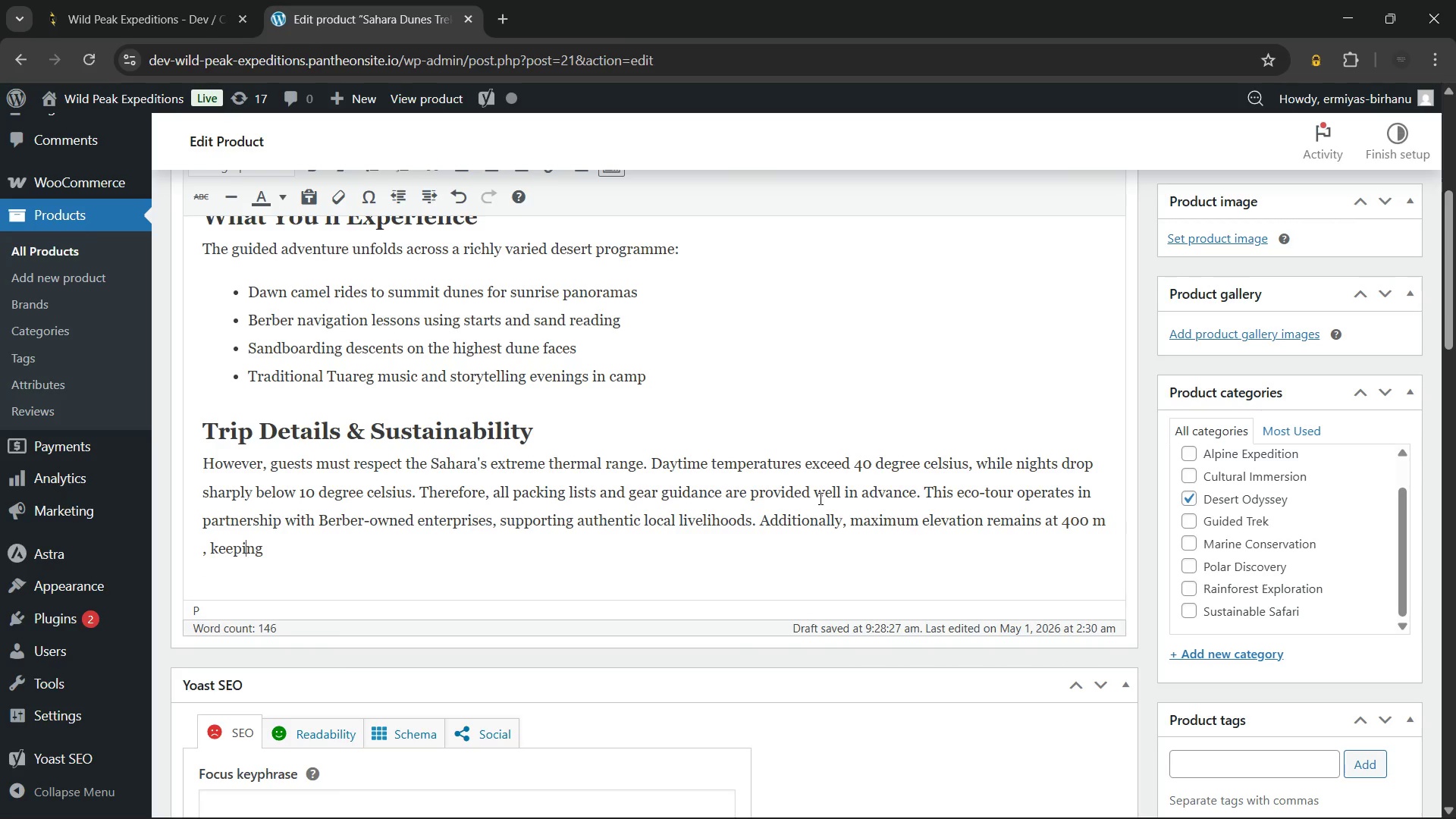 
key(ArrowLeft)
 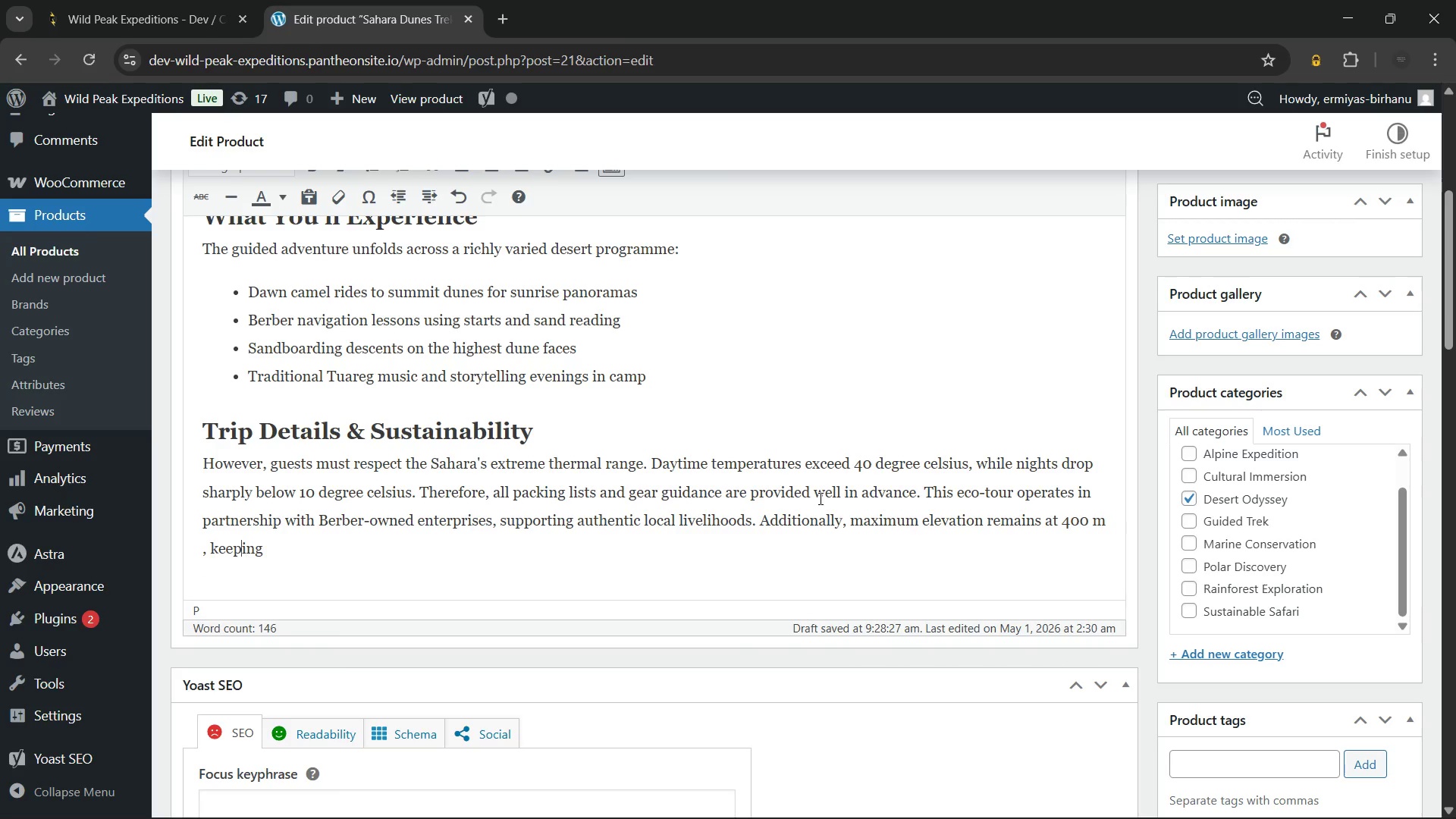 
key(ArrowLeft)
 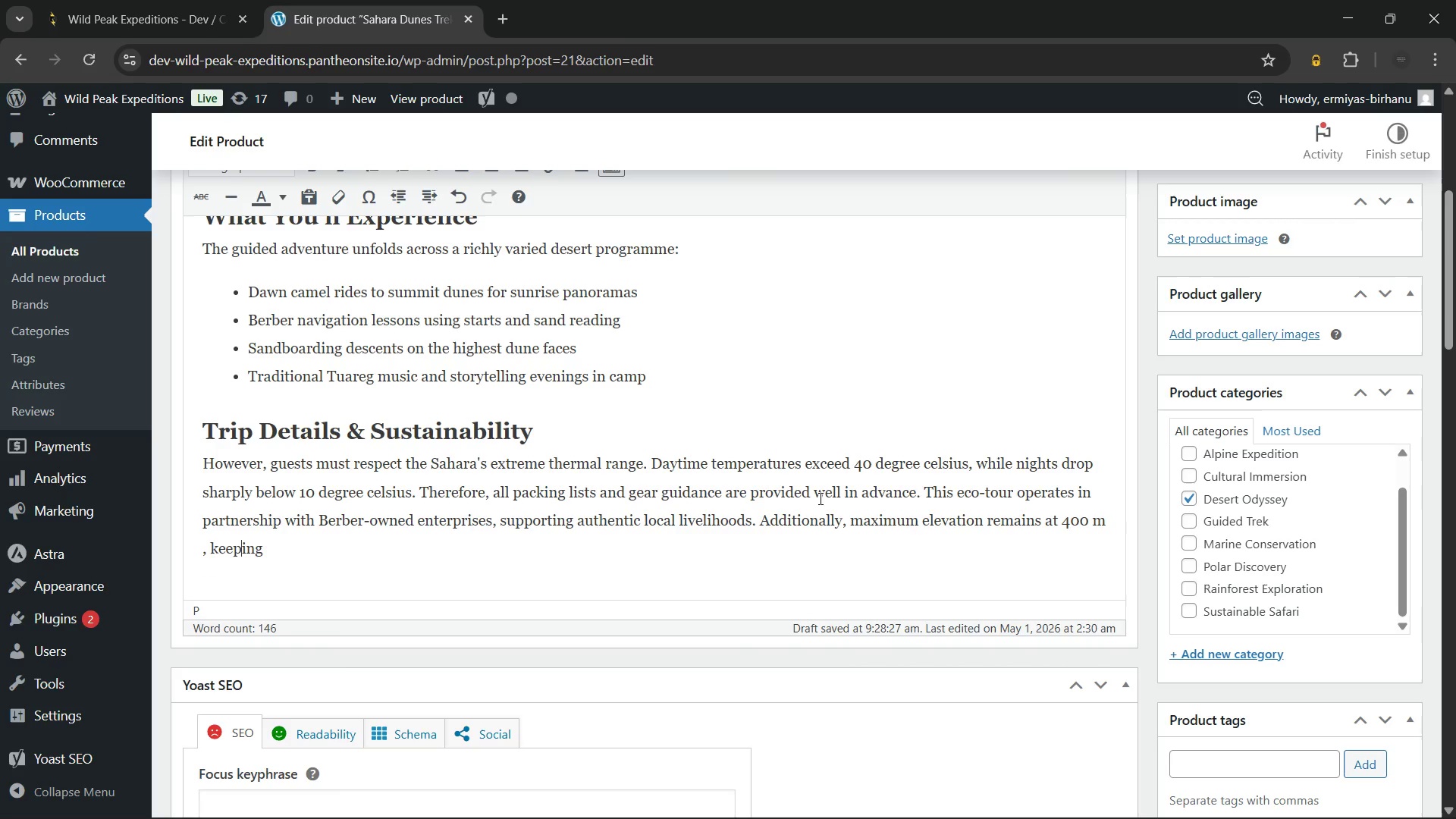 
key(ArrowLeft)
 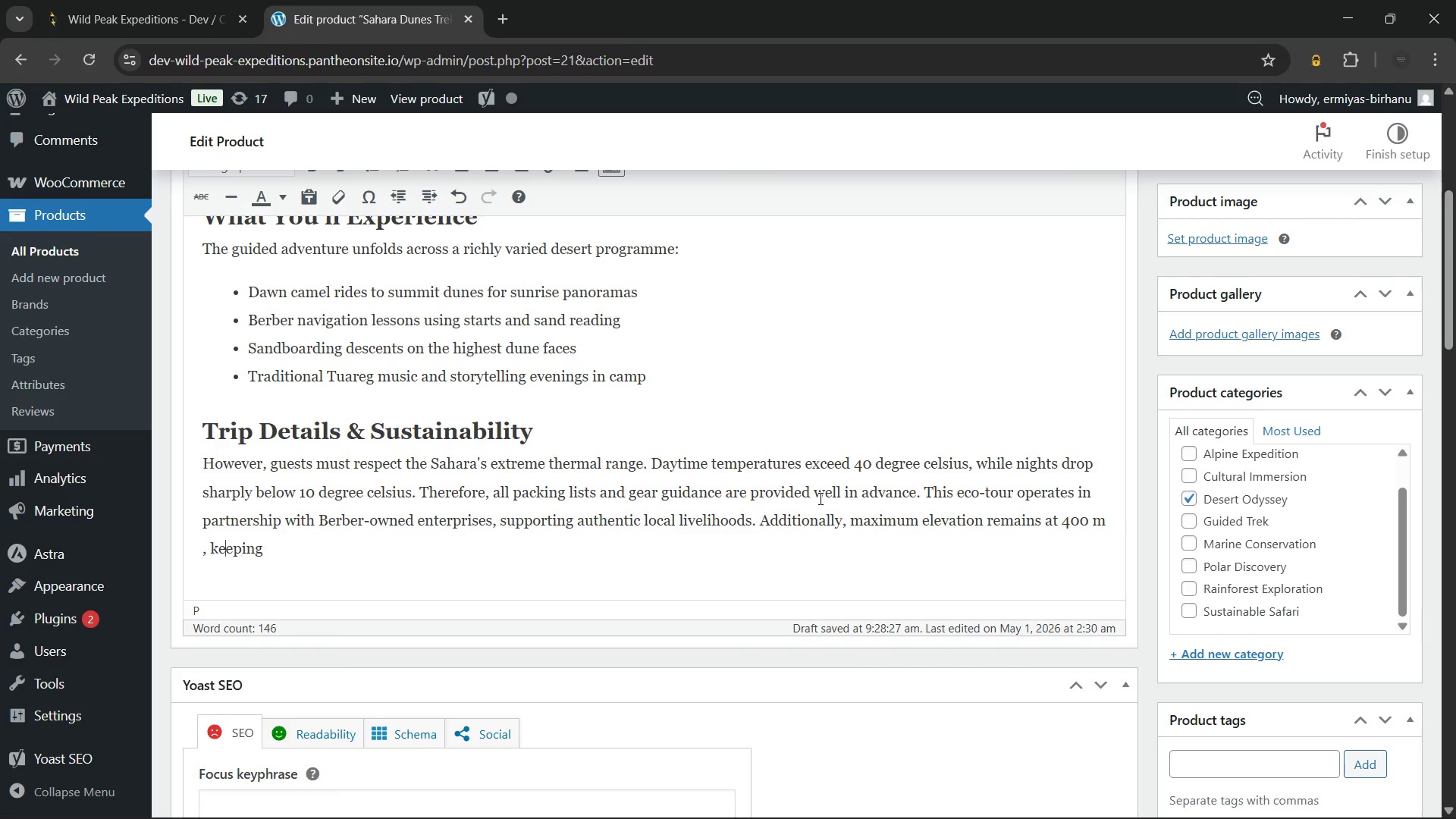 
key(ArrowLeft)
 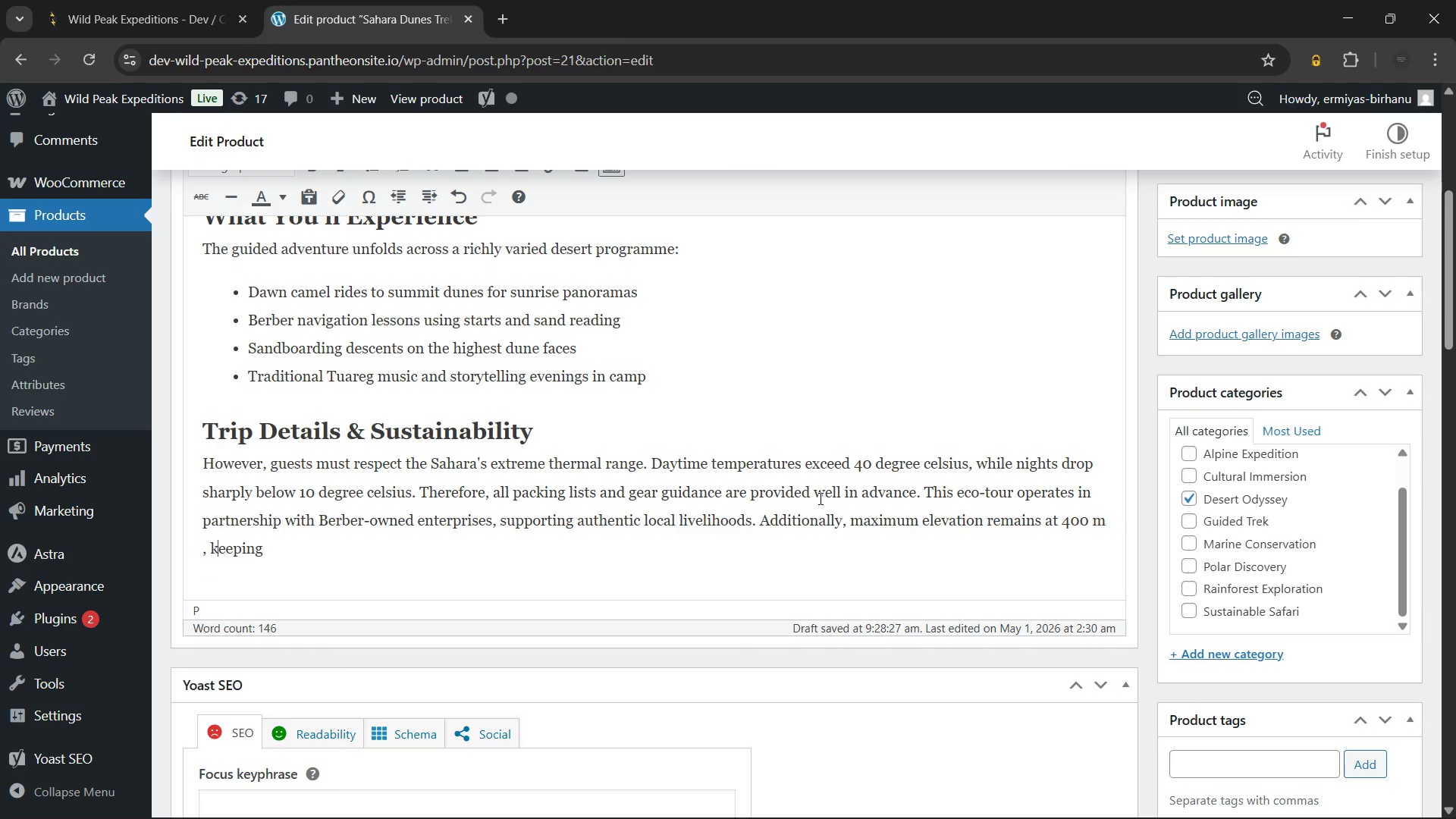 
key(ArrowLeft)
 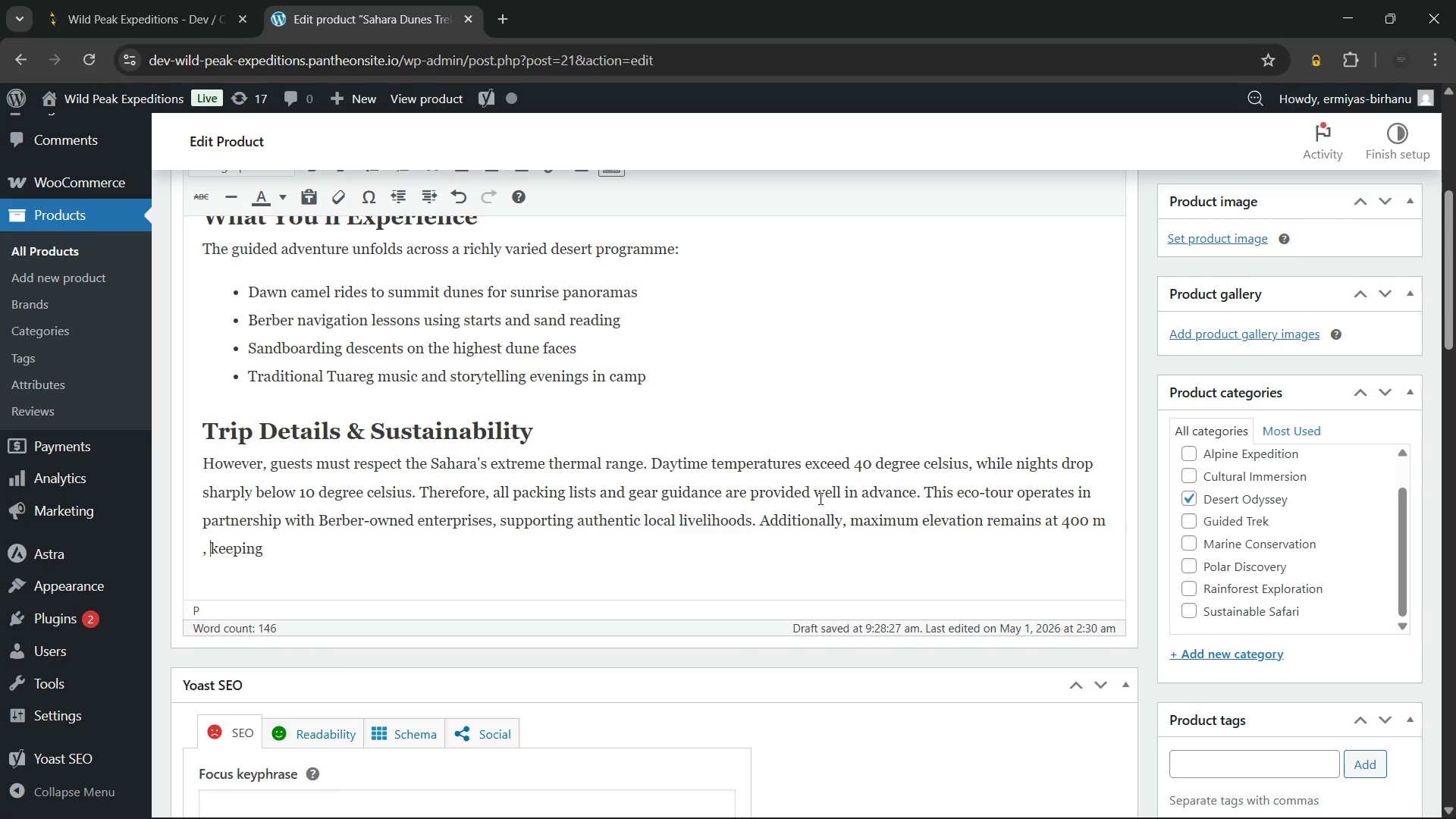 
key(ArrowLeft)
 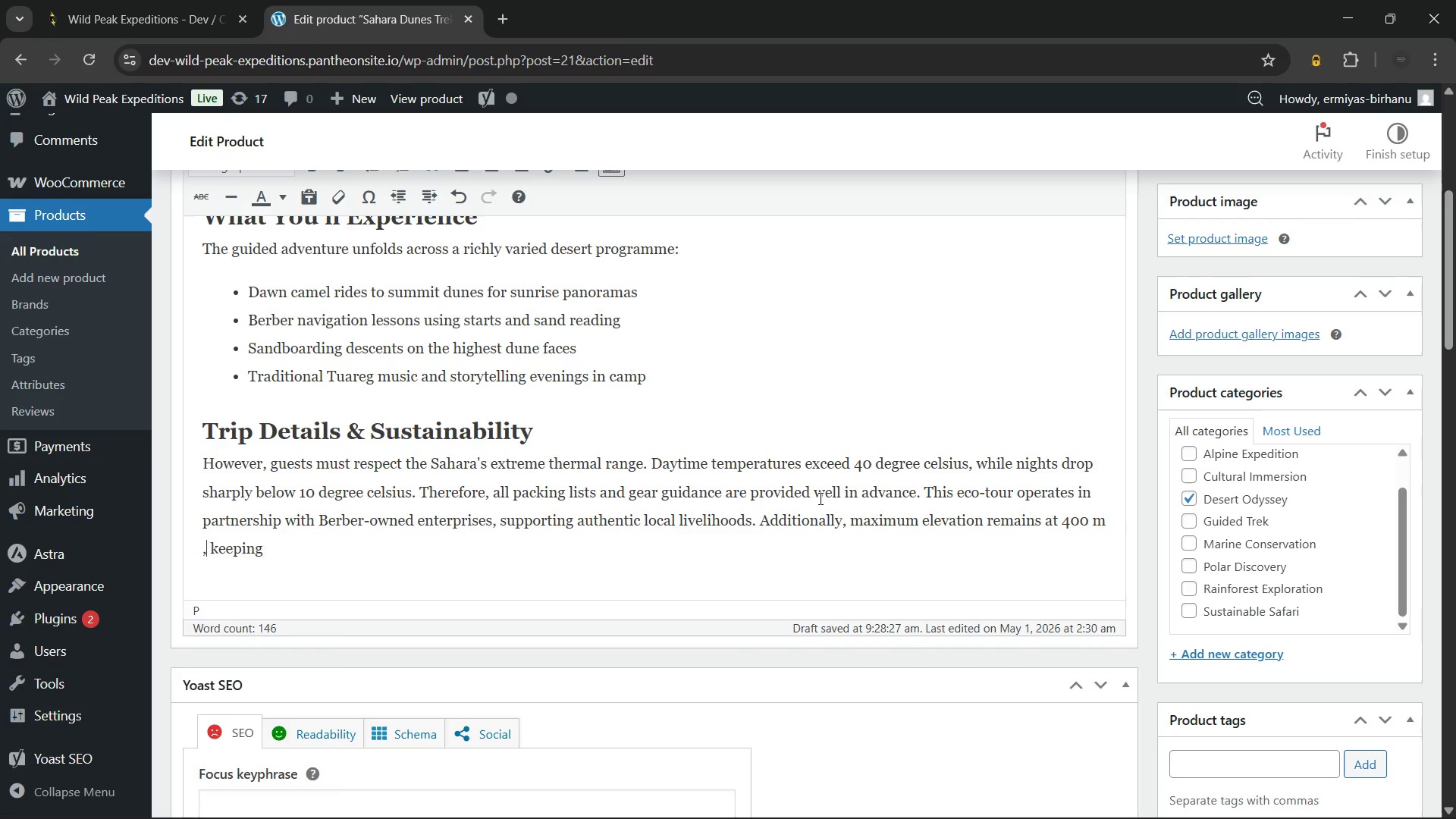 
key(ArrowLeft)
 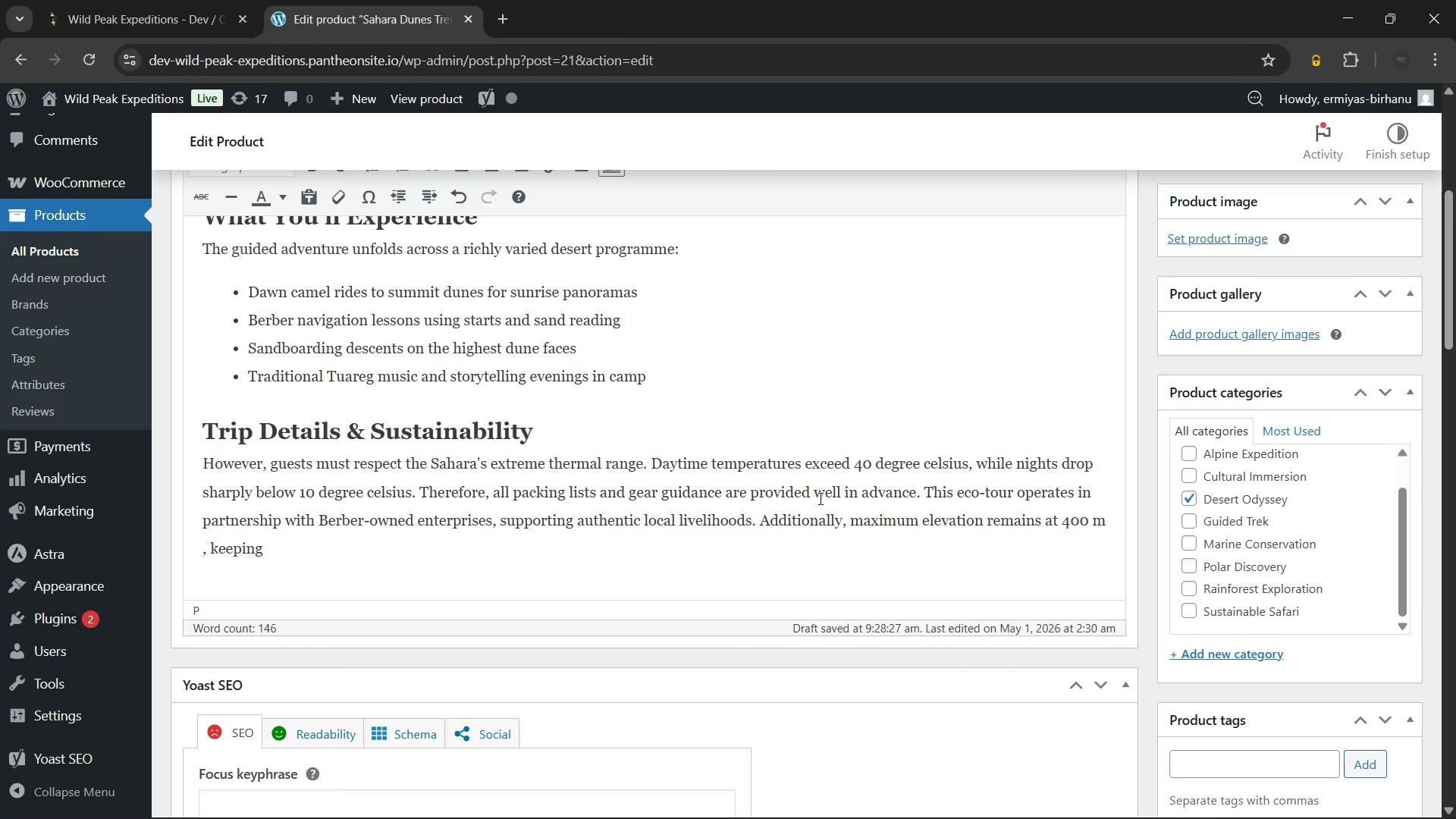 
key(ArrowLeft)
 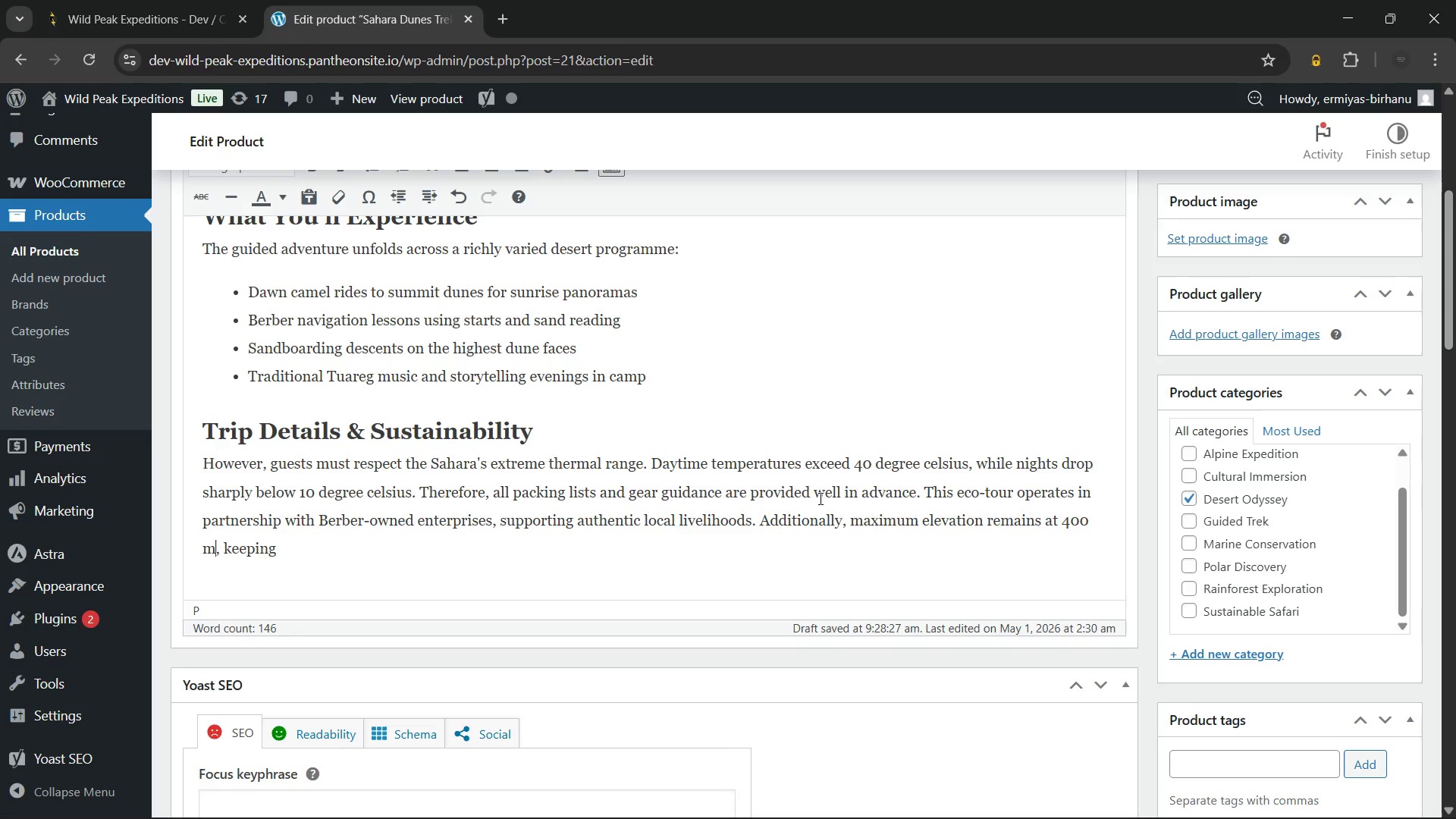 
key(Backspace)
 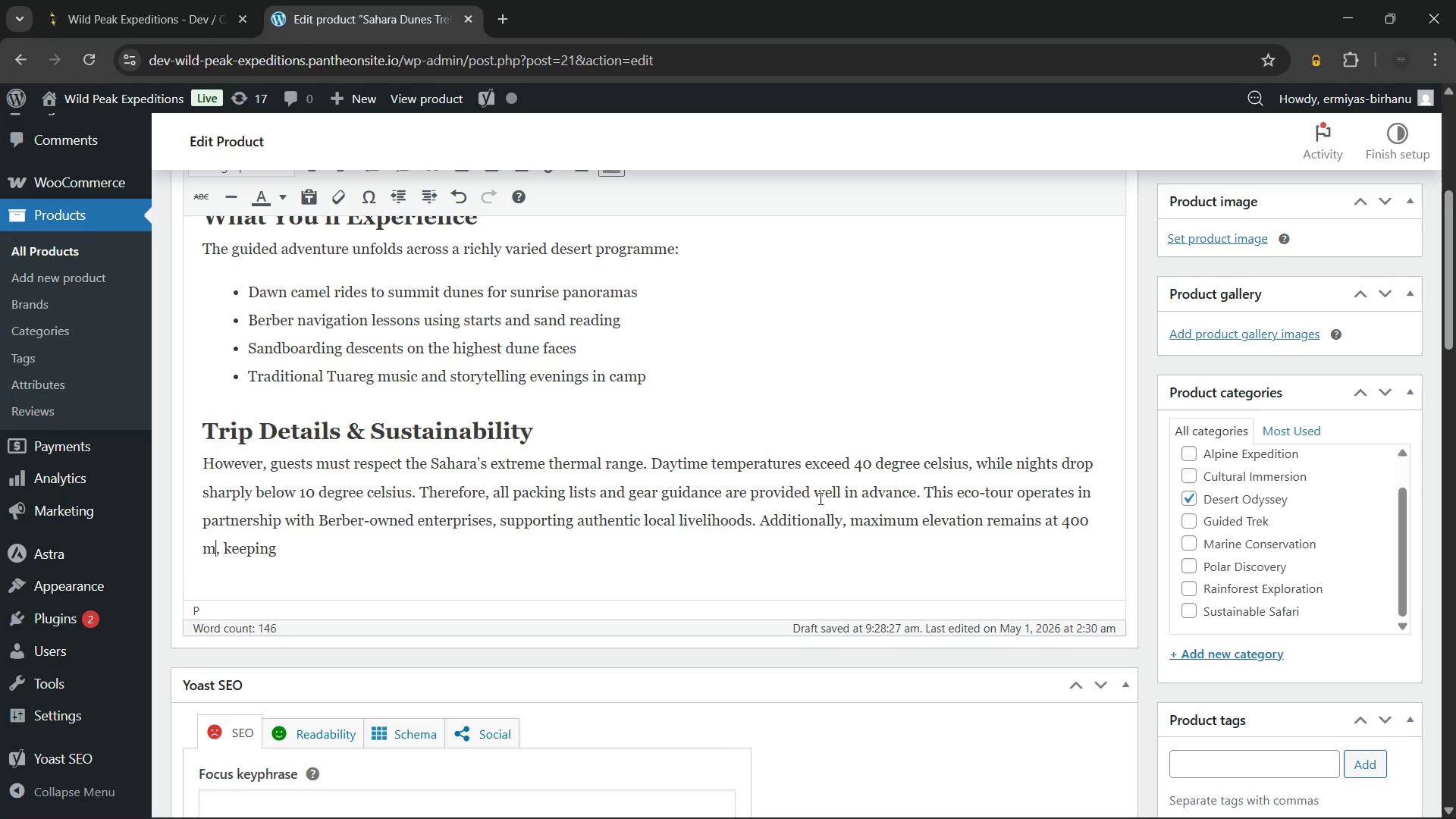 
key(ArrowRight)
 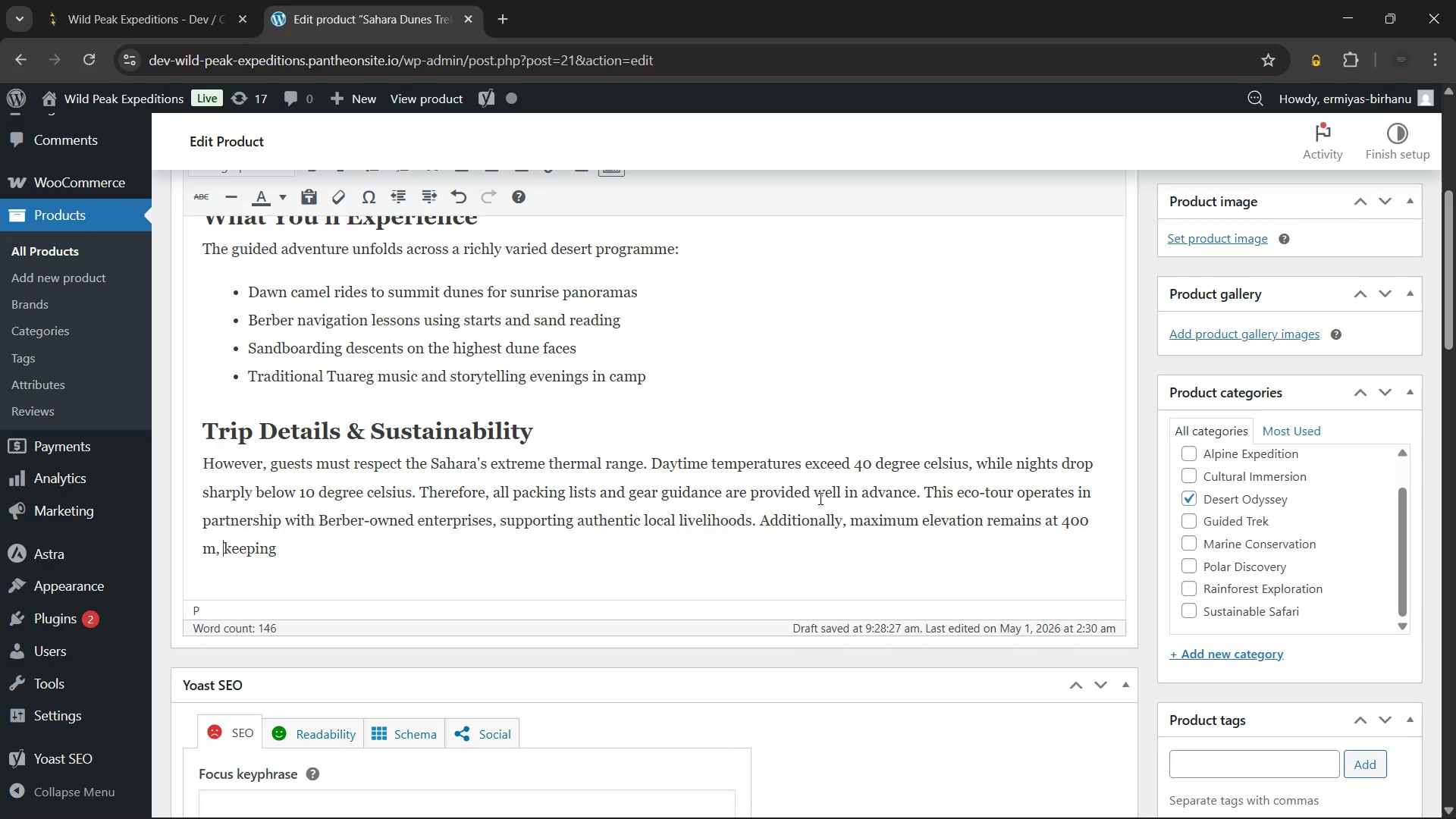 
key(ArrowRight)
 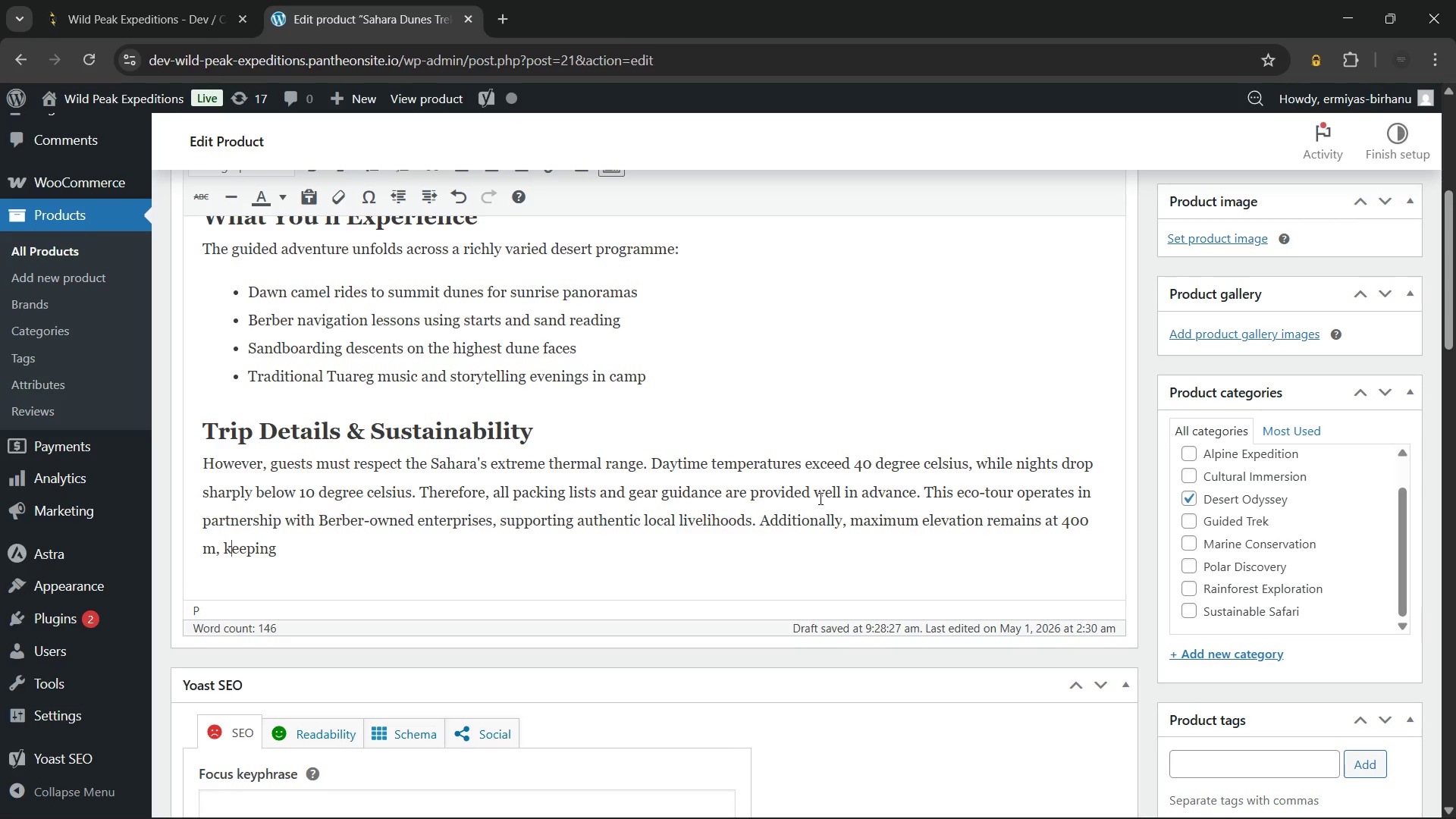 
key(ArrowRight)
 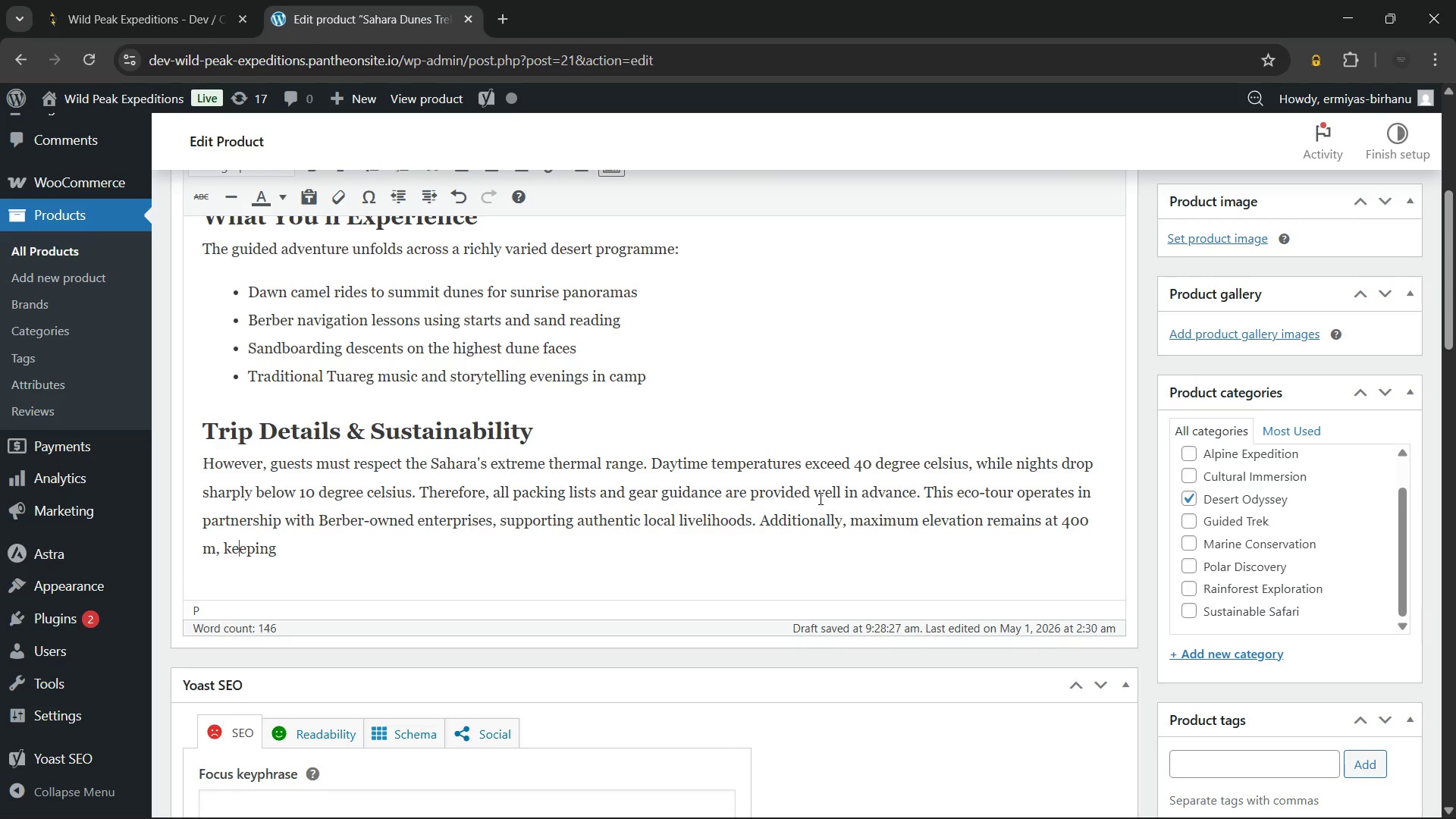 
key(ArrowRight)
 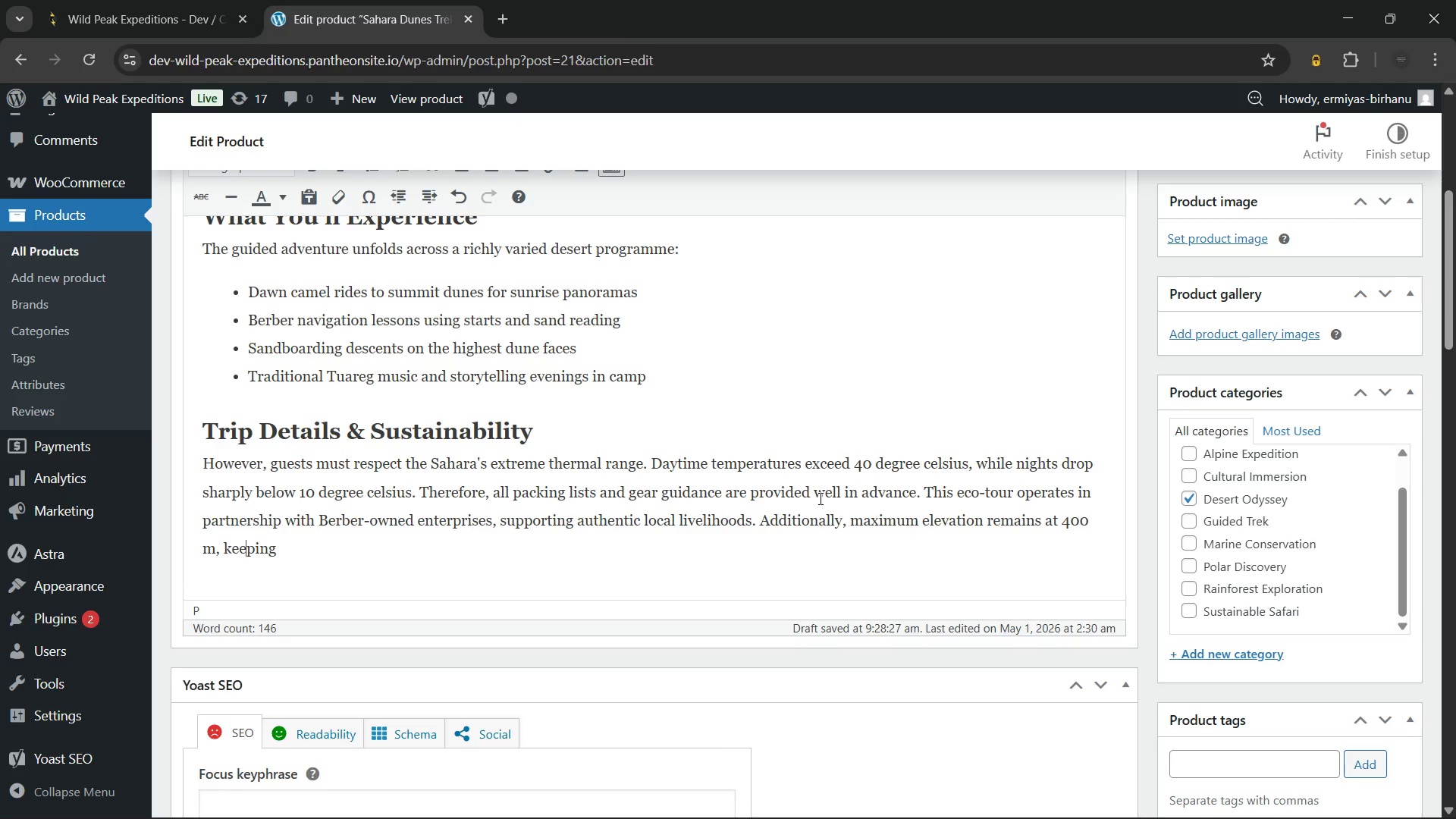 
key(ArrowRight)
 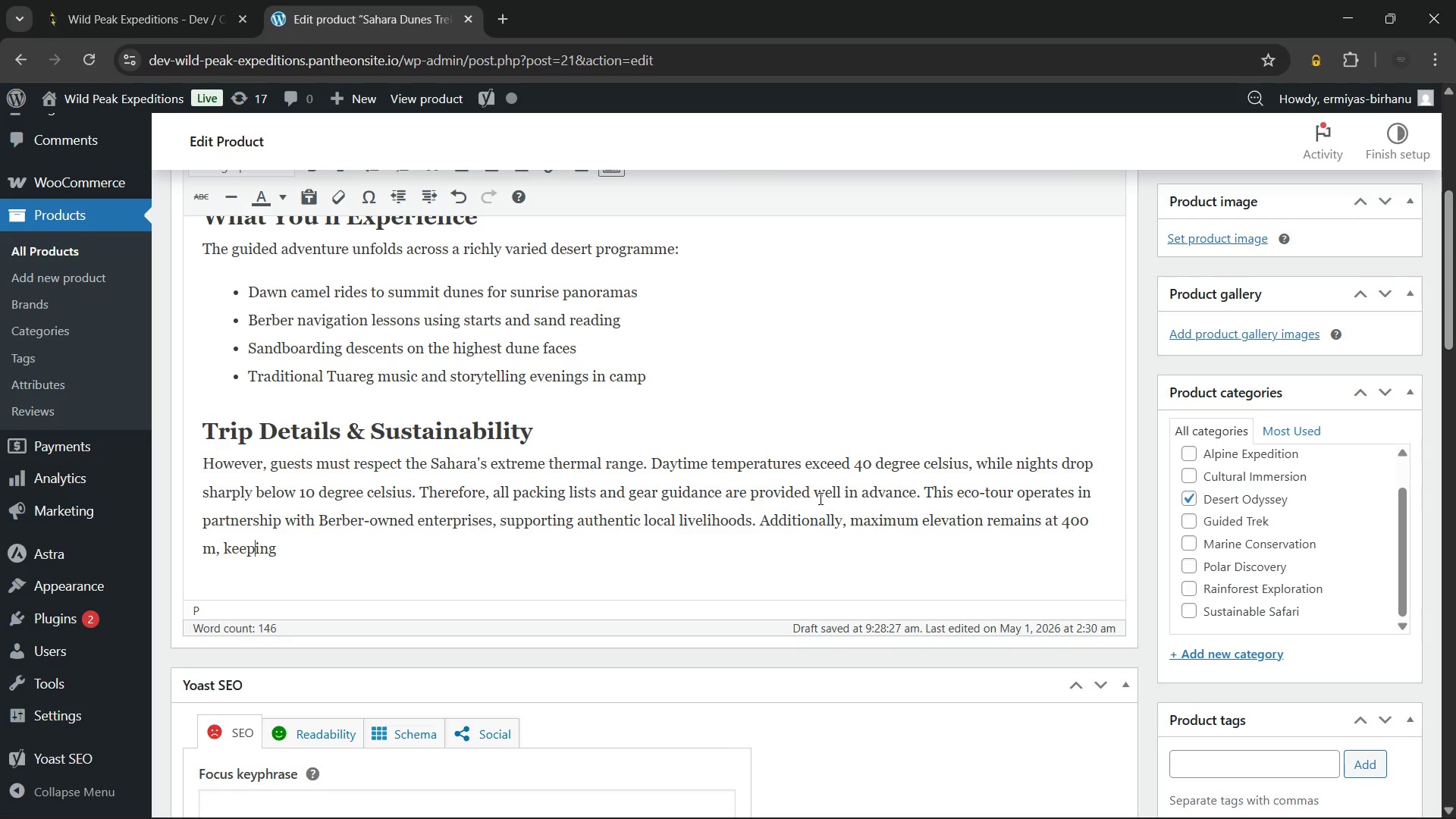 
key(ArrowRight)
 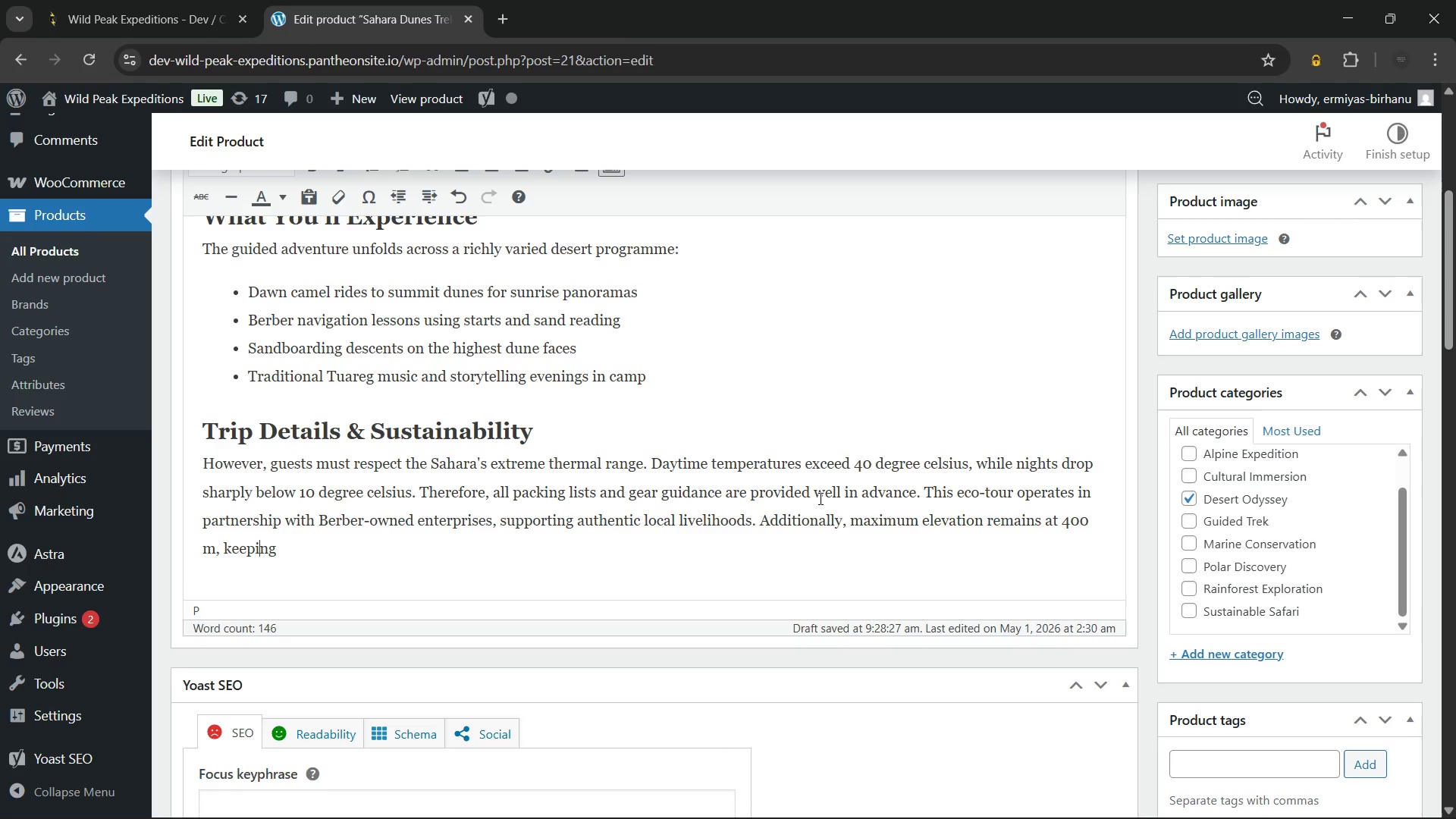 
key(ArrowRight)
 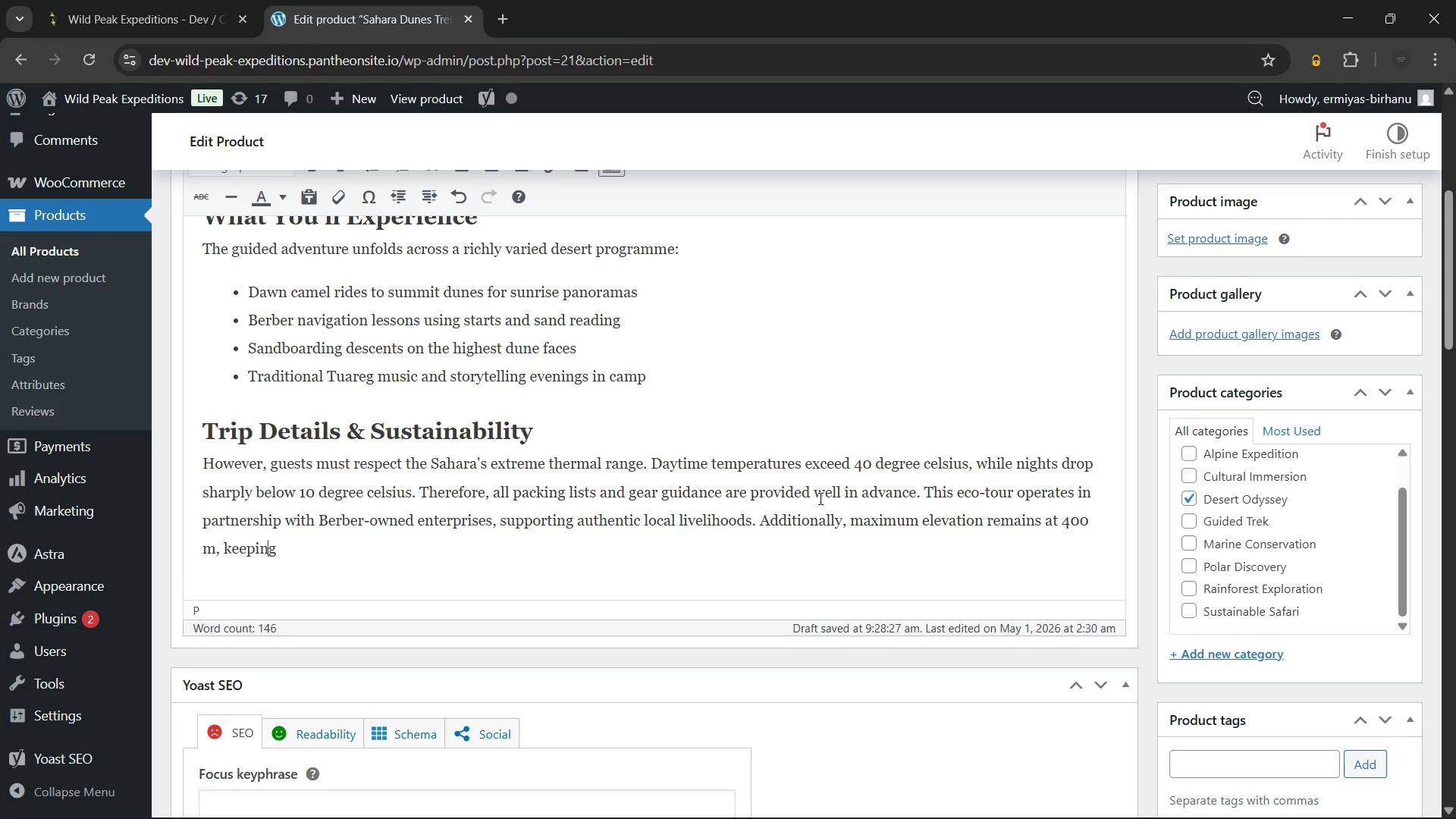 
key(ArrowRight)
 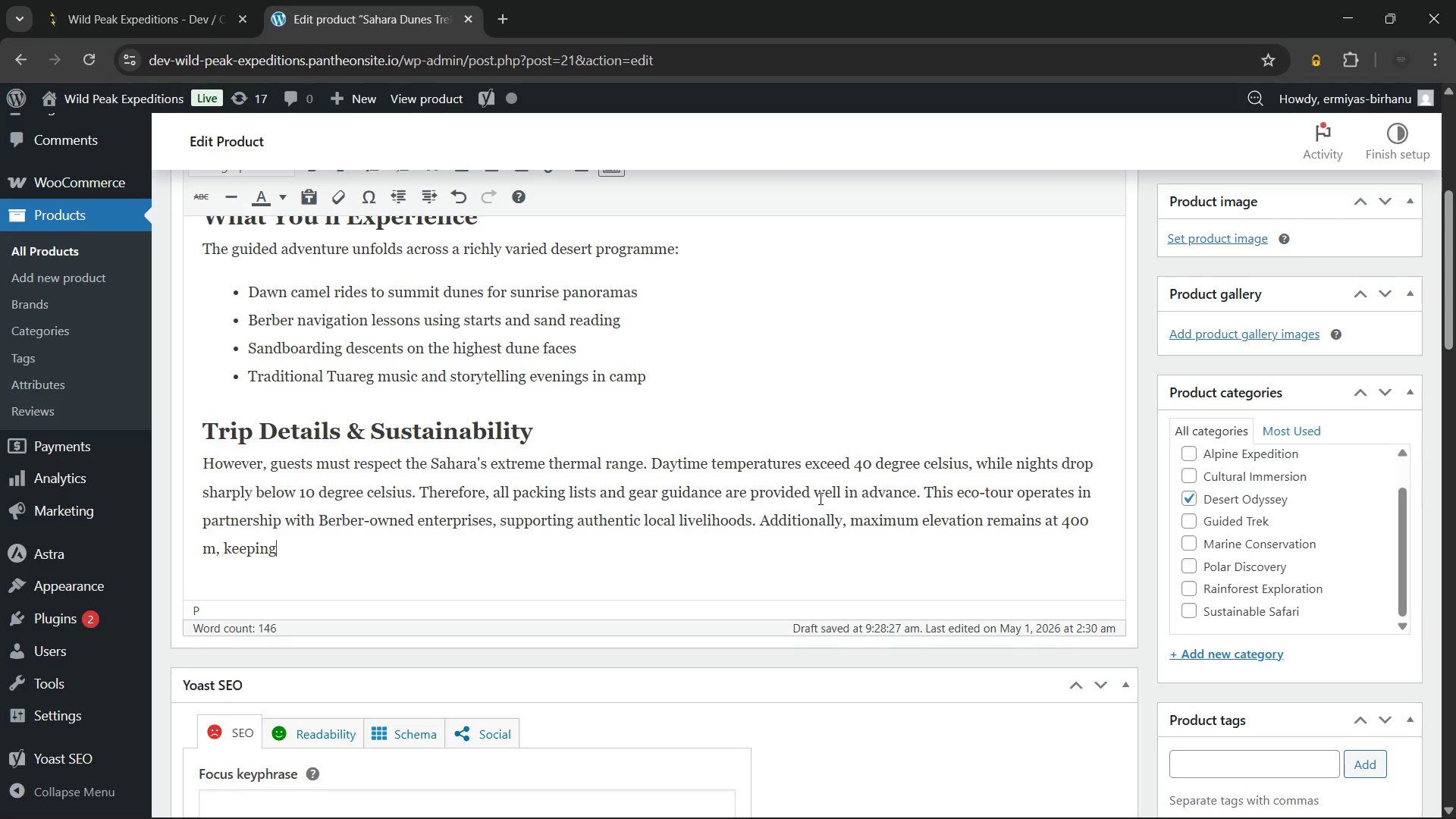 
key(ArrowRight)
 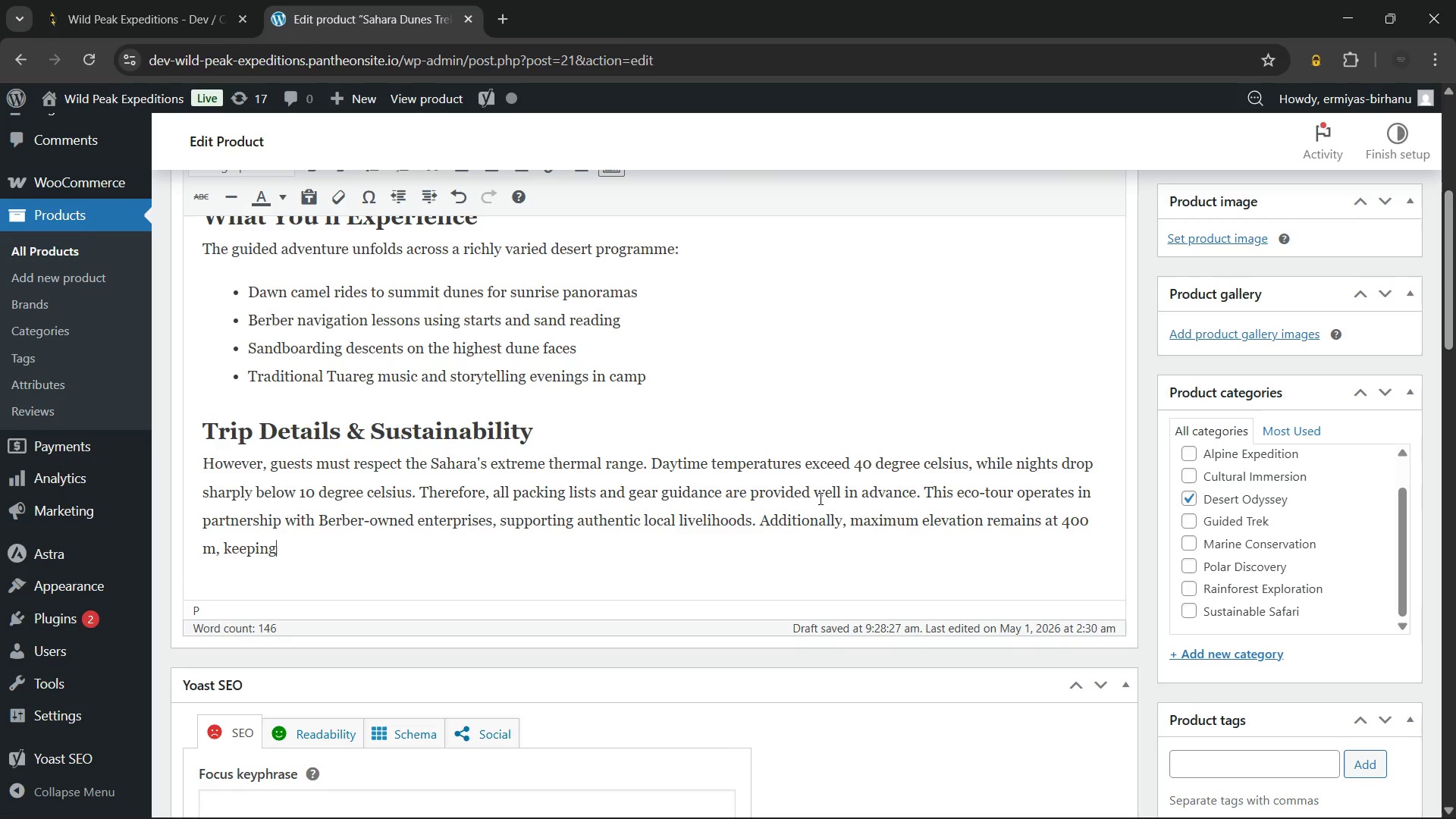 
key(ArrowRight)
 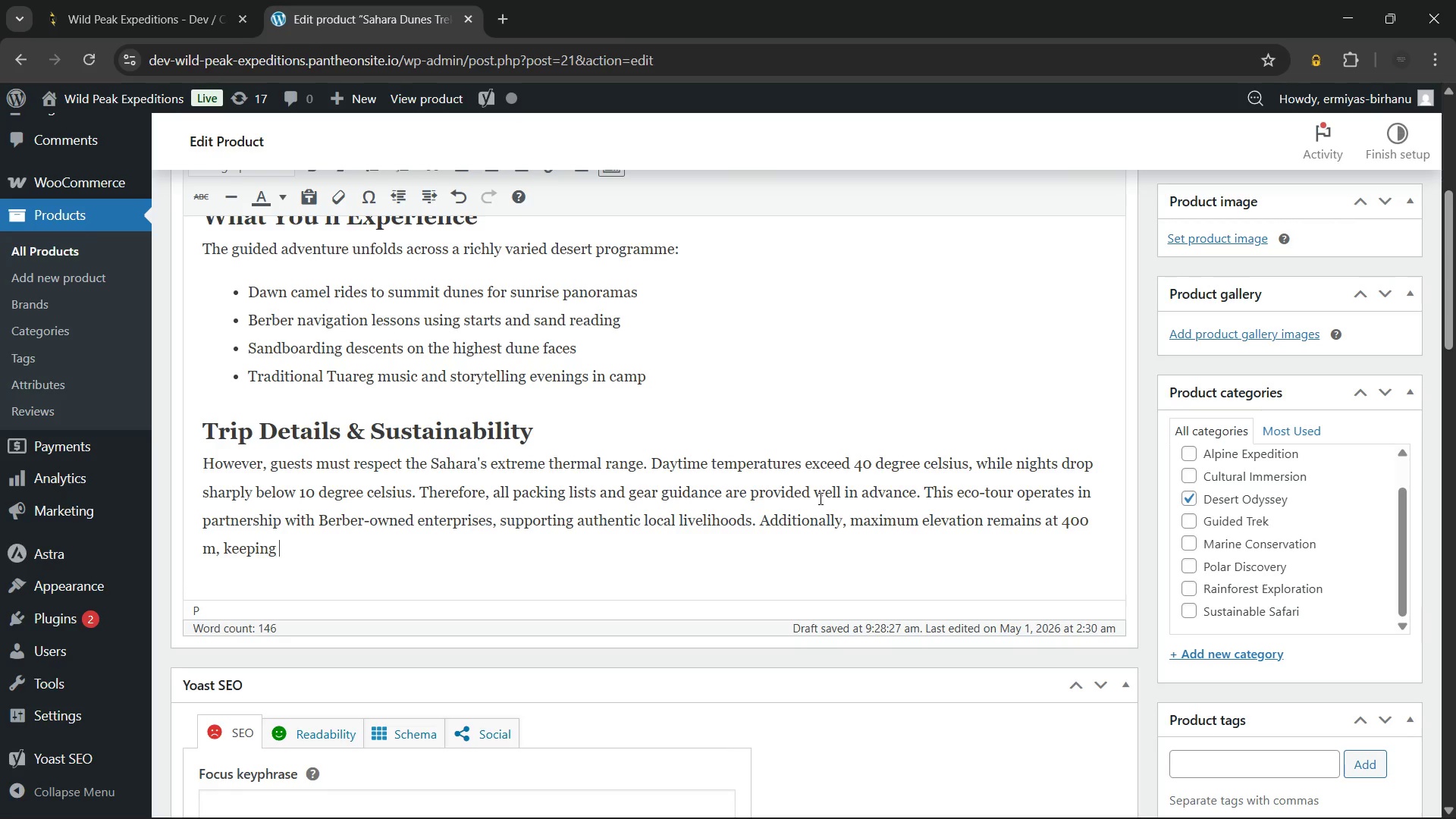 
key(Space)
 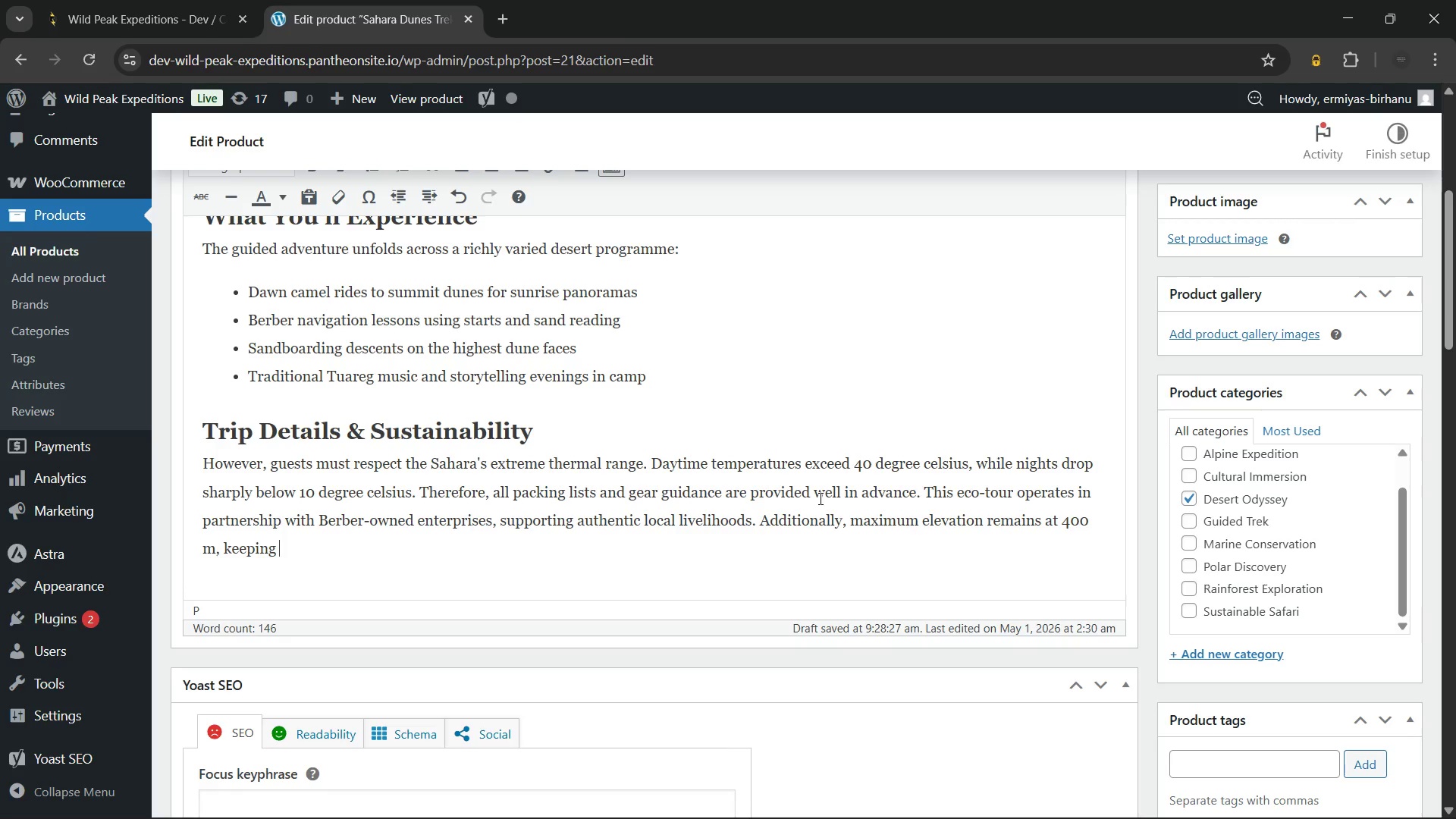 
type(h)
key(Backspace)
type(the trek physically accessible despite its challenging rating. Low-impact travel practices protect fragile ecosystems throughout.)
 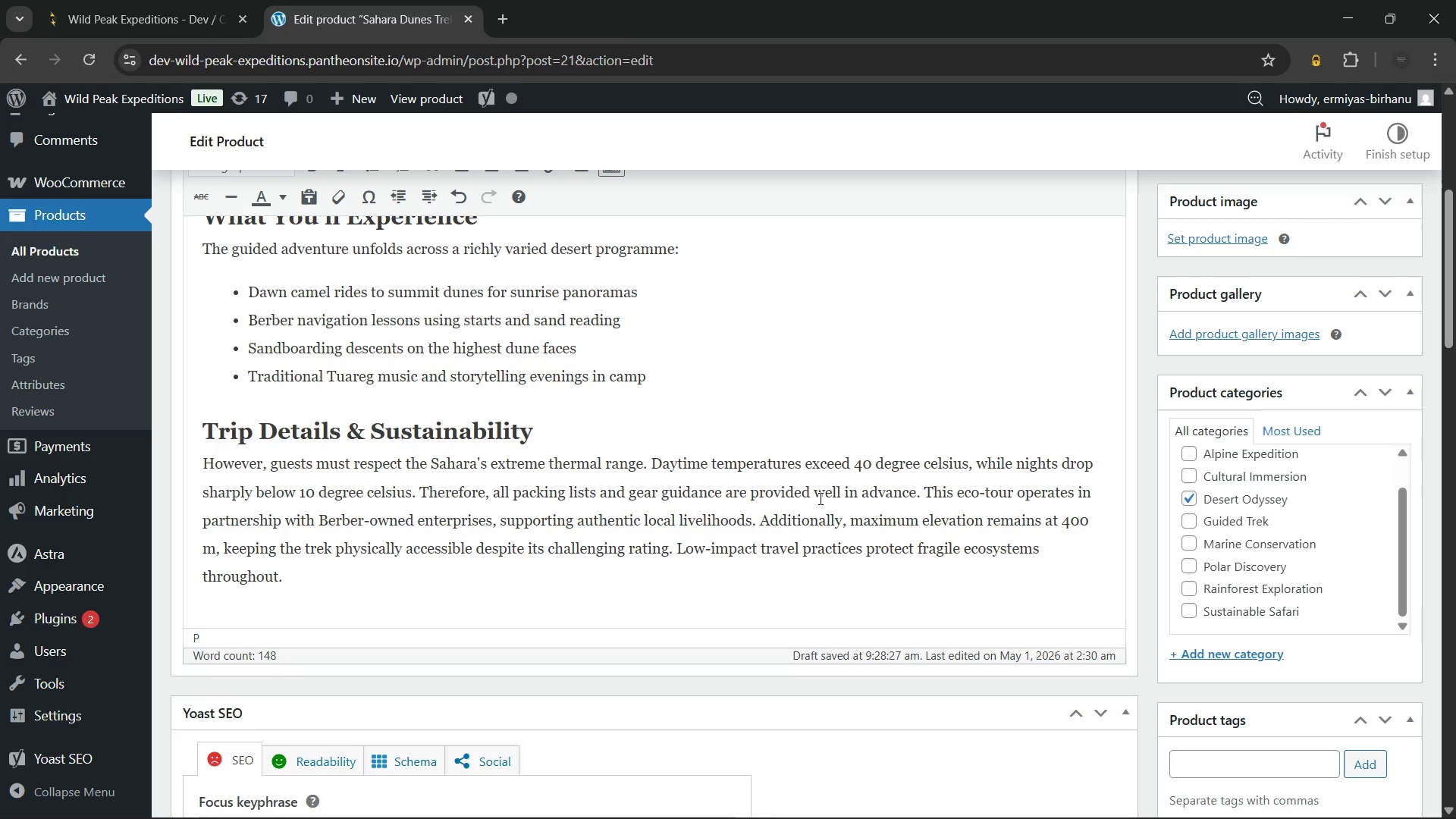 
left_click([758, 521])
 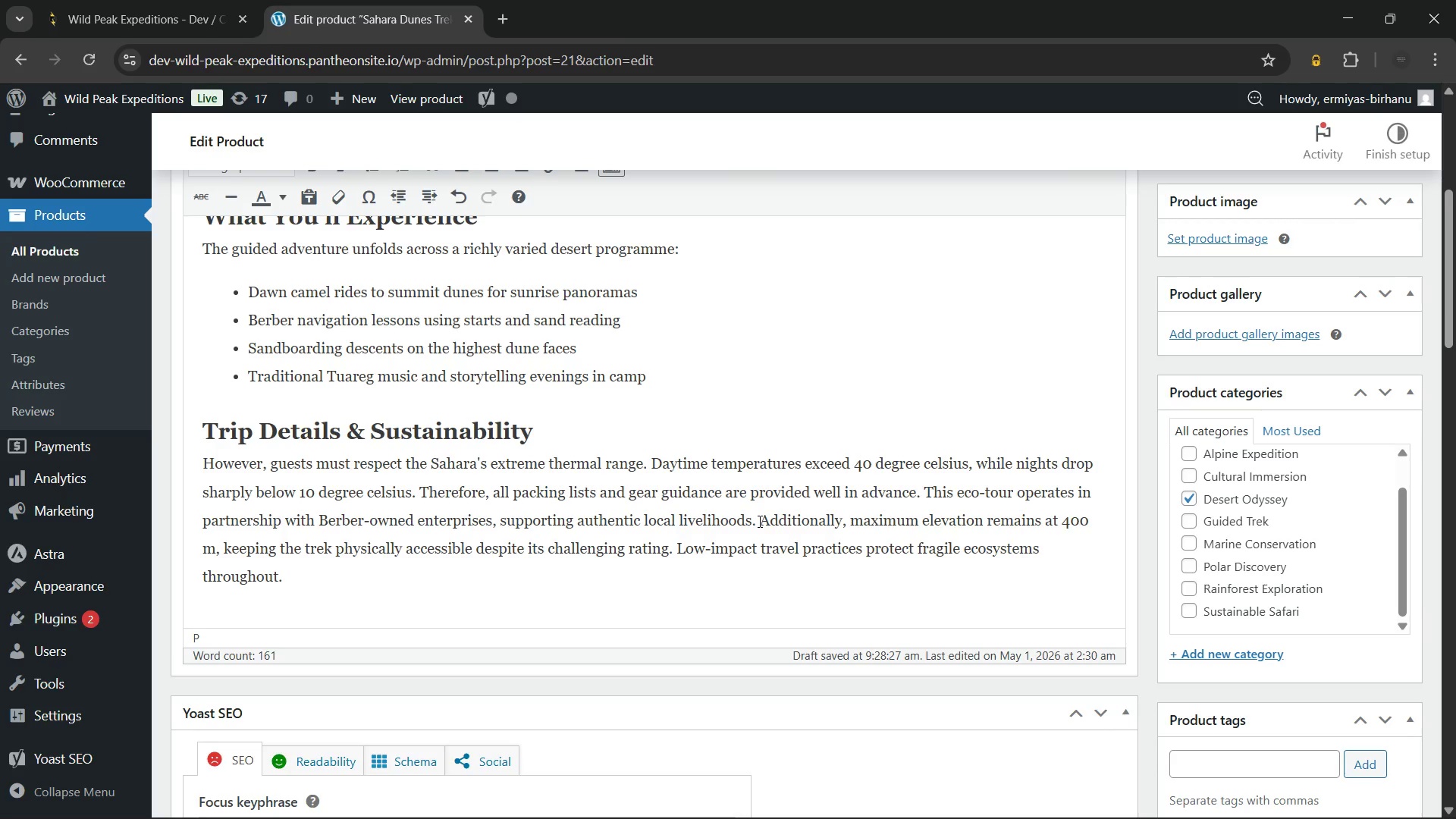 
key(Enter)
 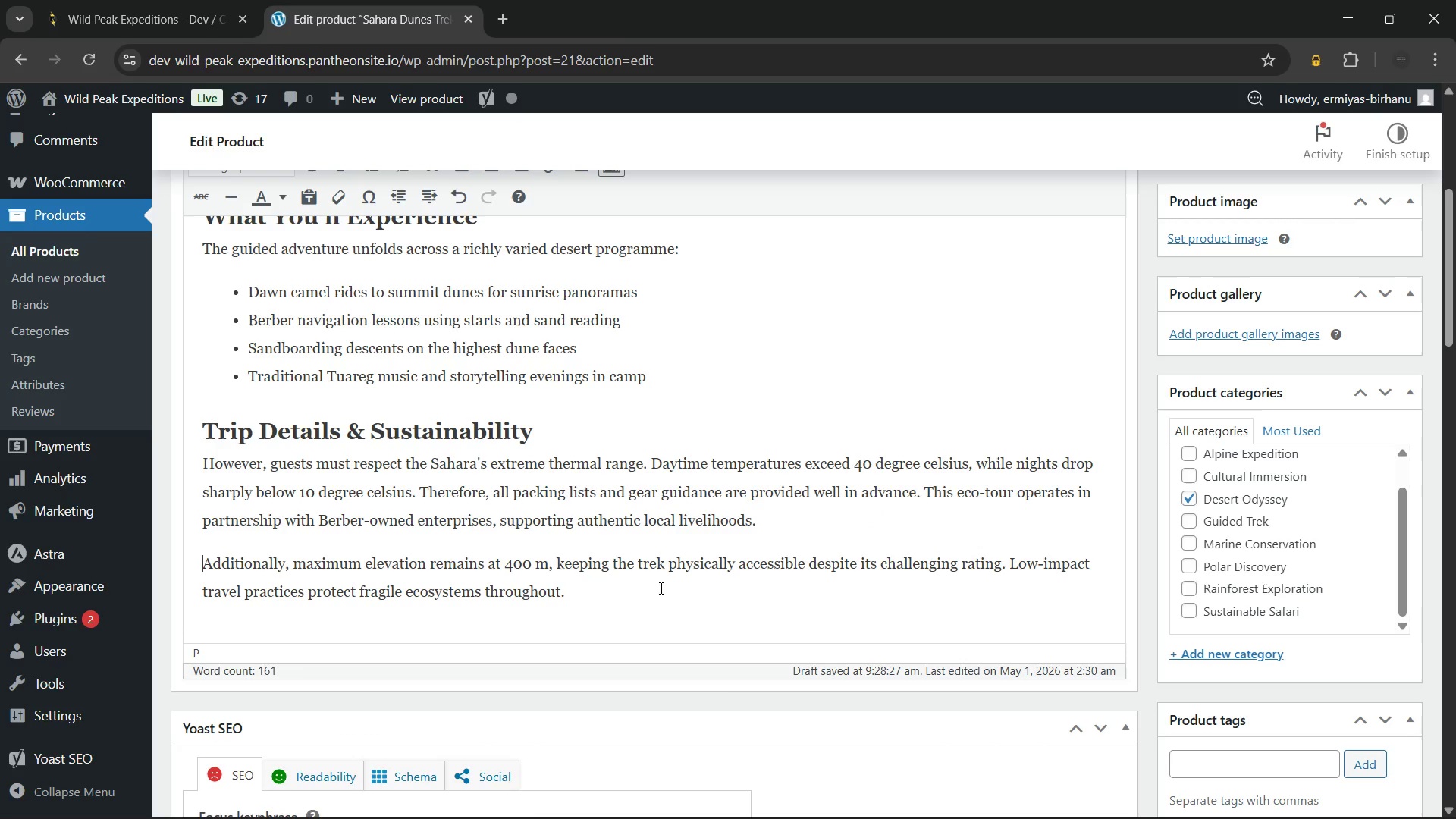 
left_click([660, 588])
 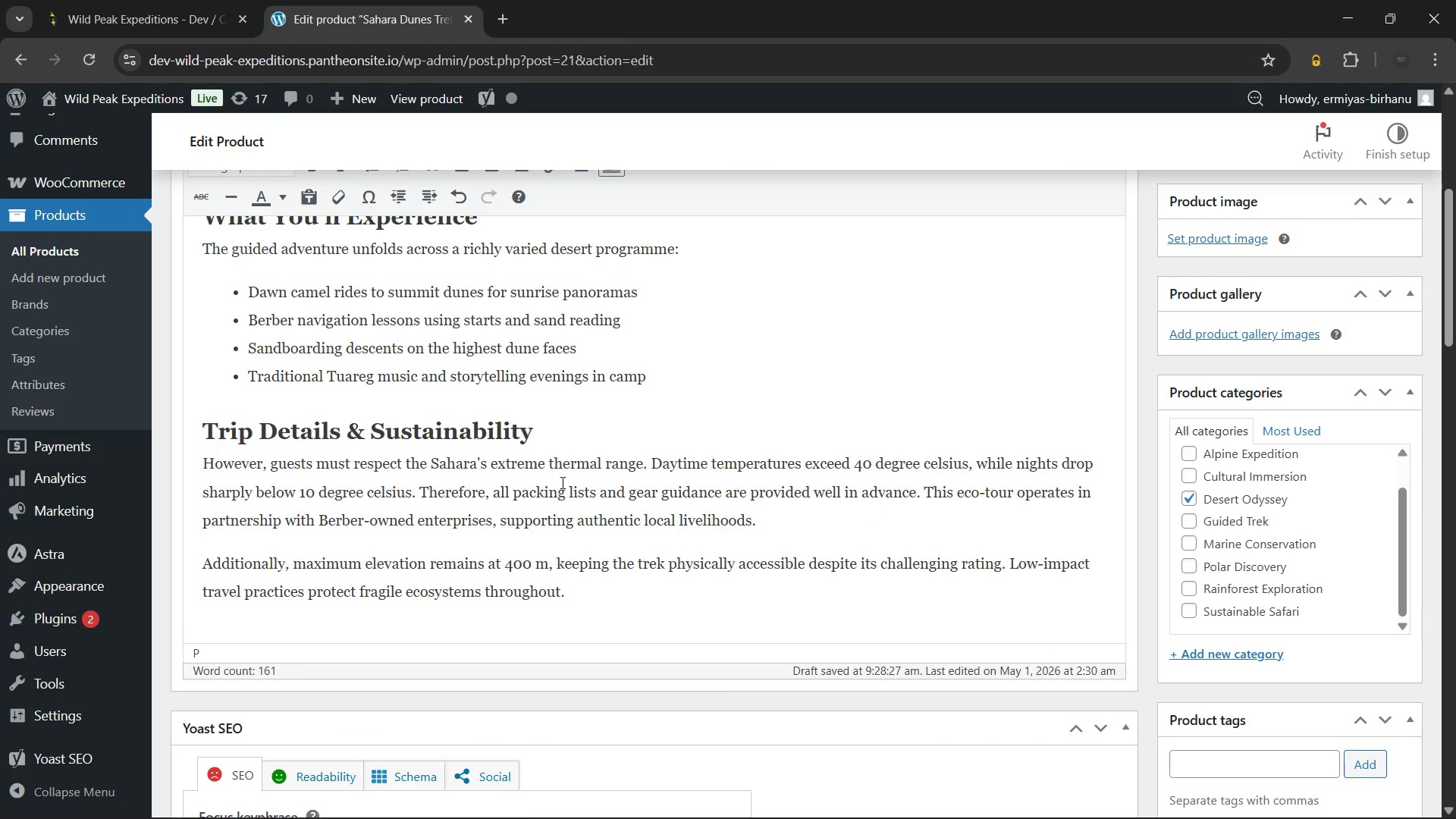 
scroll: coordinate [562, 482], scroll_direction: up, amount: 3.0
 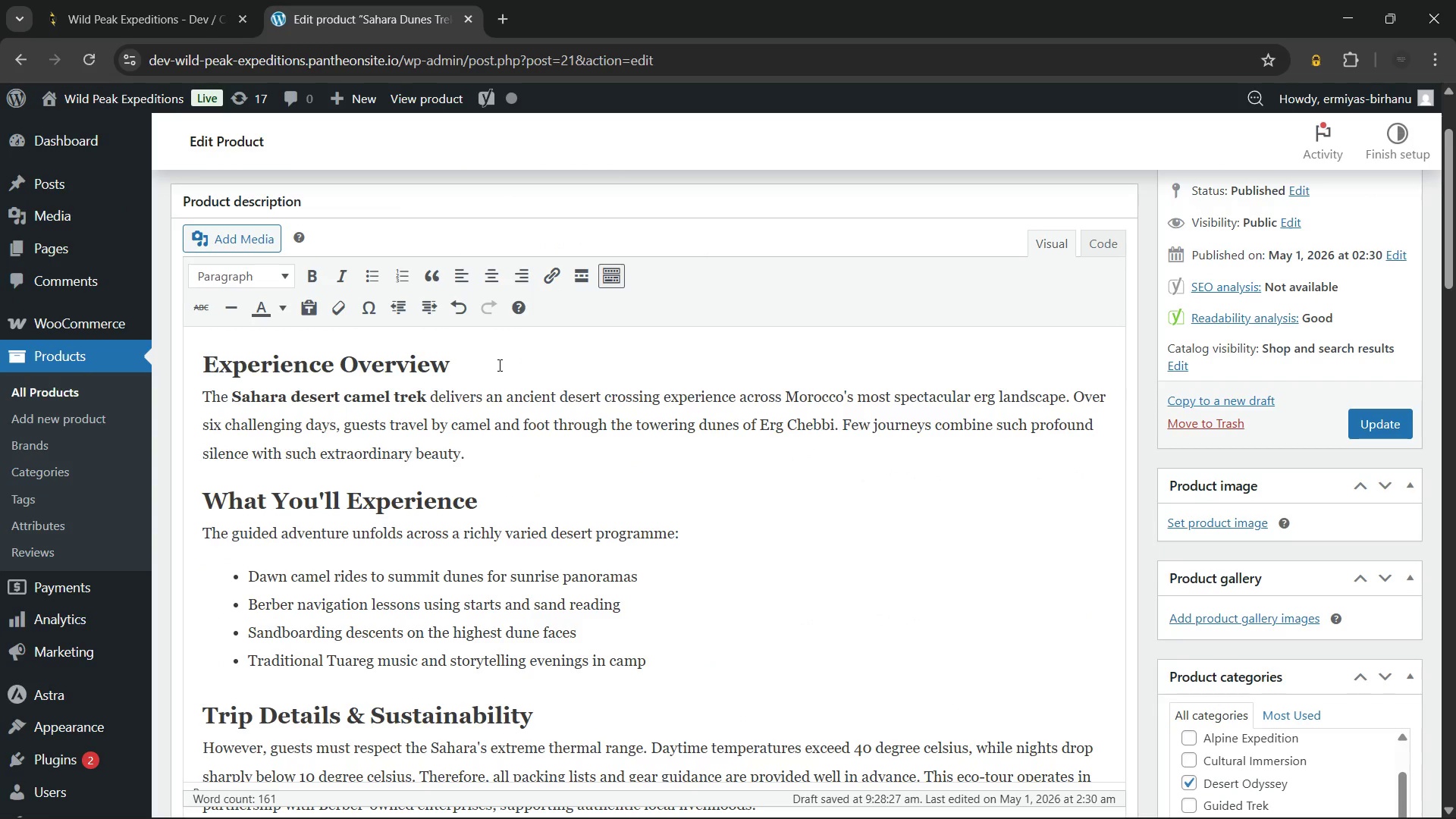 
left_click([498, 365])
 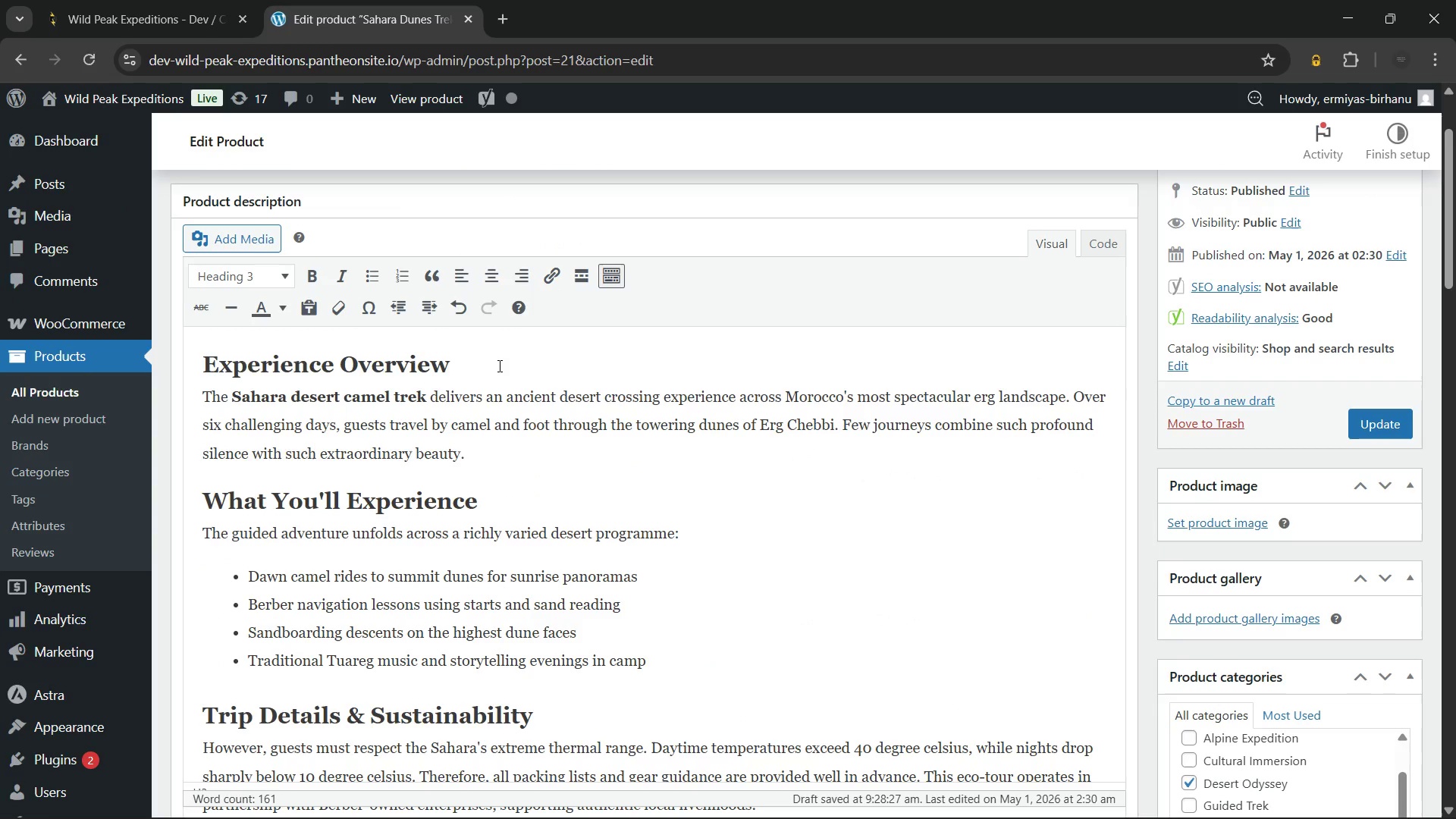 
key(Space)
 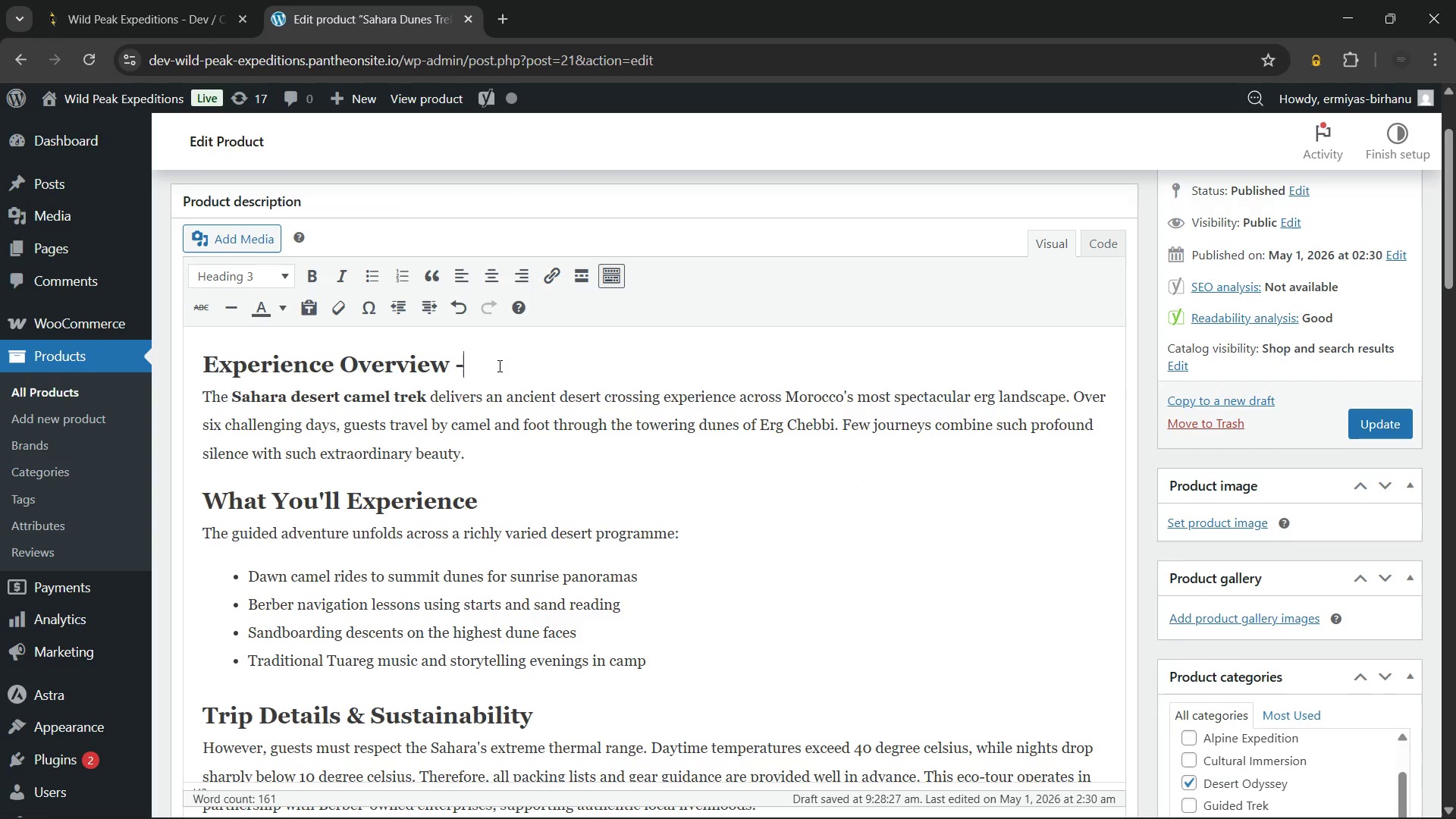 
key(Minus)
 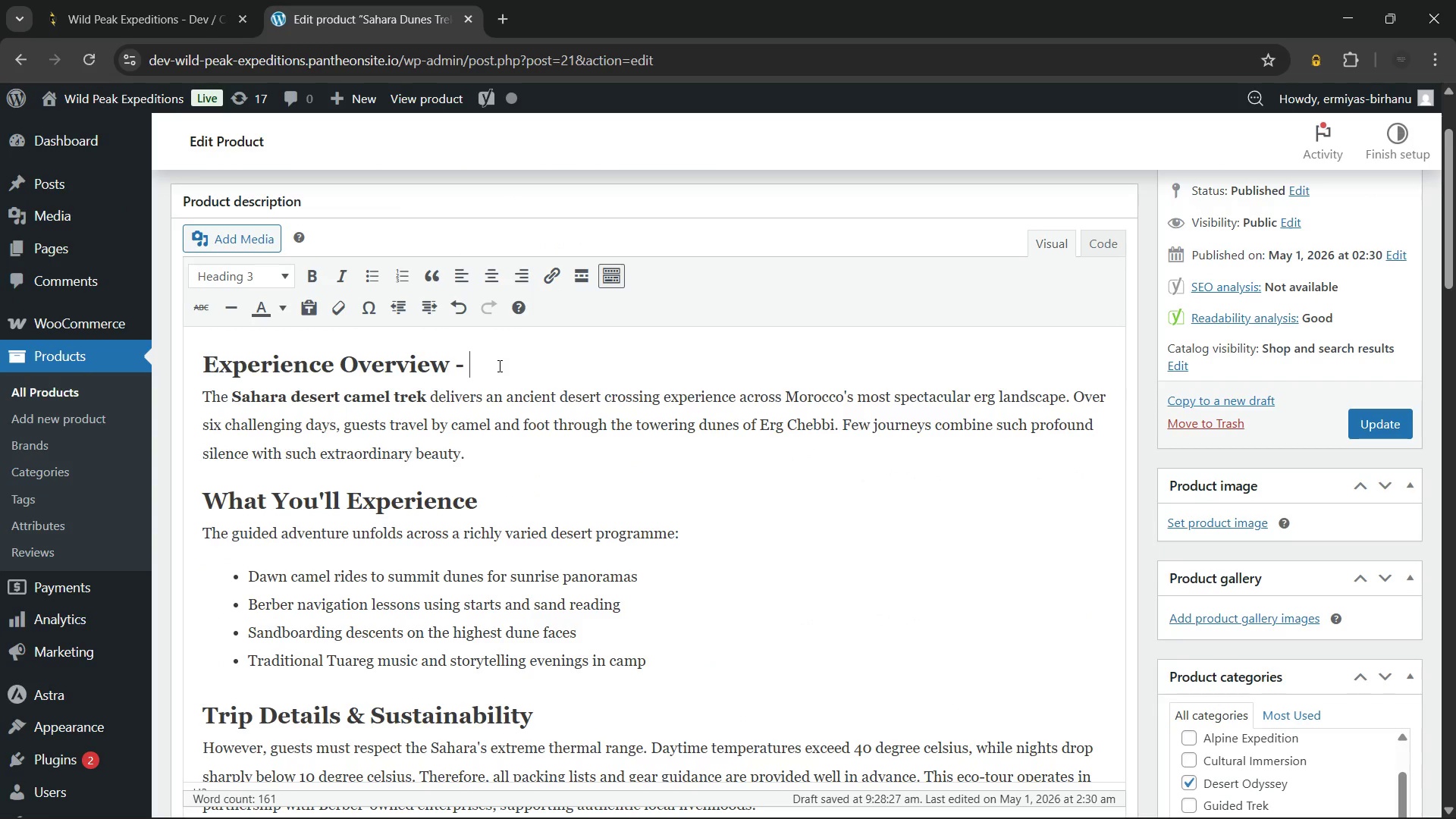 
key(Space)
 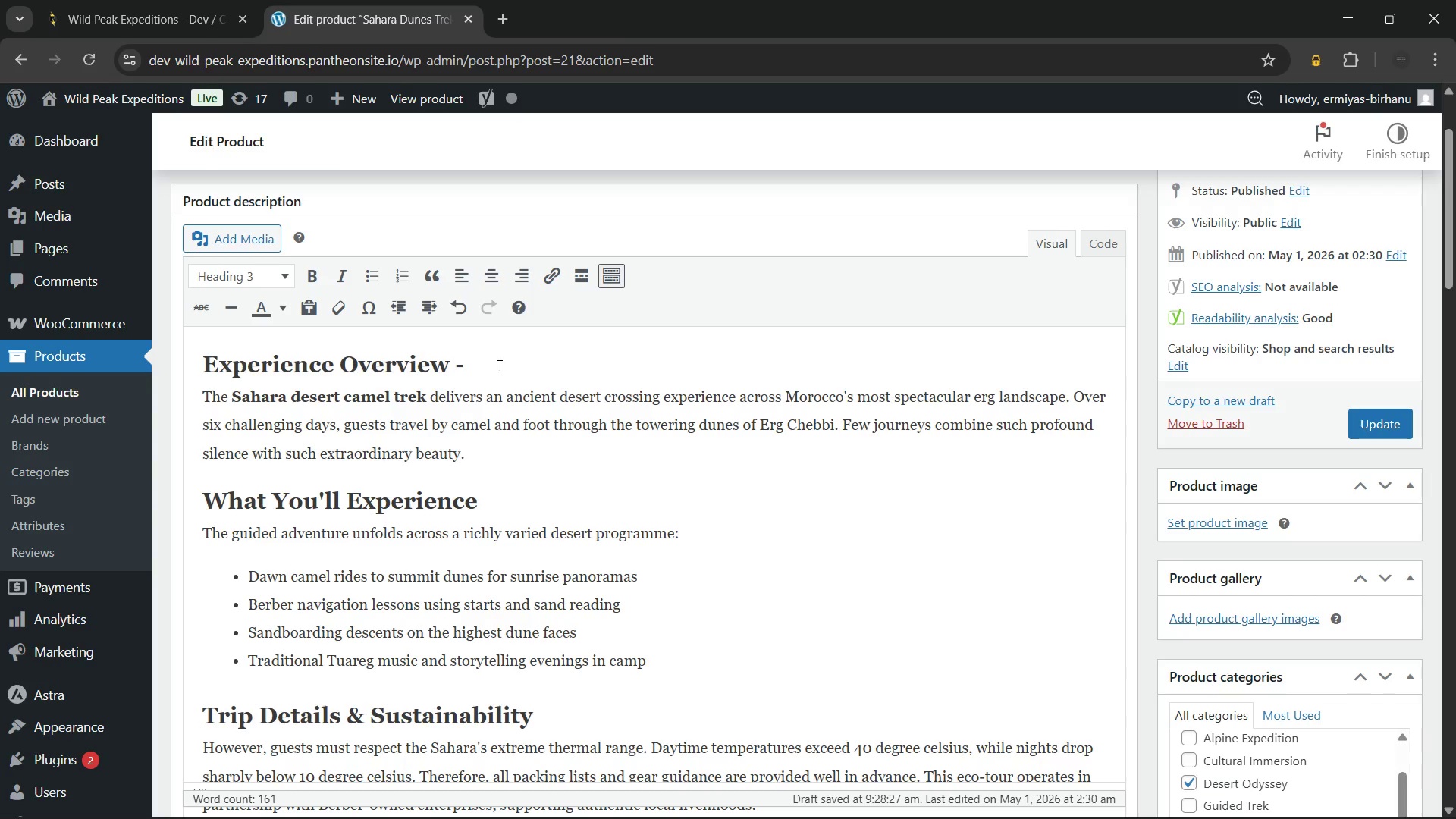 
wait(14.39)
 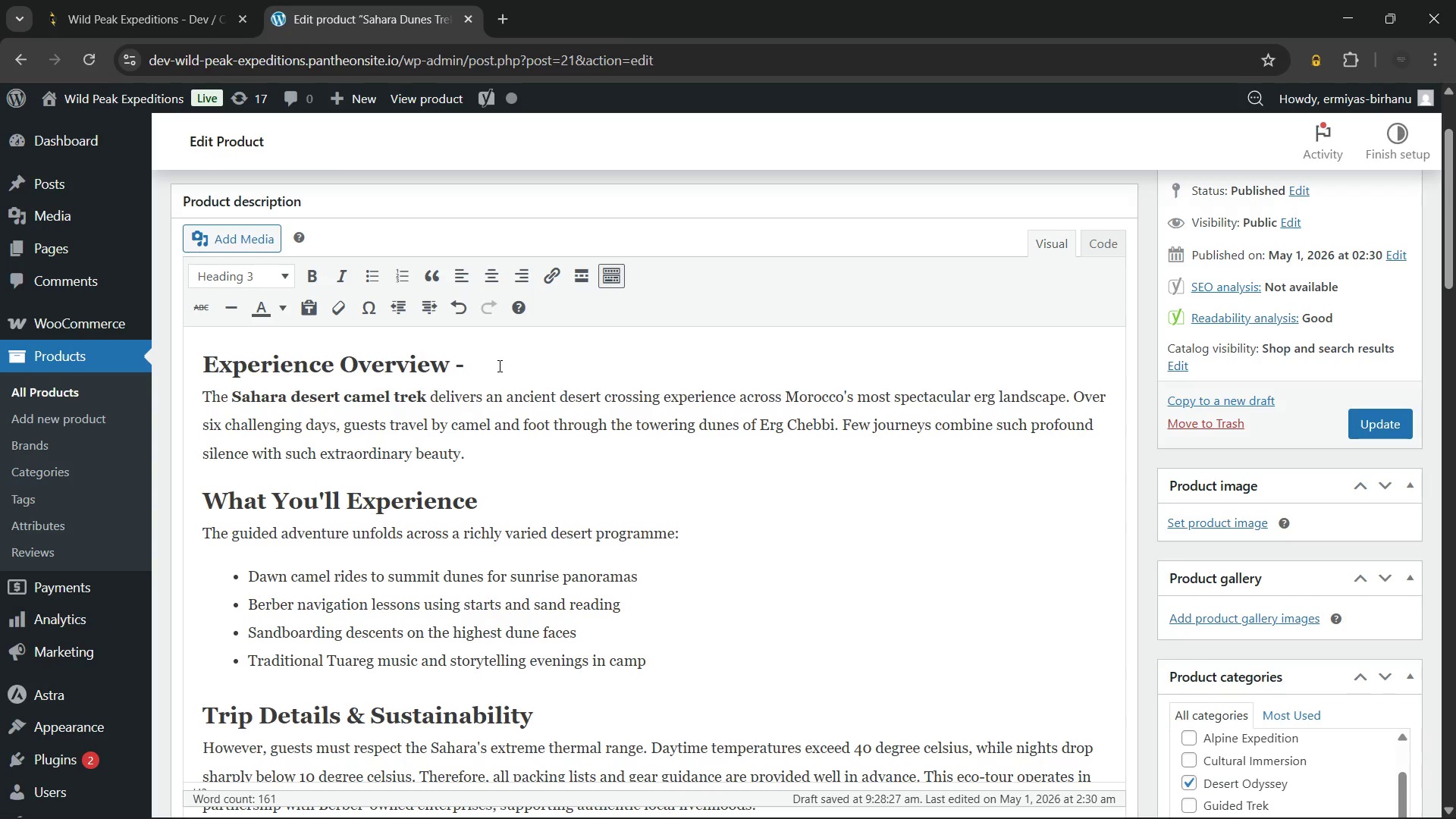 
scroll: coordinate [506, 366], scroll_direction: up, amount: 4.0
 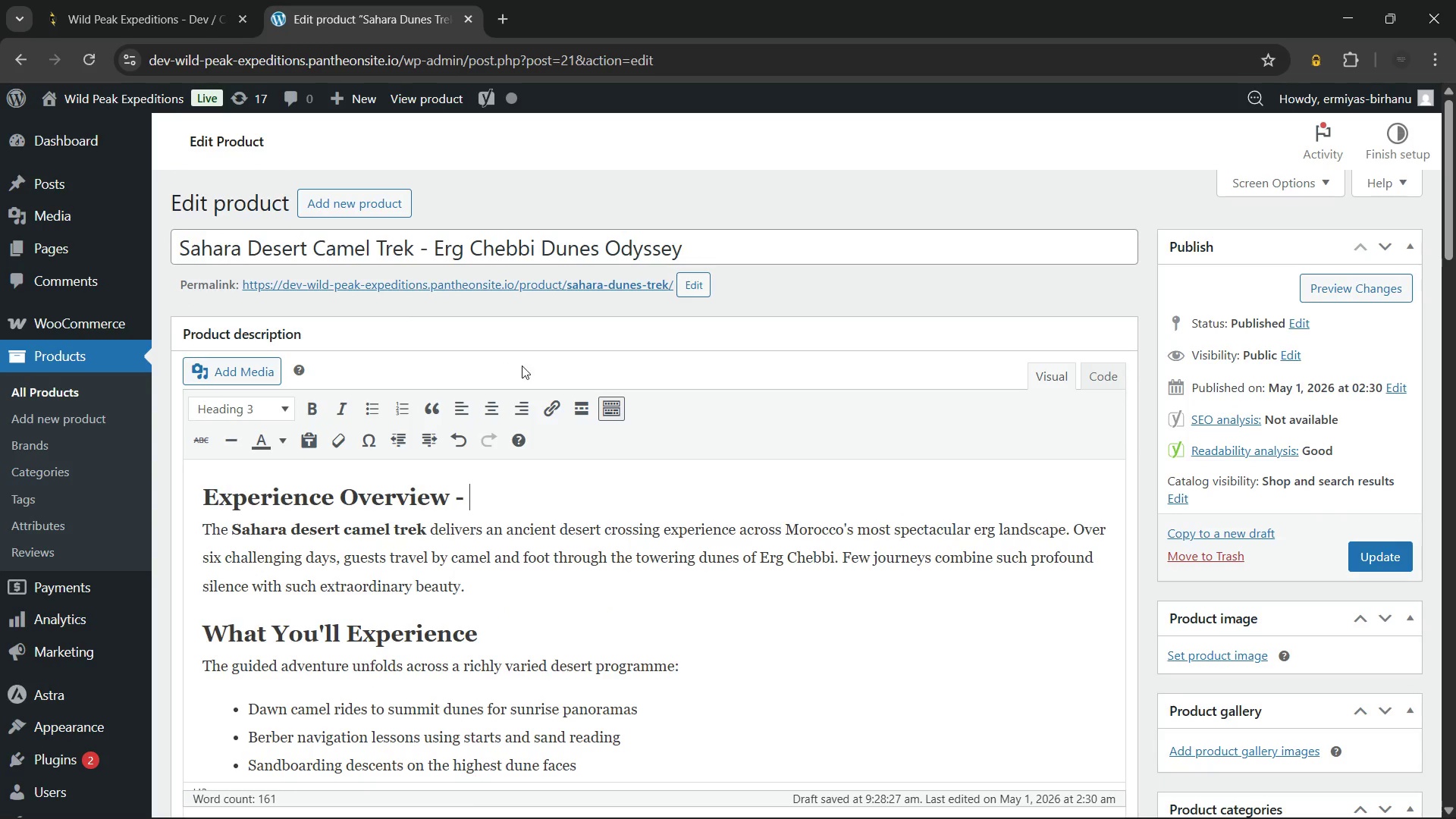 
wait(7.03)
 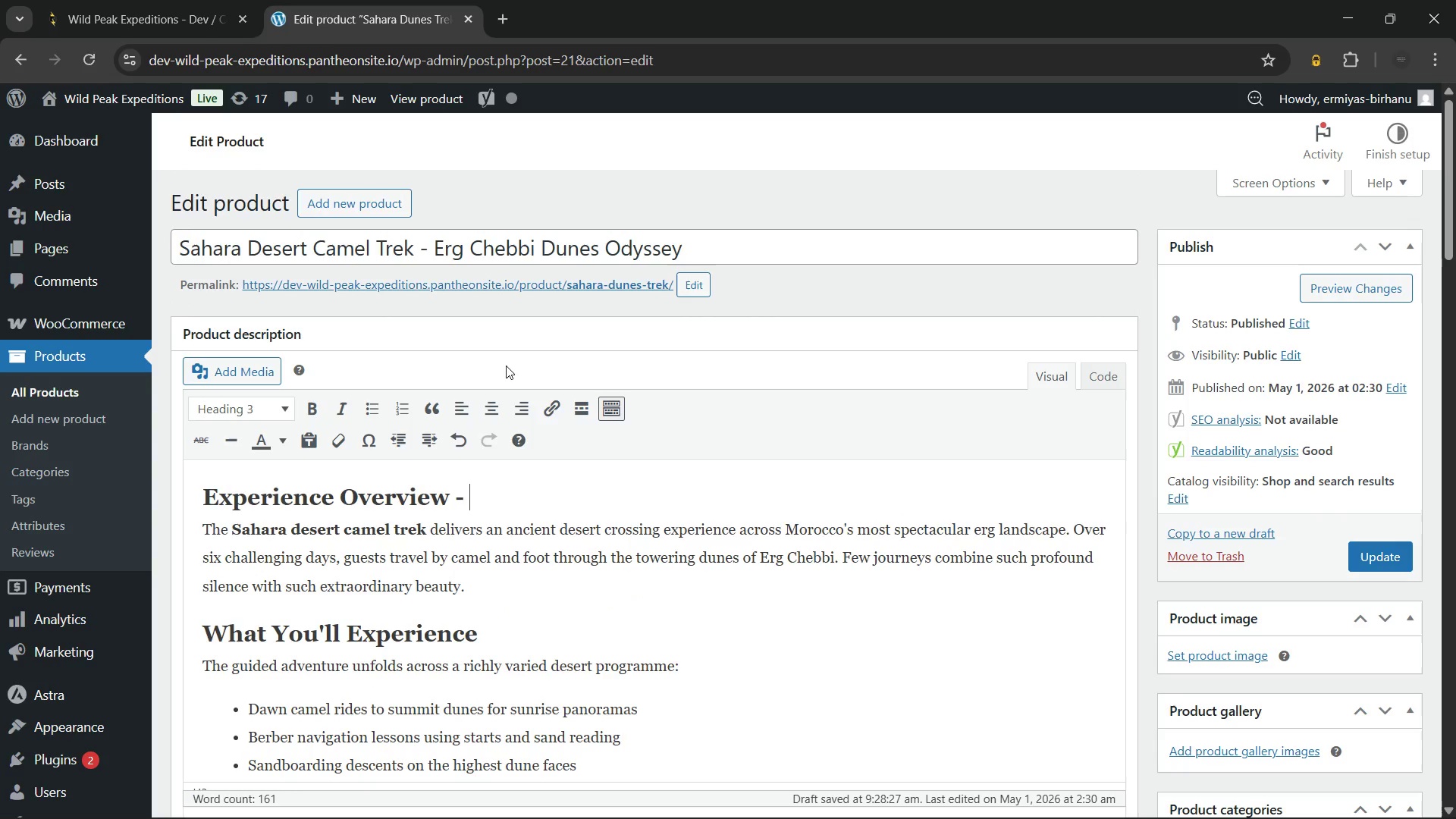 
left_click([1200, 650])
 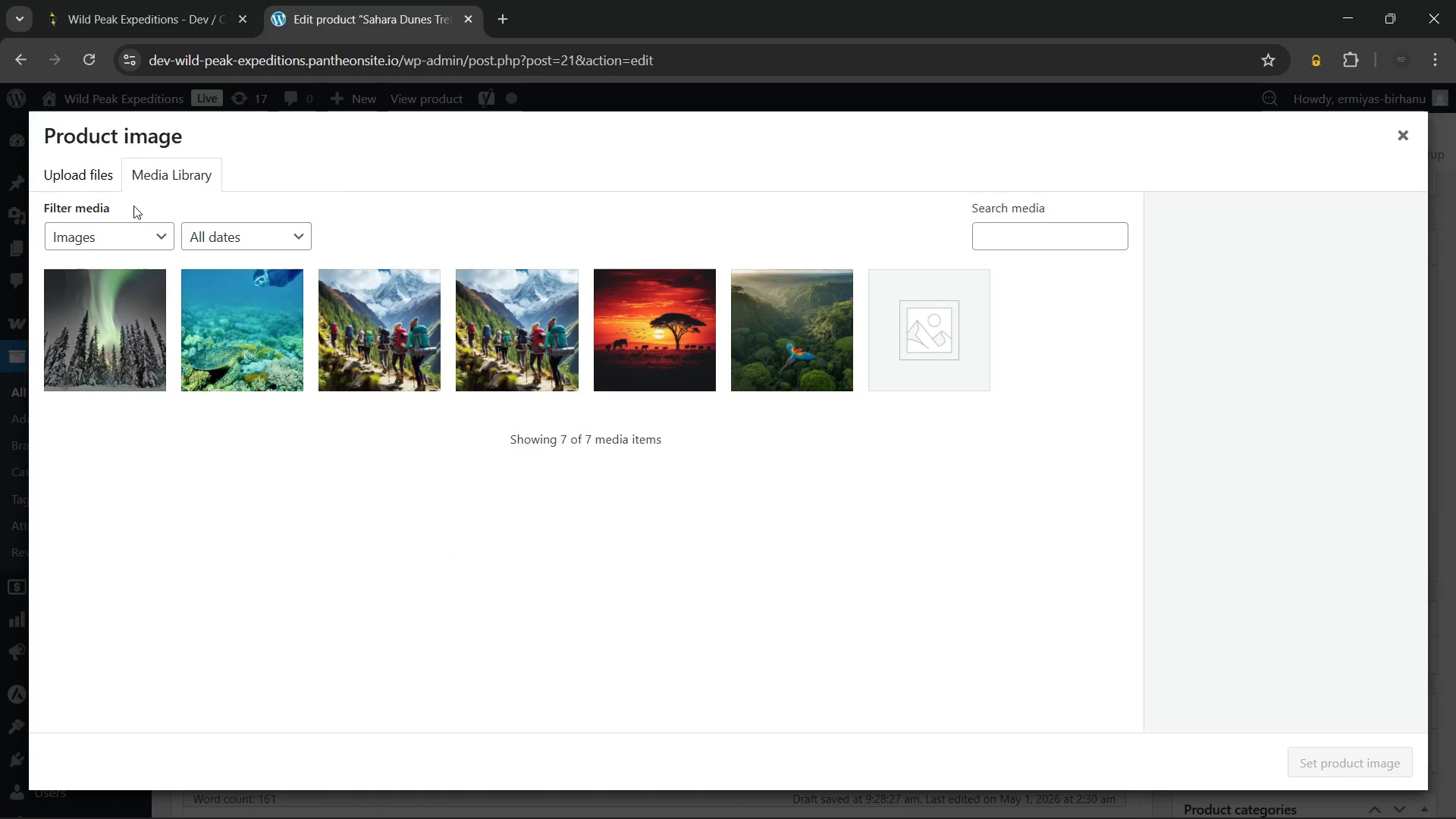 
left_click([54, 169])
 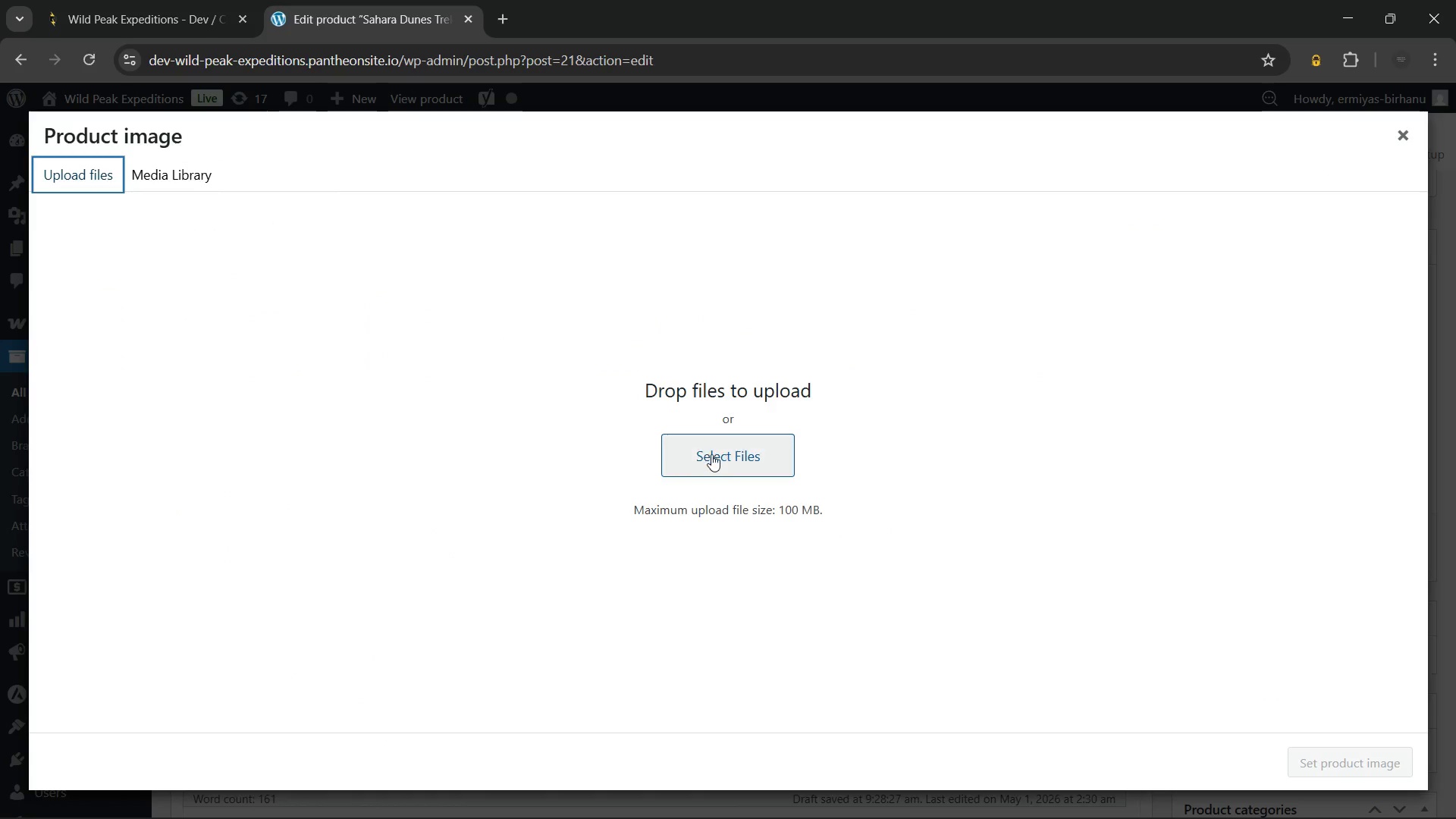 
left_click([711, 454])
 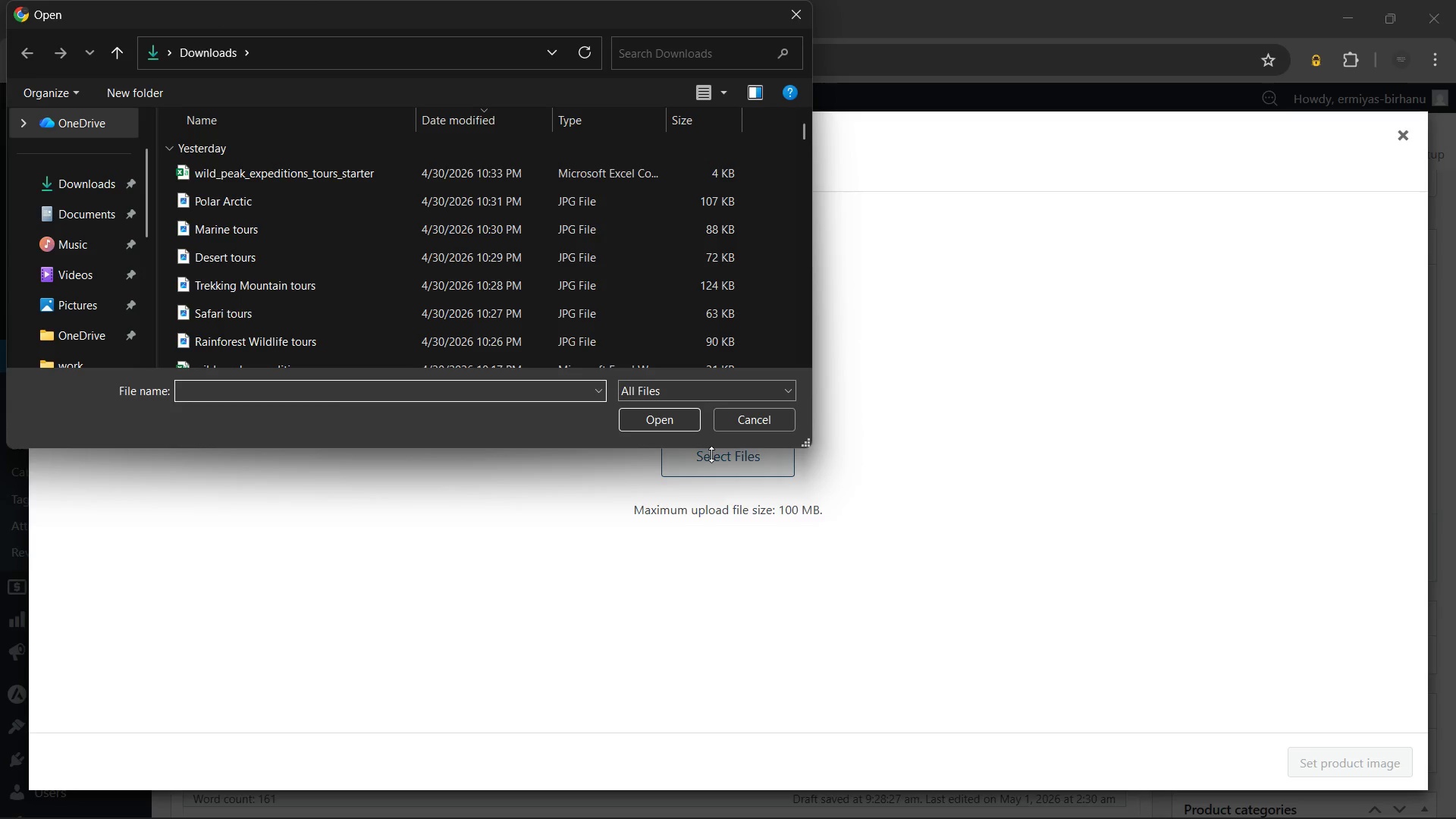 
wait(5.02)
 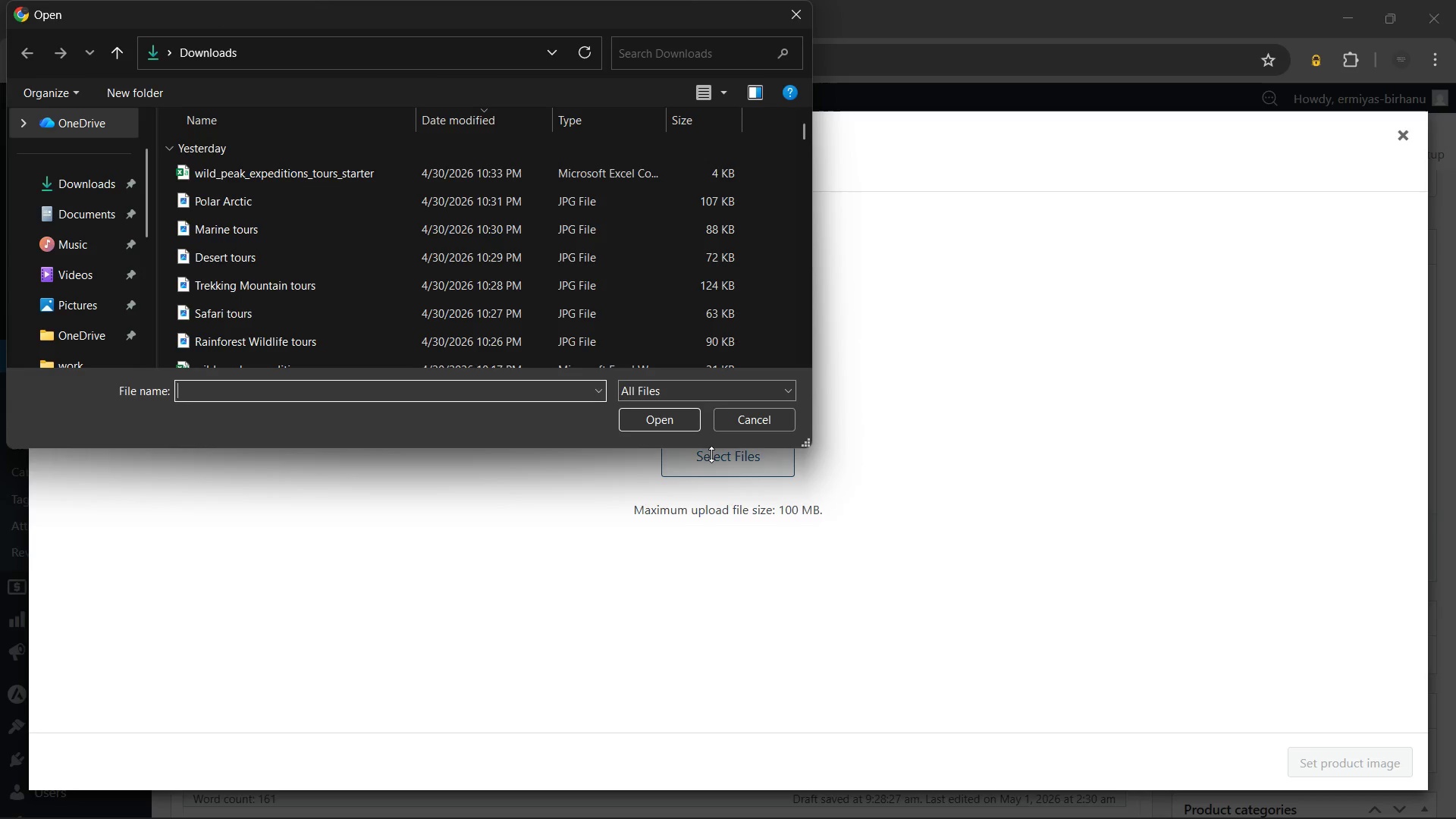 
left_click([410, 259])
 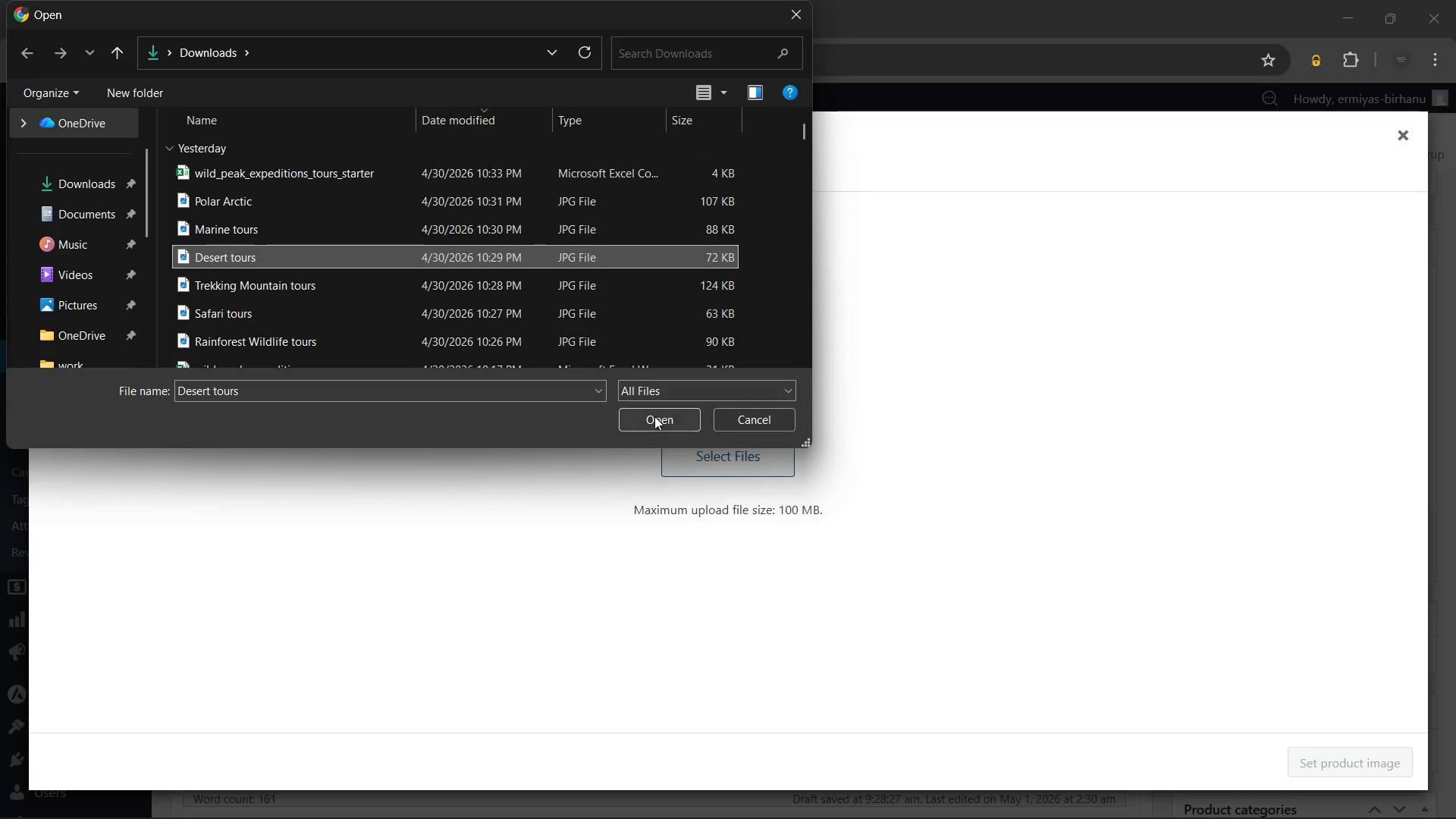 
left_click([654, 416])
 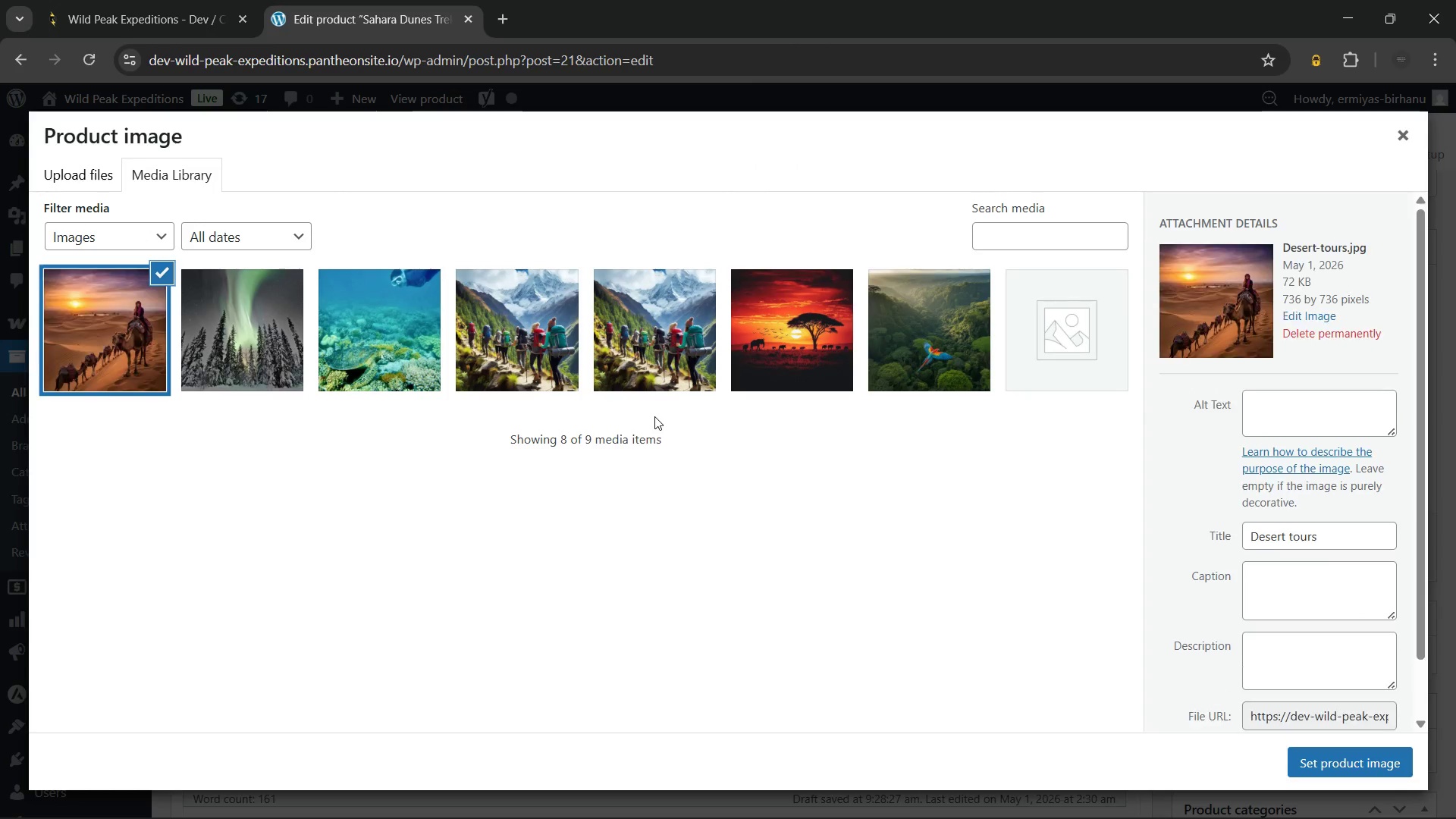 
wait(5.55)
 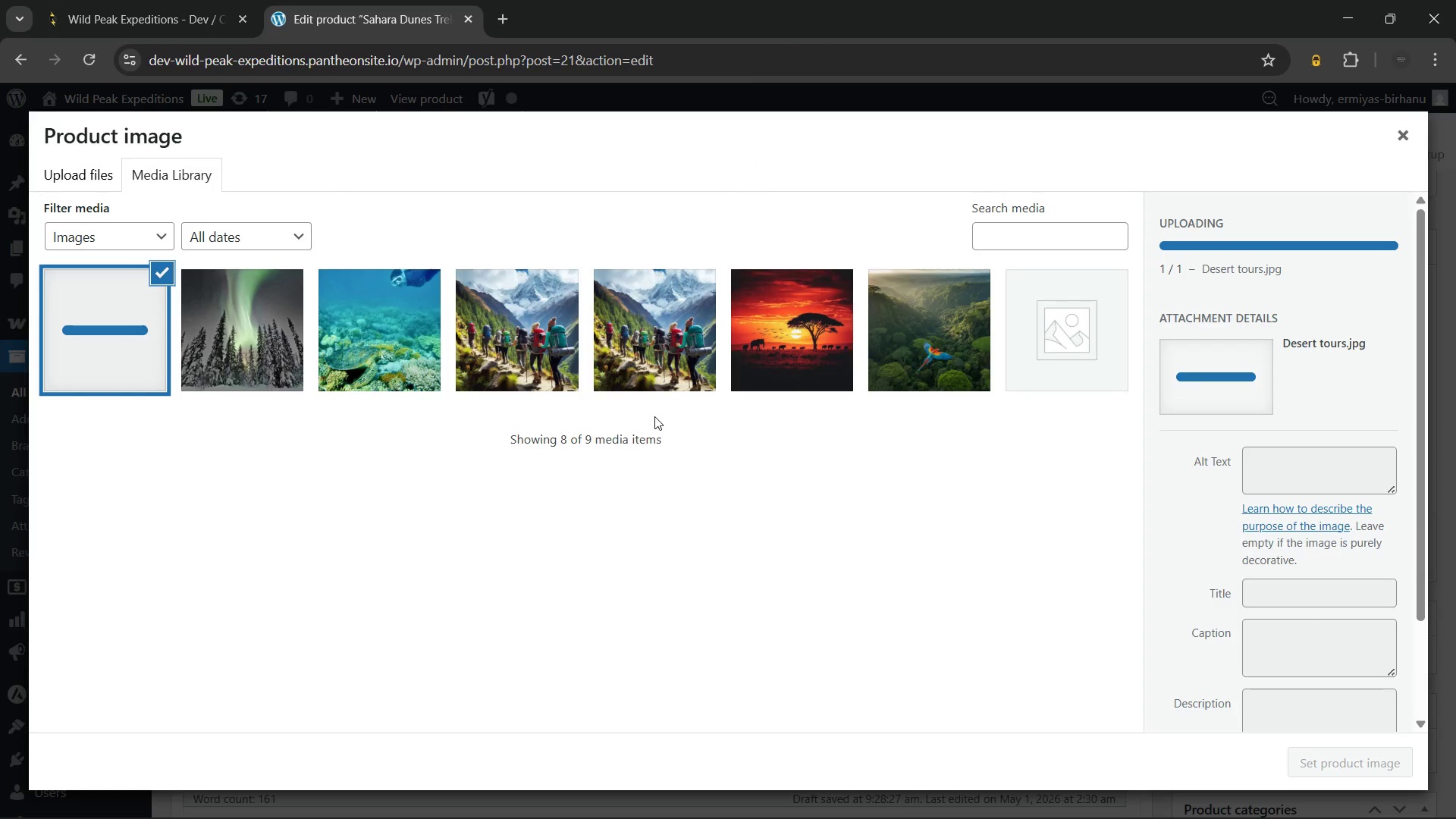 
left_click([1280, 413])
 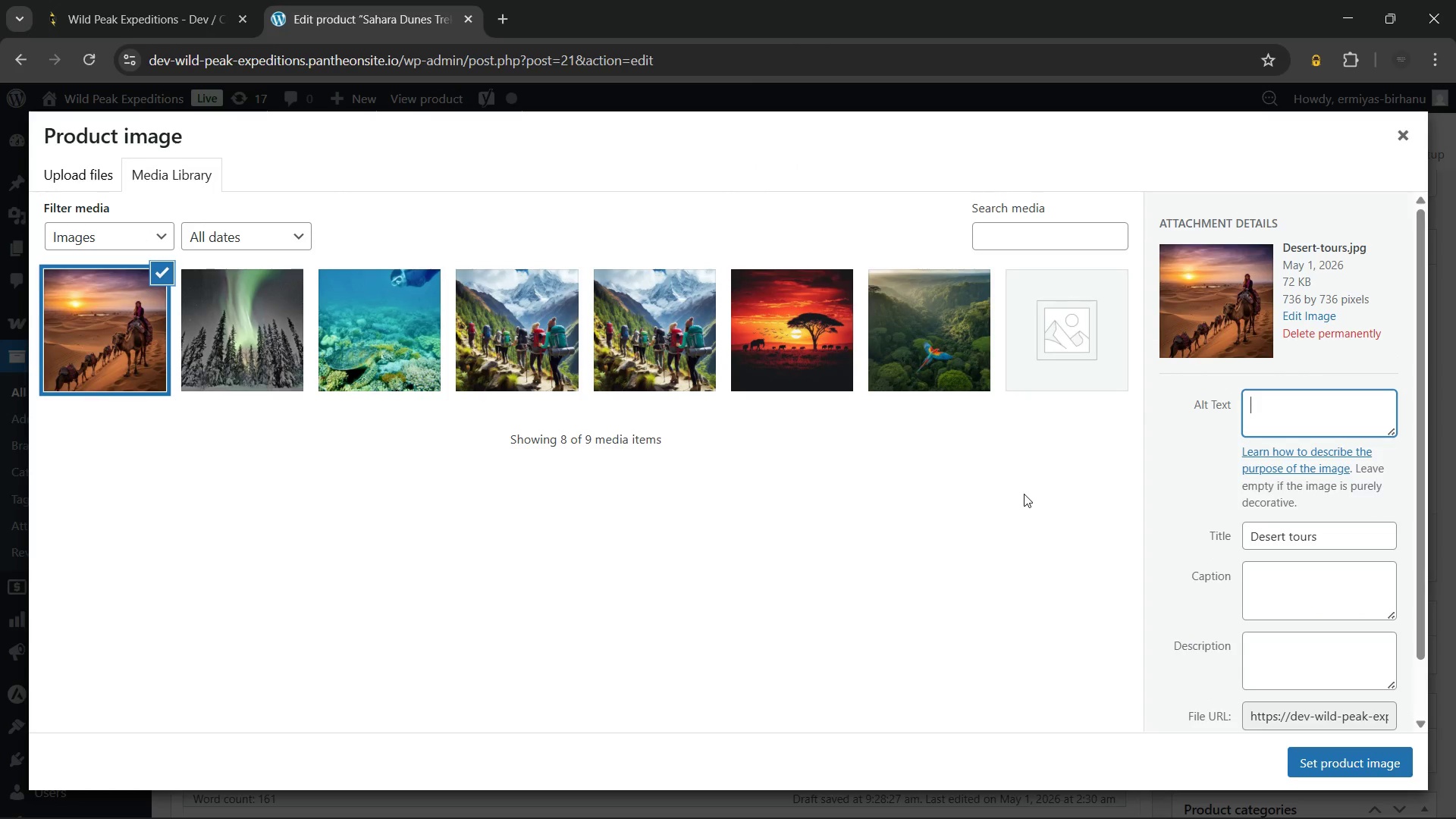 
type(Camel caravan silhouetted against golden dunes at sunset during a Sahara desert camel trek in Morocco's Erg Chebbi)
 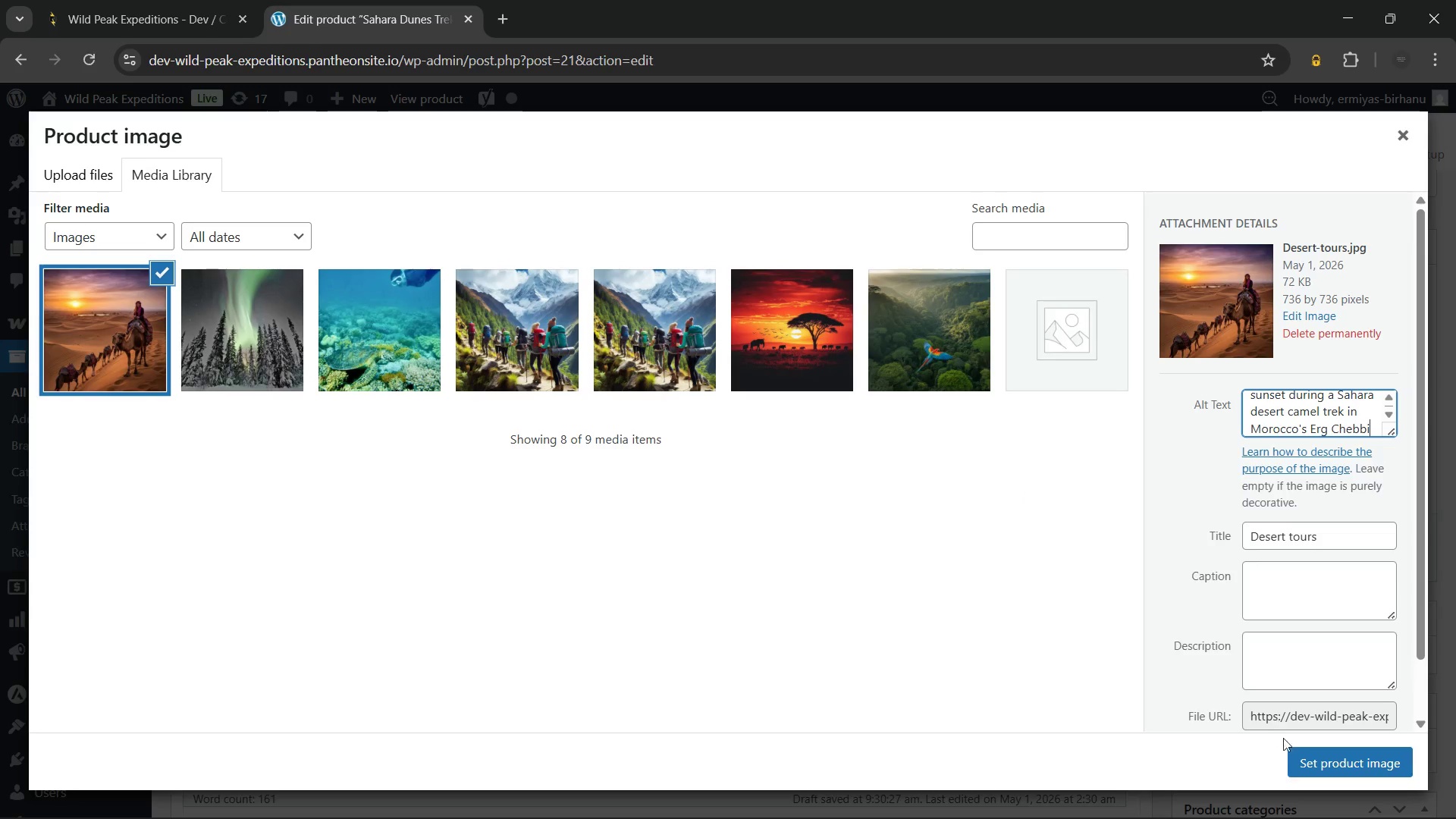 
left_click([1307, 754])
 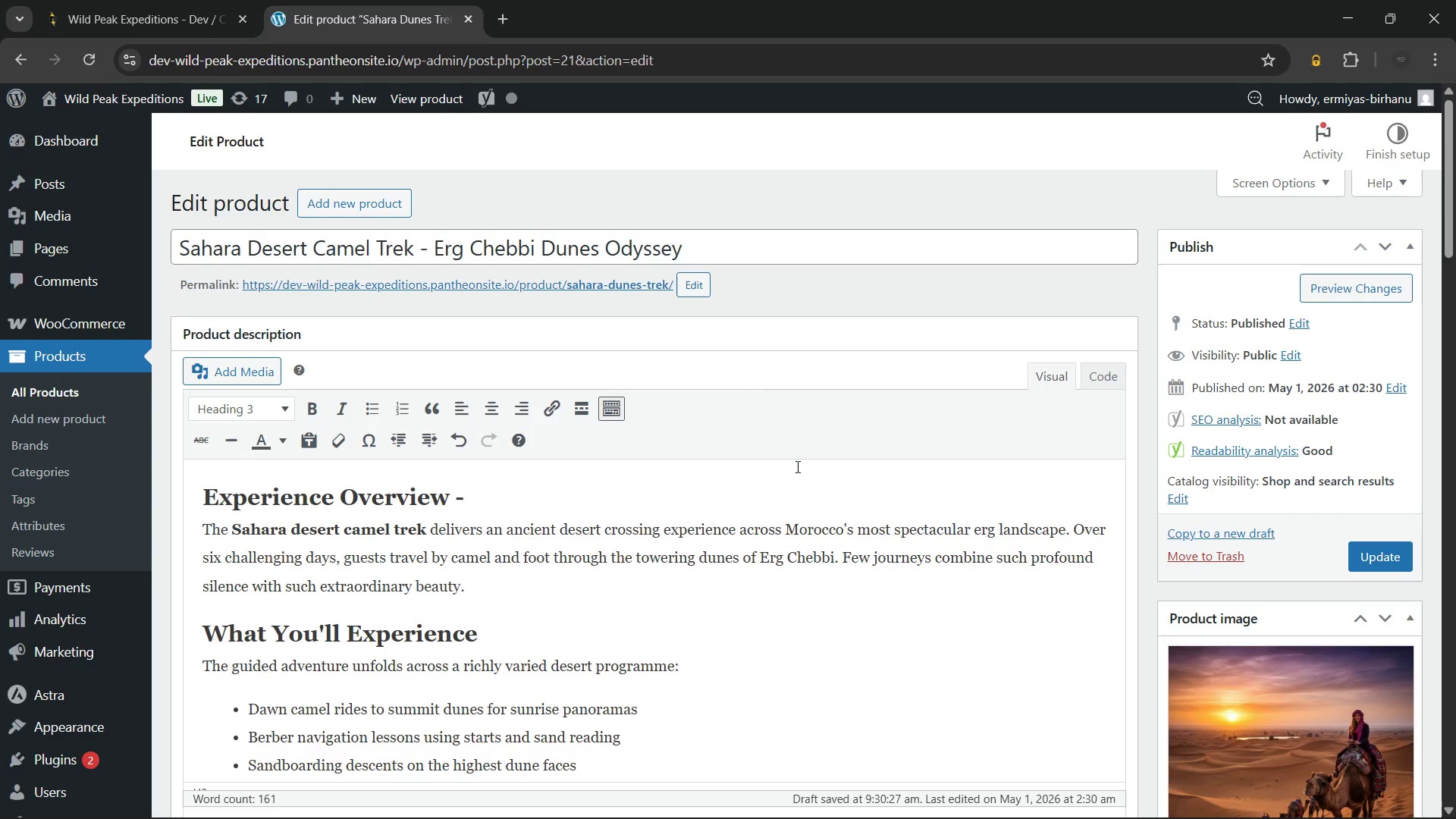 
scroll: coordinate [761, 495], scroll_direction: down, amount: 9.0
 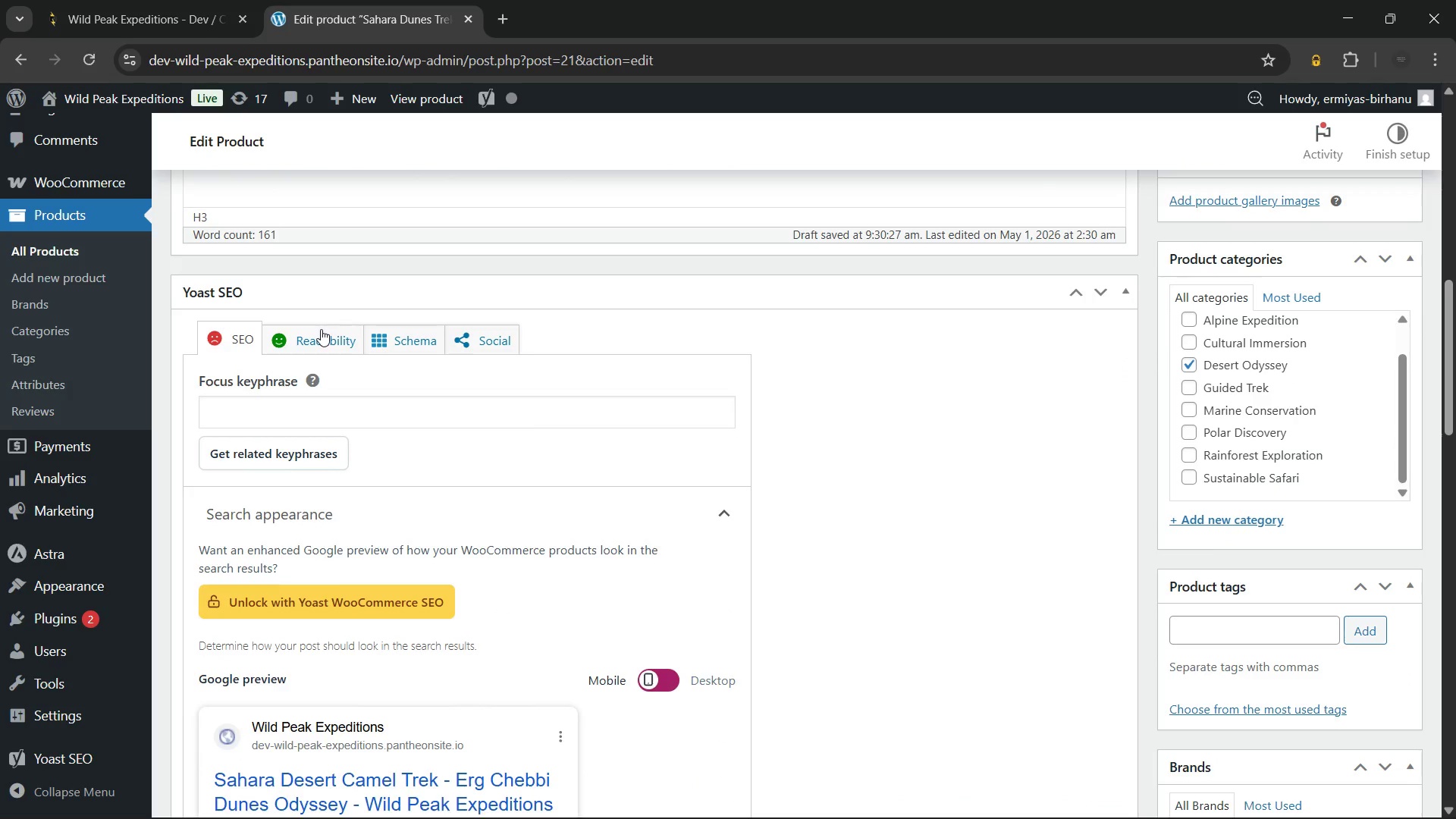 
left_click([321, 329])
 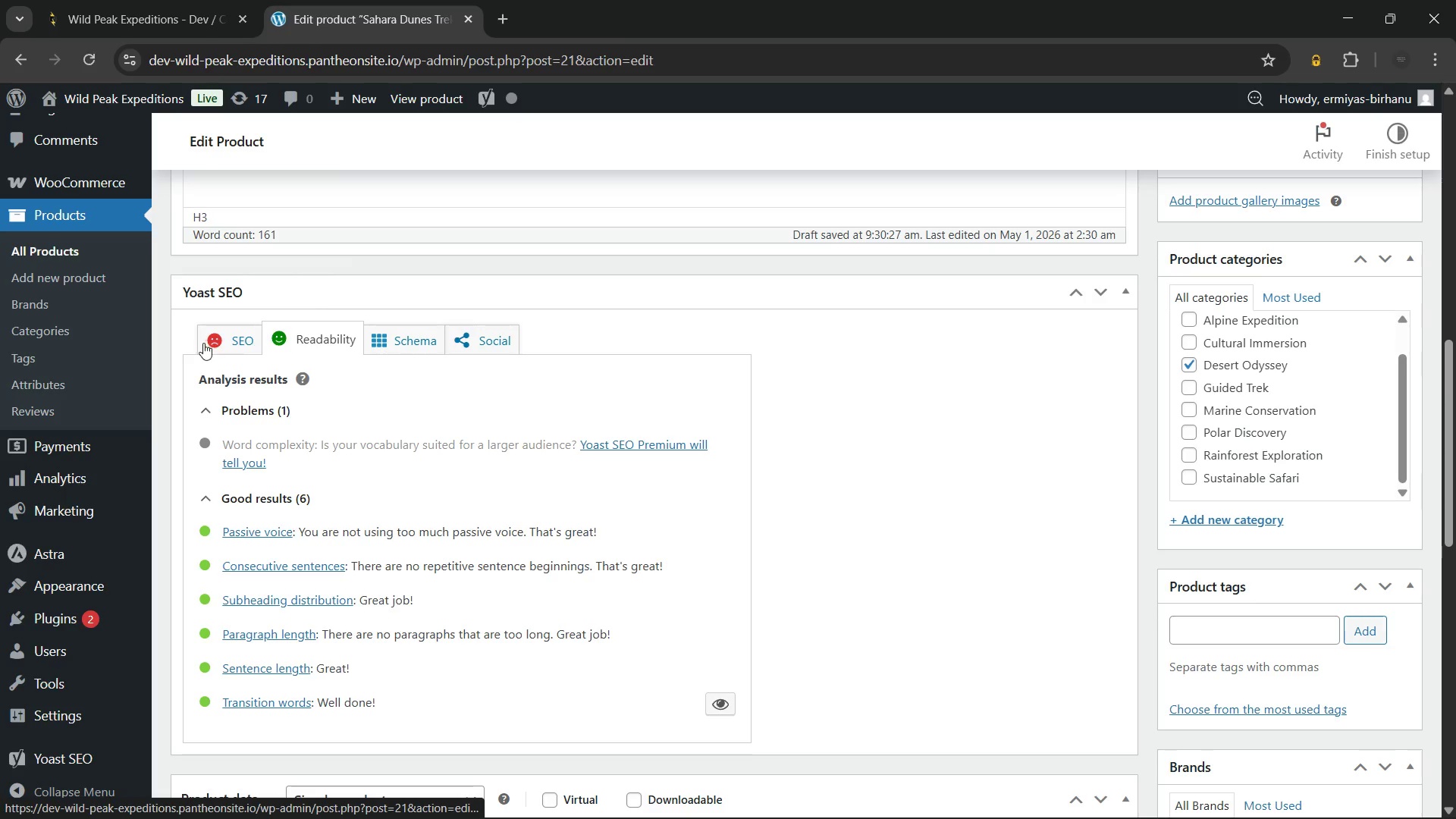 
left_click([203, 342])
 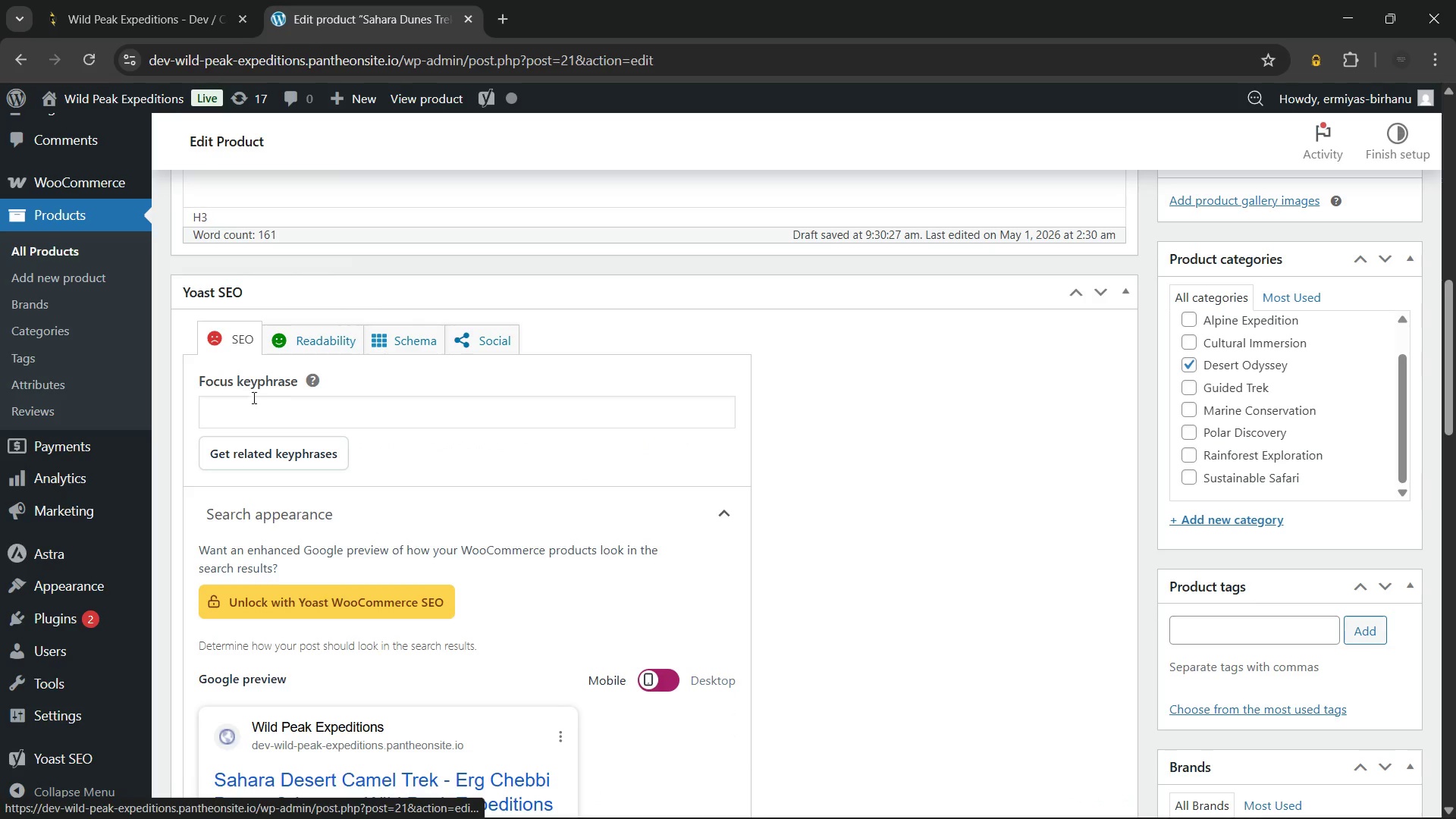 
left_click([253, 398])
 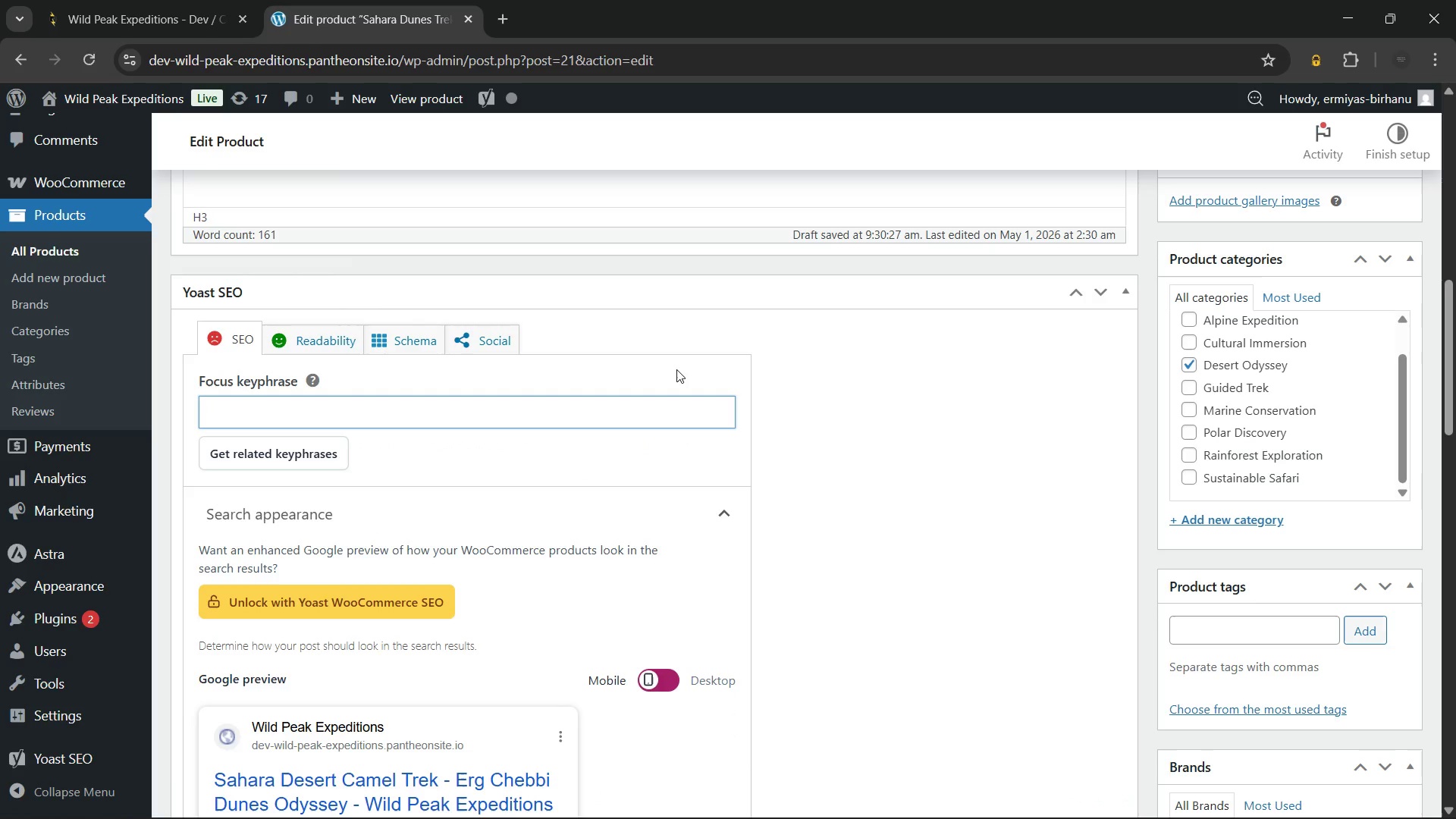 
type(Sahara desert camel trek)
 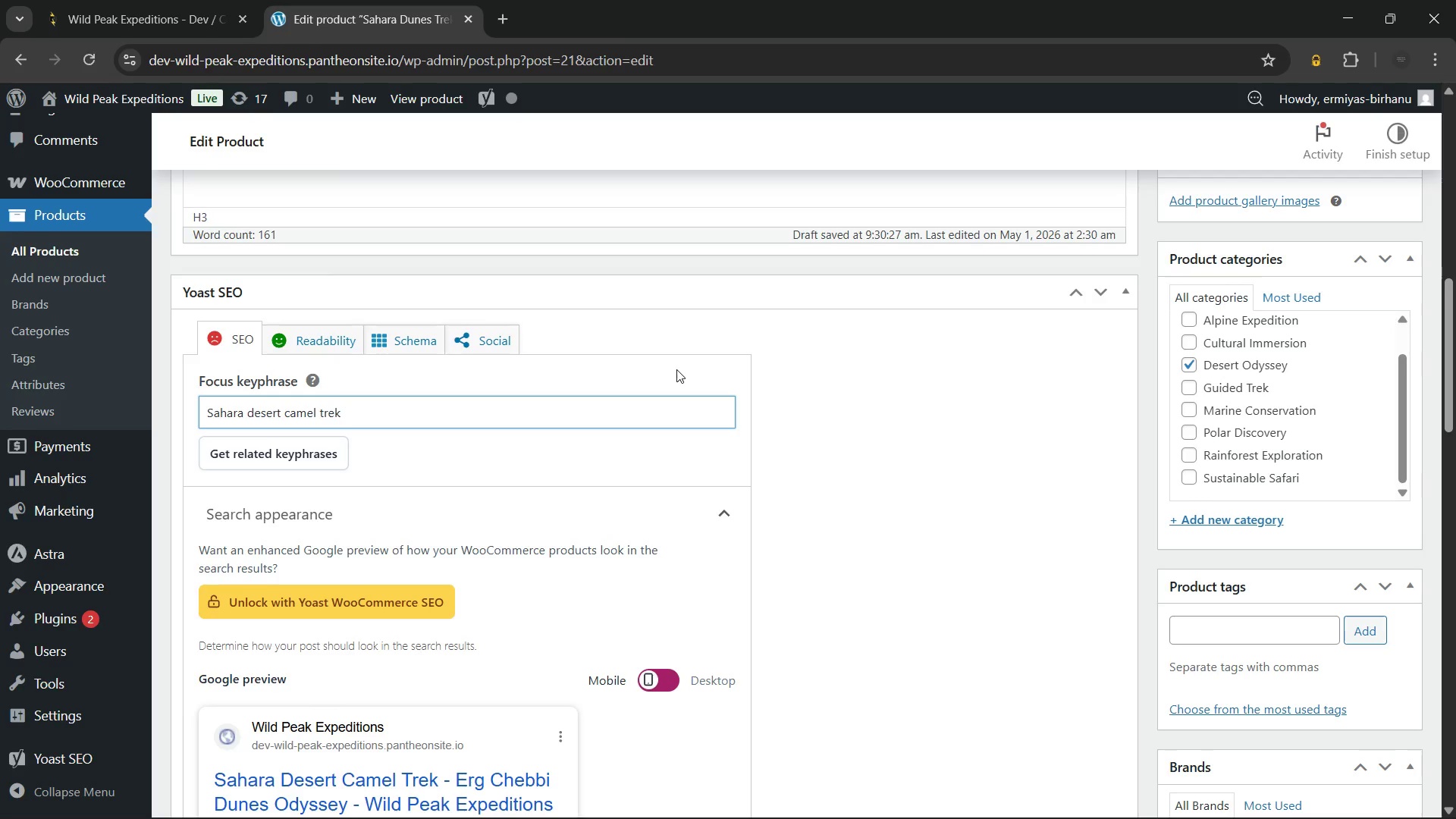 
scroll: coordinate [603, 351], scroll_direction: up, amount: 8.0
 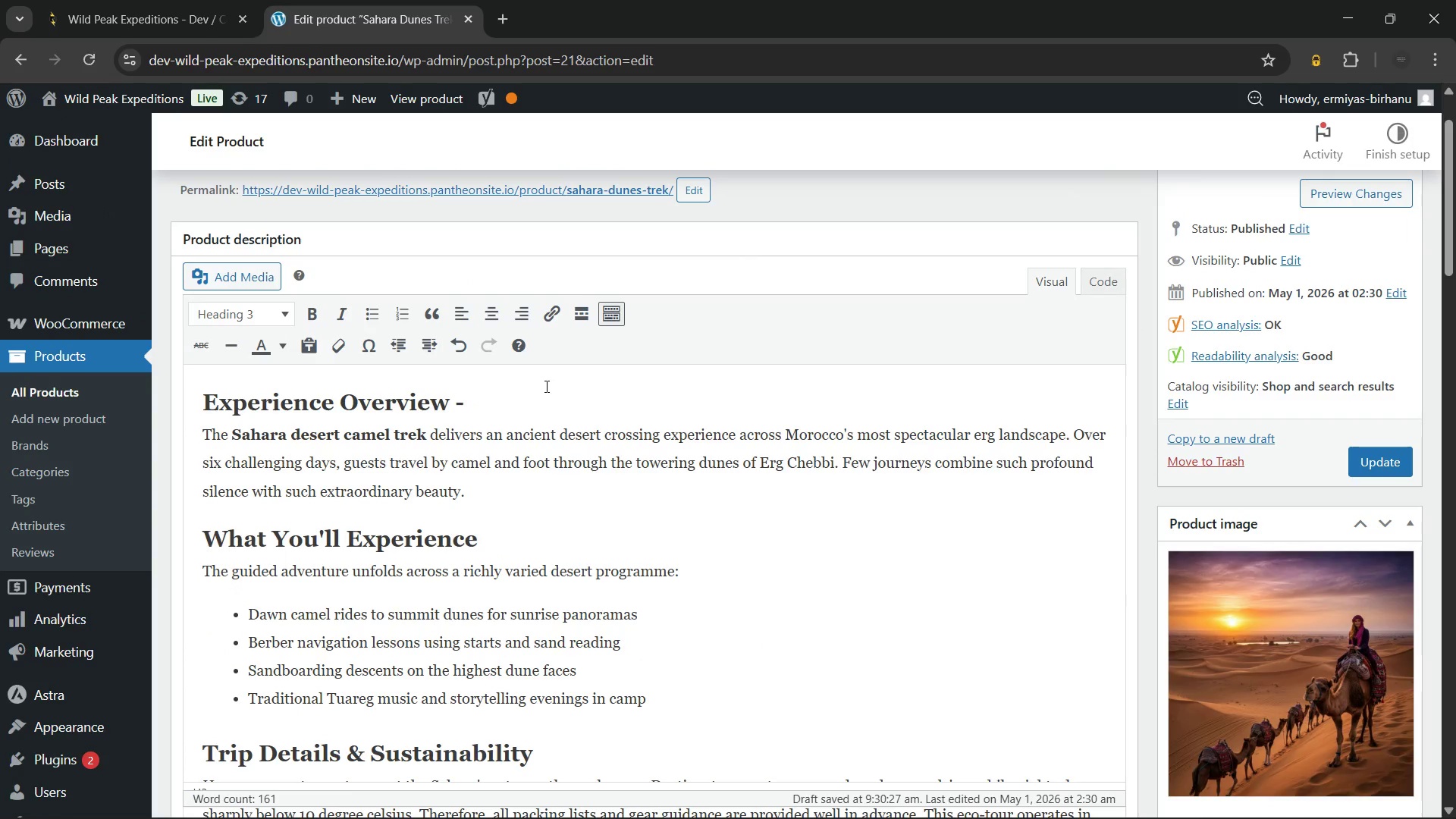 
left_click([545, 386])
 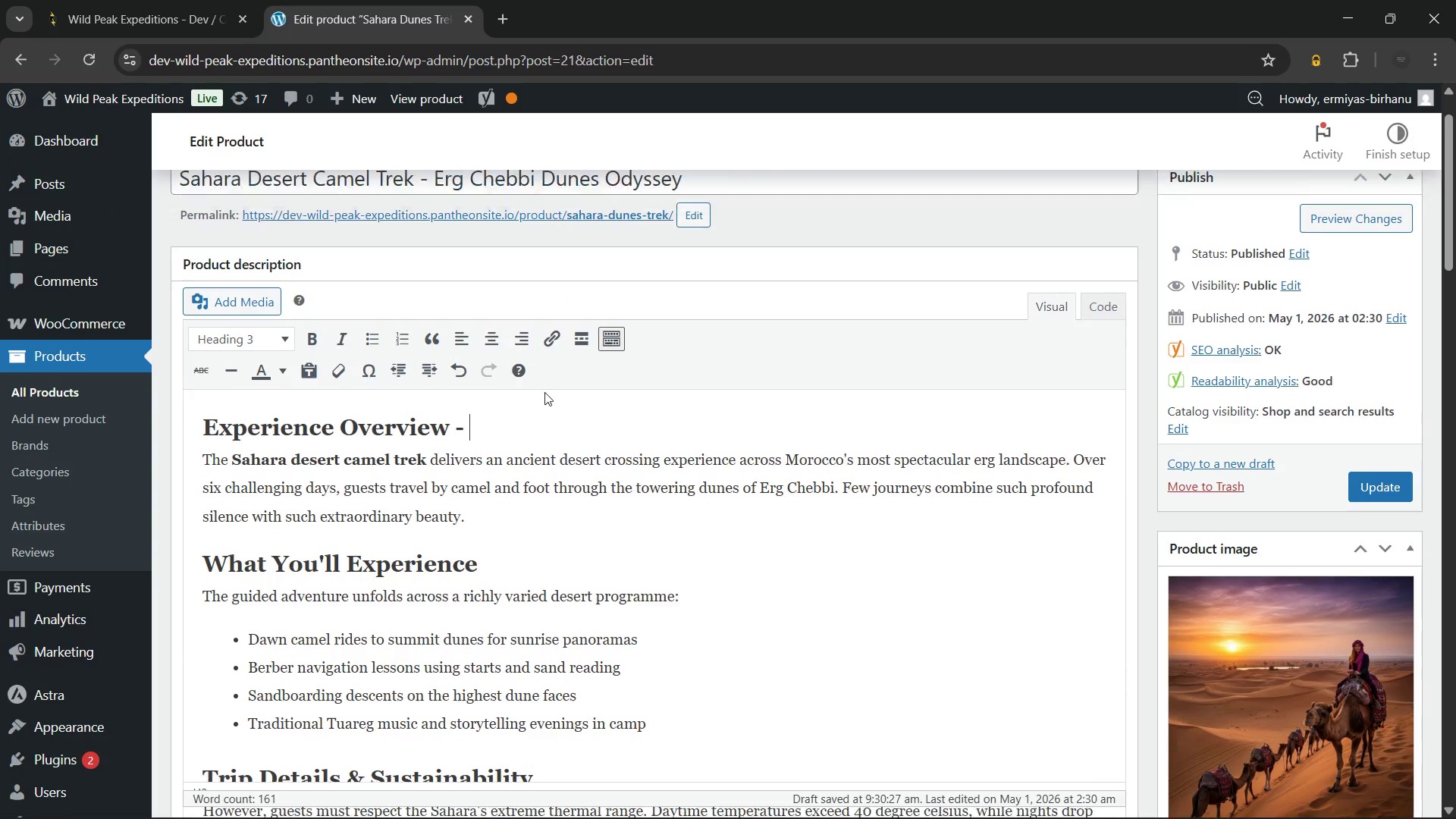 
scroll: coordinate [544, 392], scroll_direction: up, amount: 1.0
 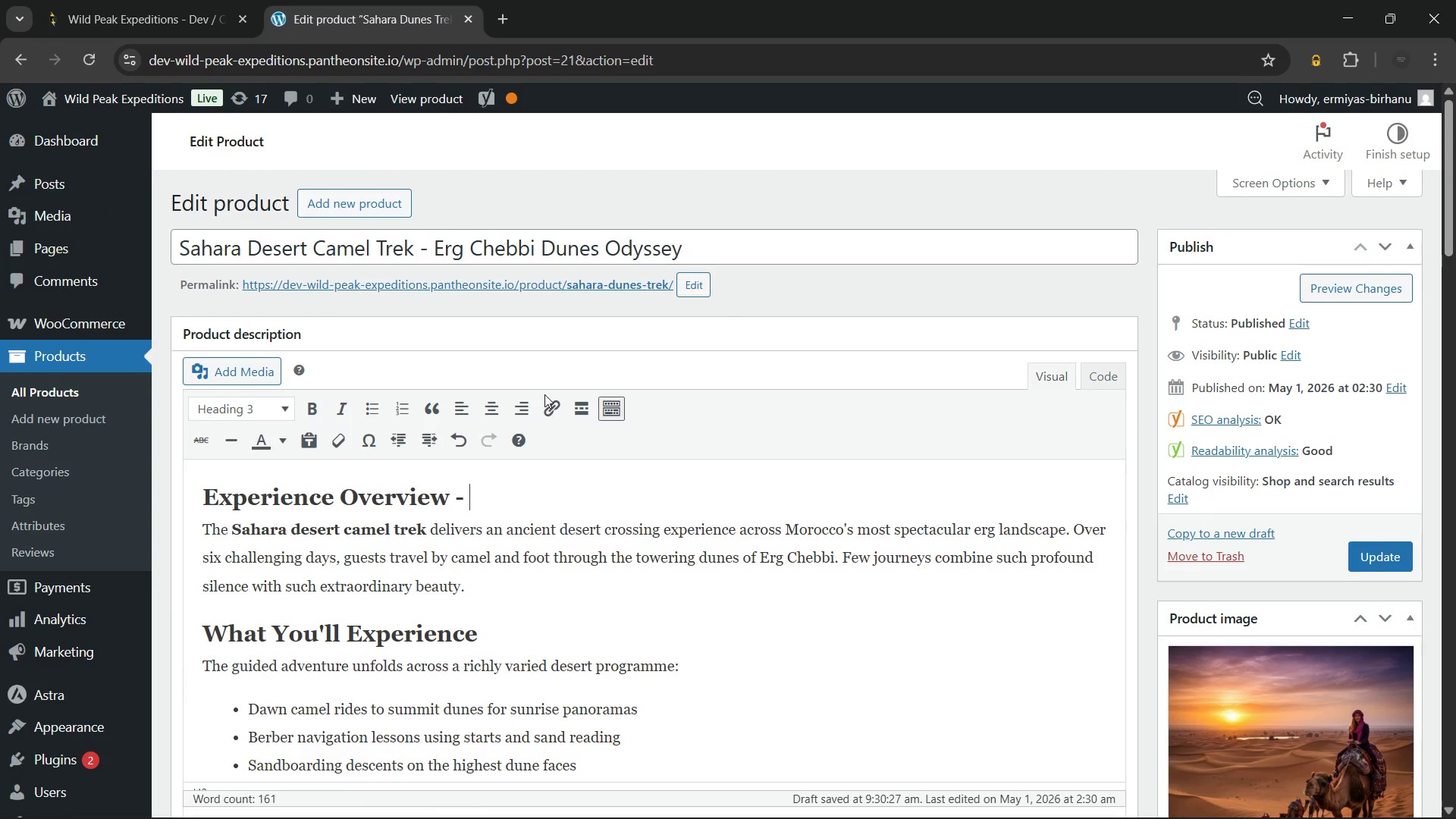 
type(Sahara ds)
key(Backspace)
type(esert camel trek)
 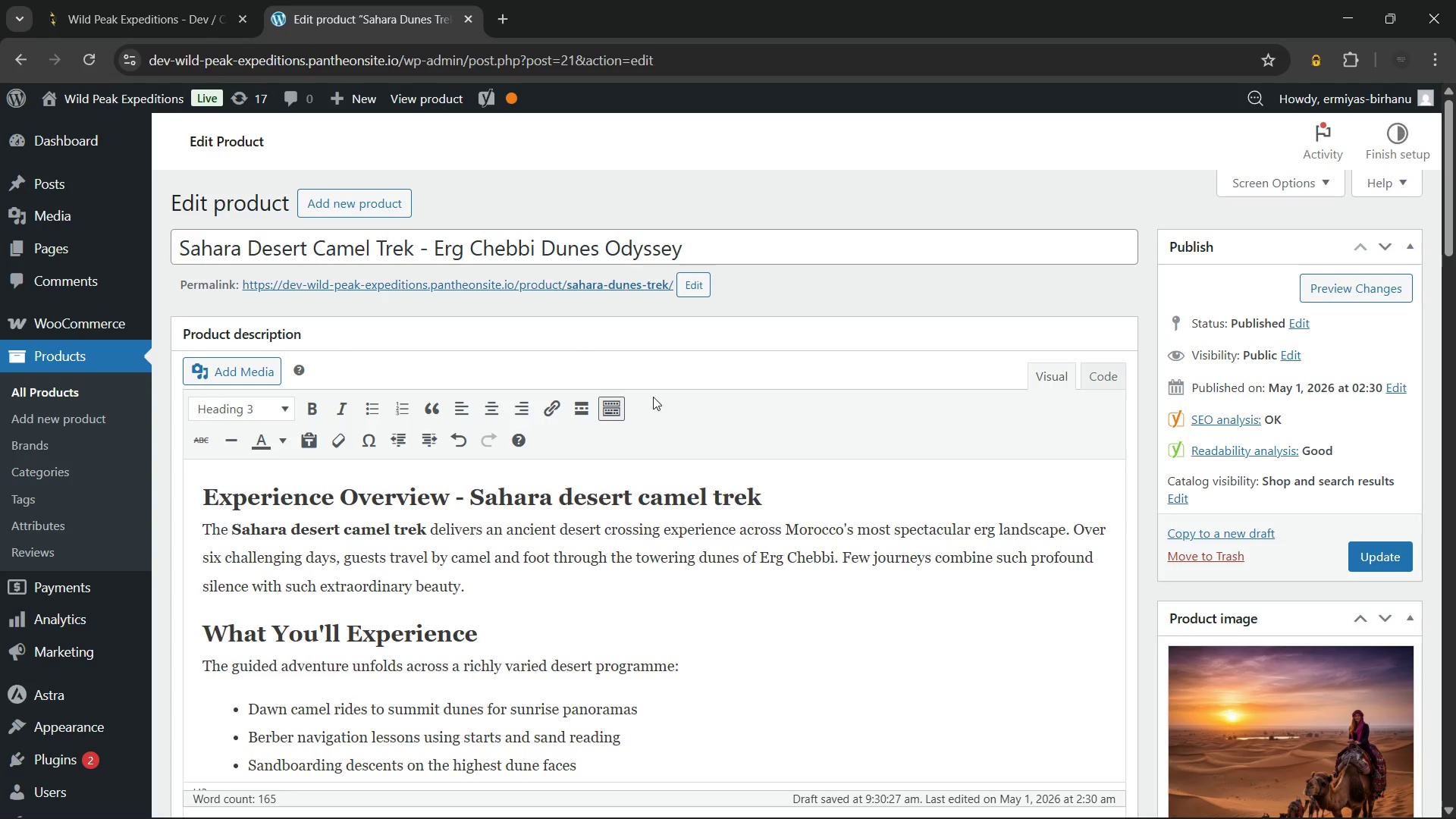 
scroll: coordinate [626, 500], scroll_direction: down, amount: 15.0
 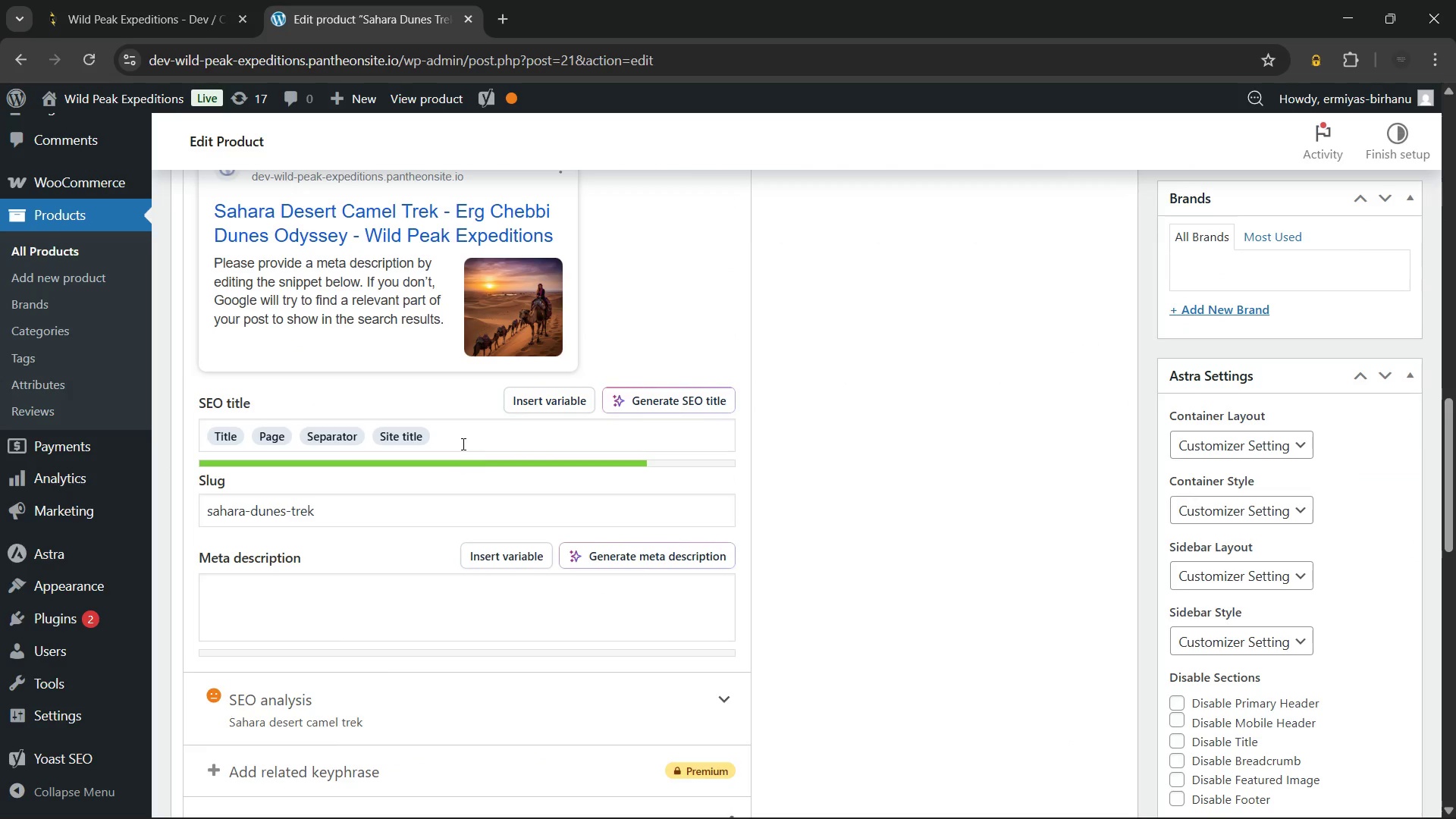 
left_click([462, 444])
 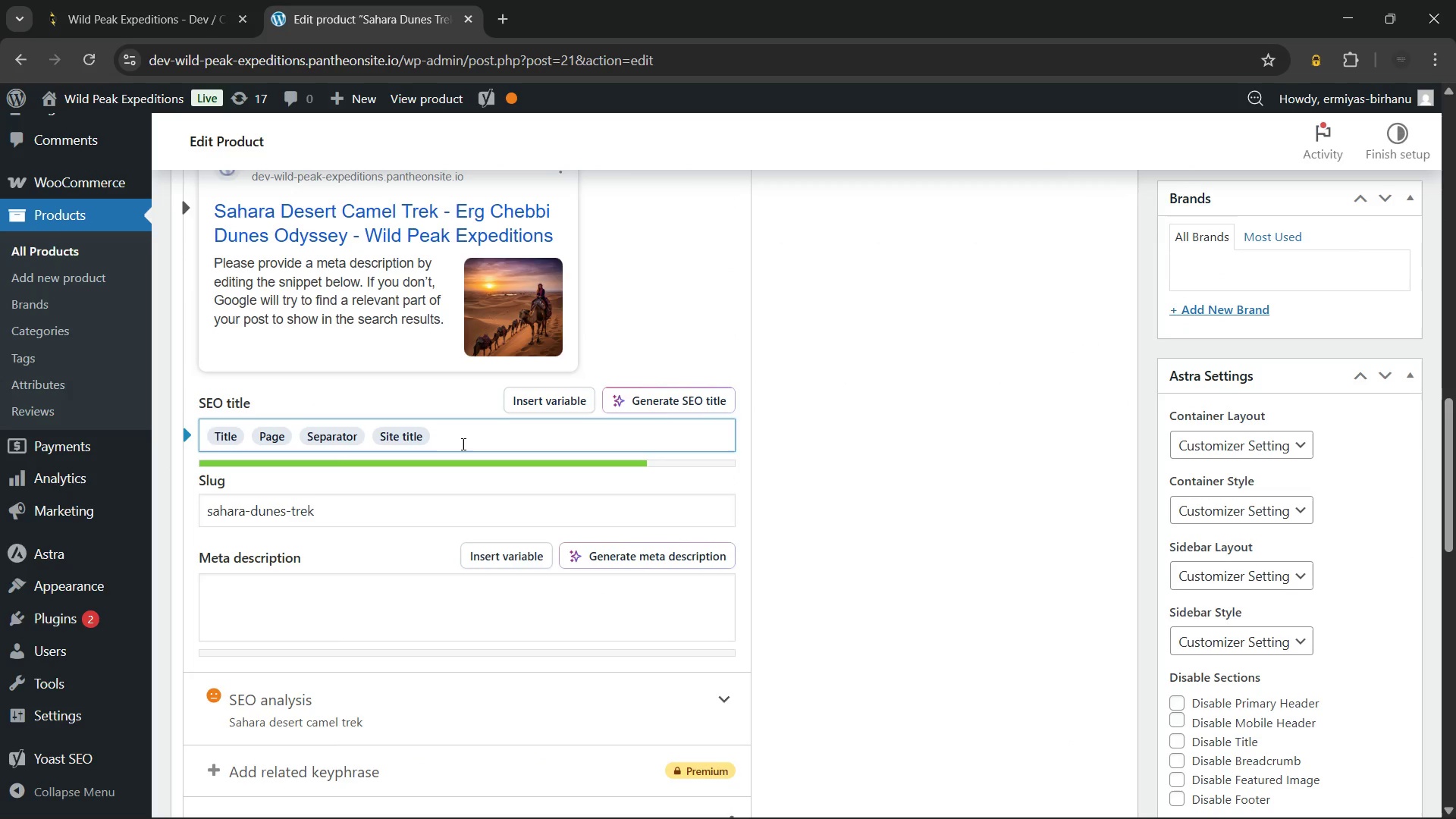 
key(Backspace)
 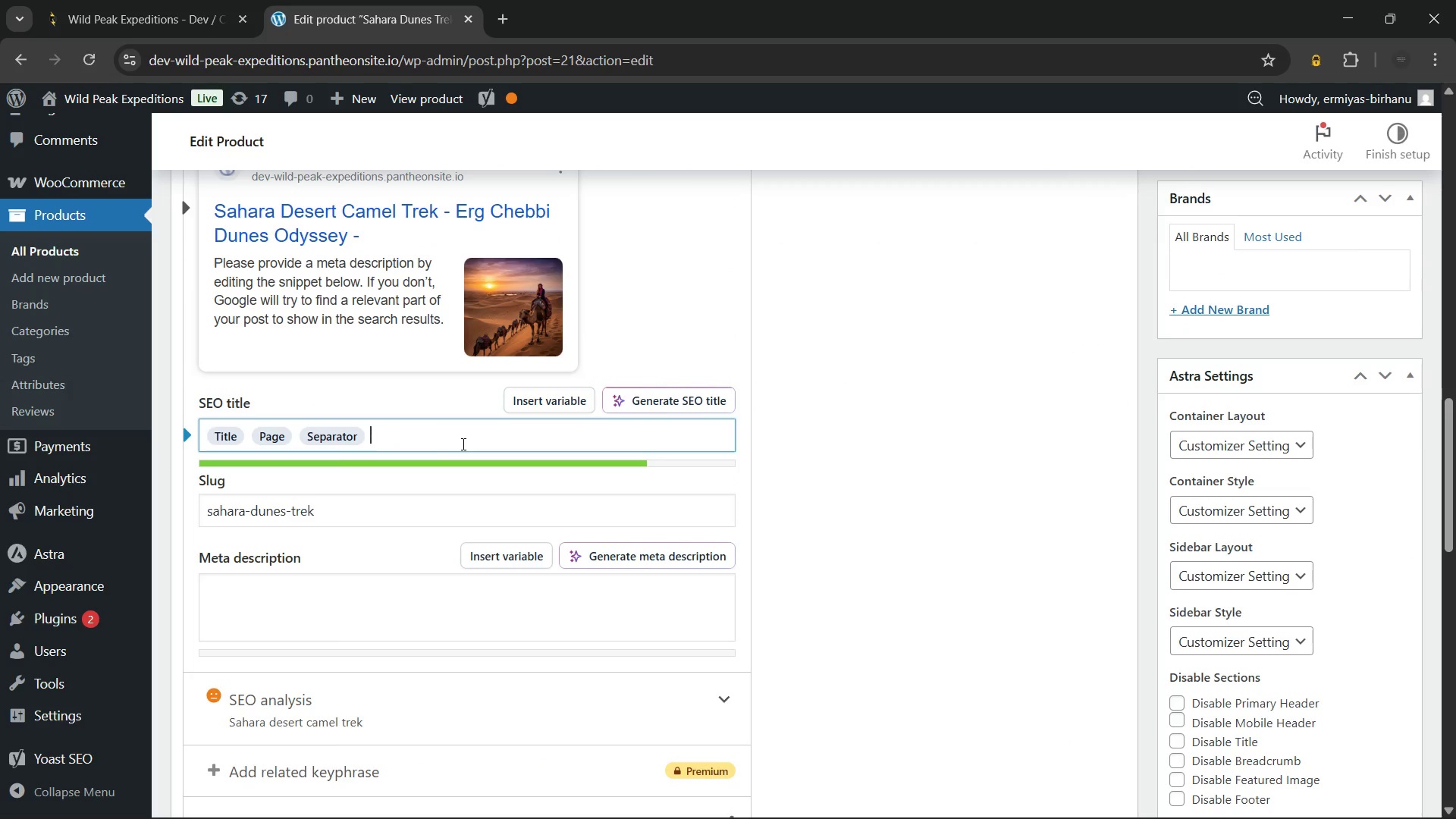 
key(Backspace)
 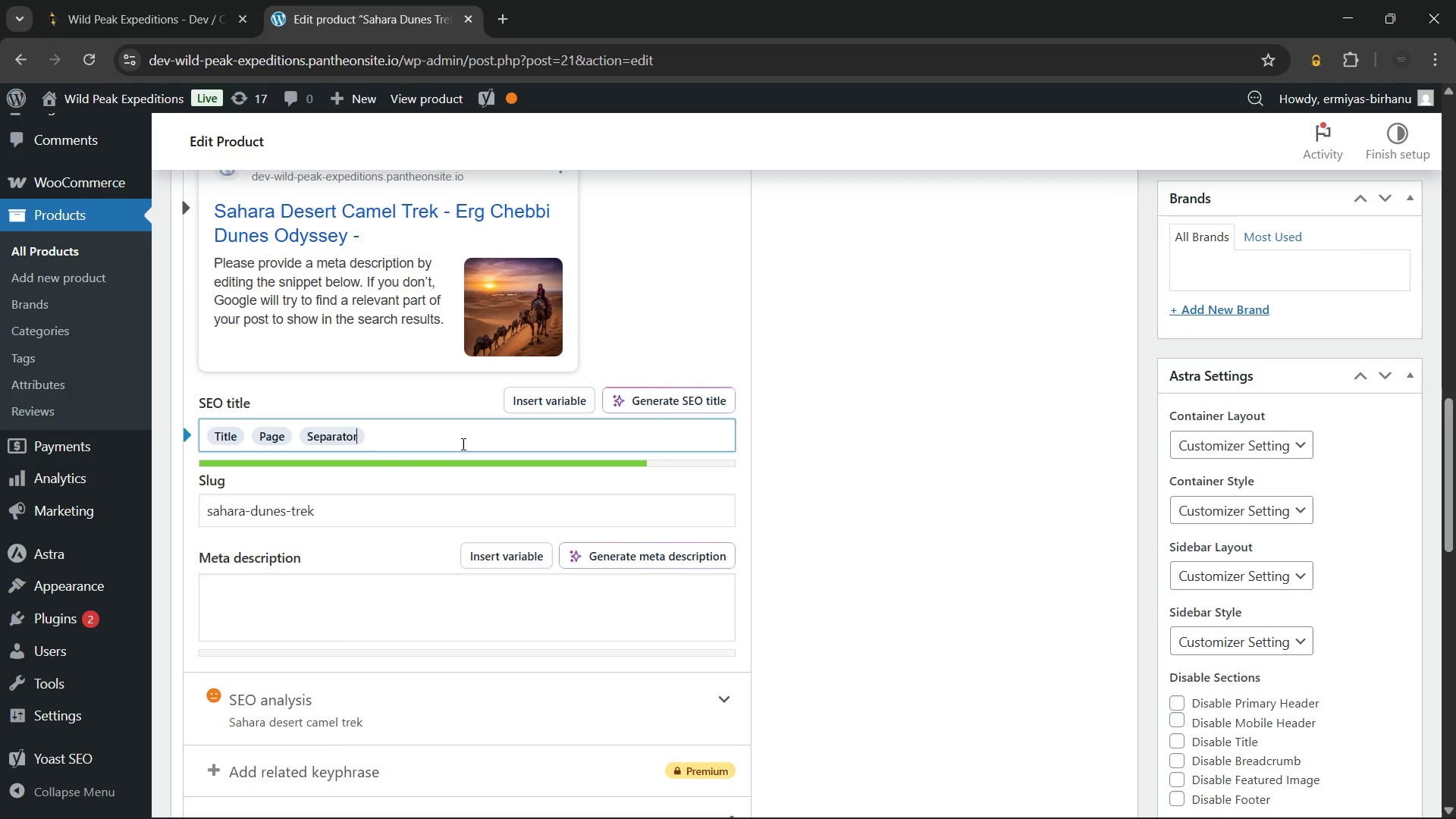 
key(Backspace)
 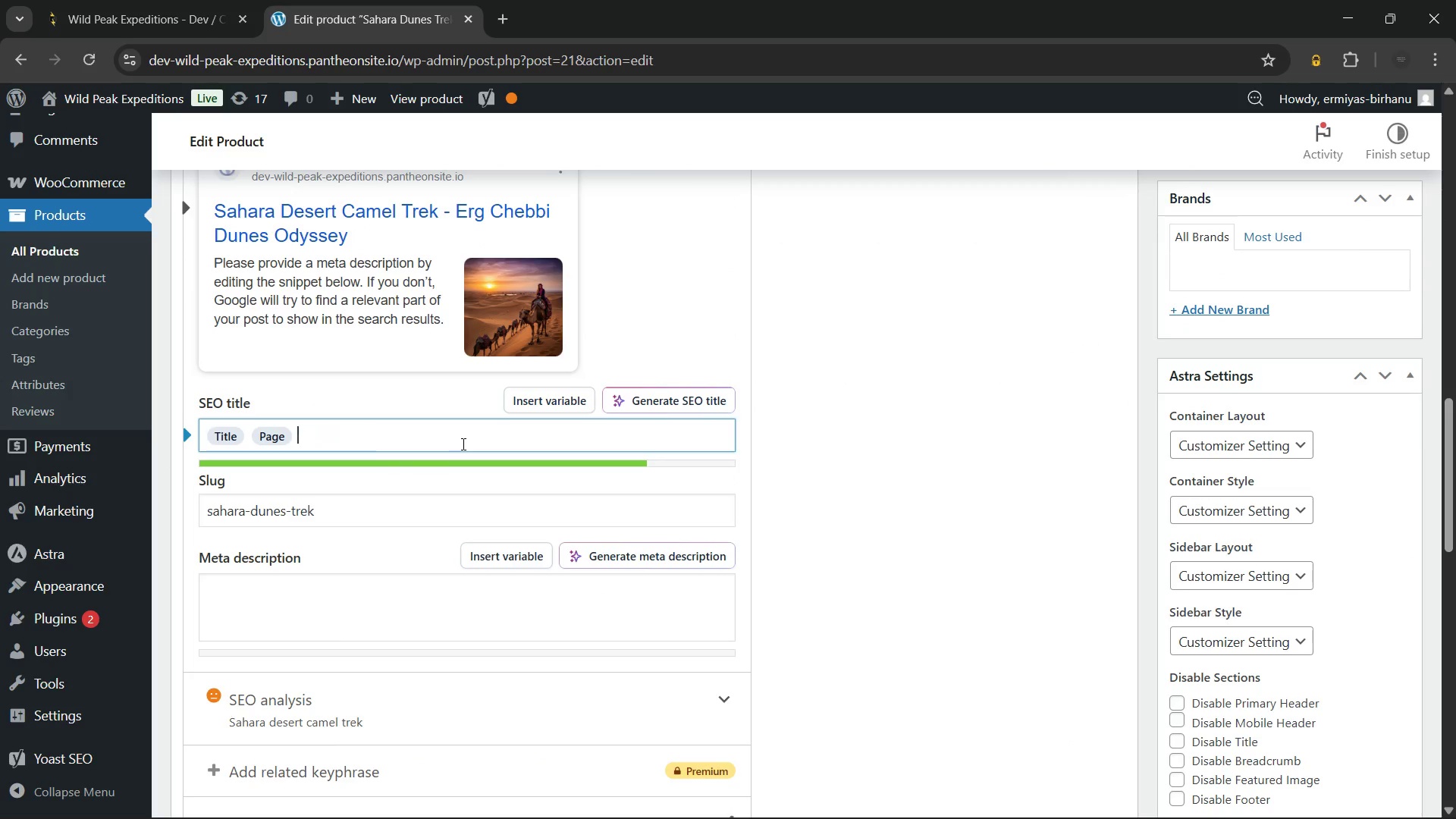 
key(Backspace)
 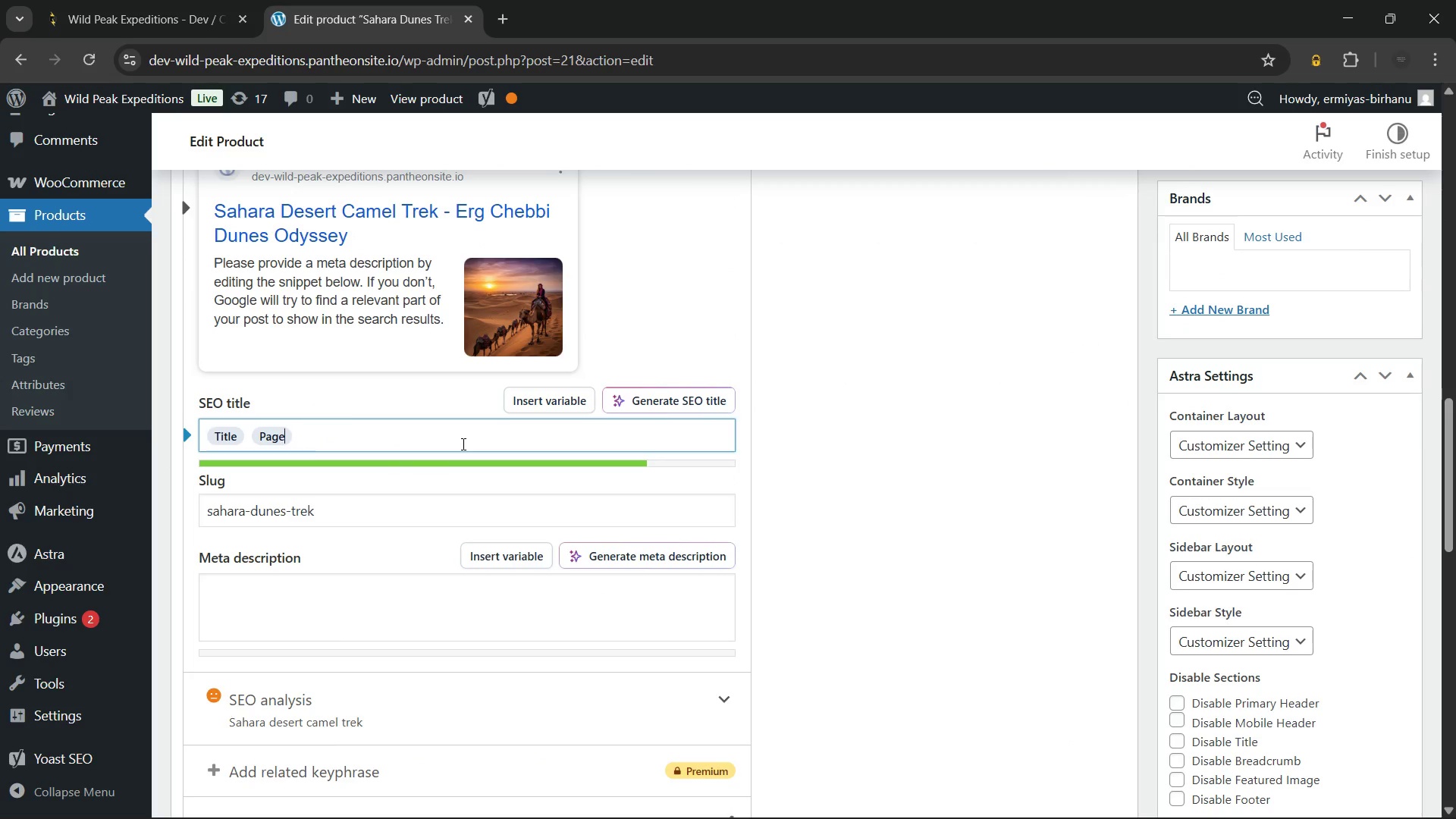 
key(Backspace)
 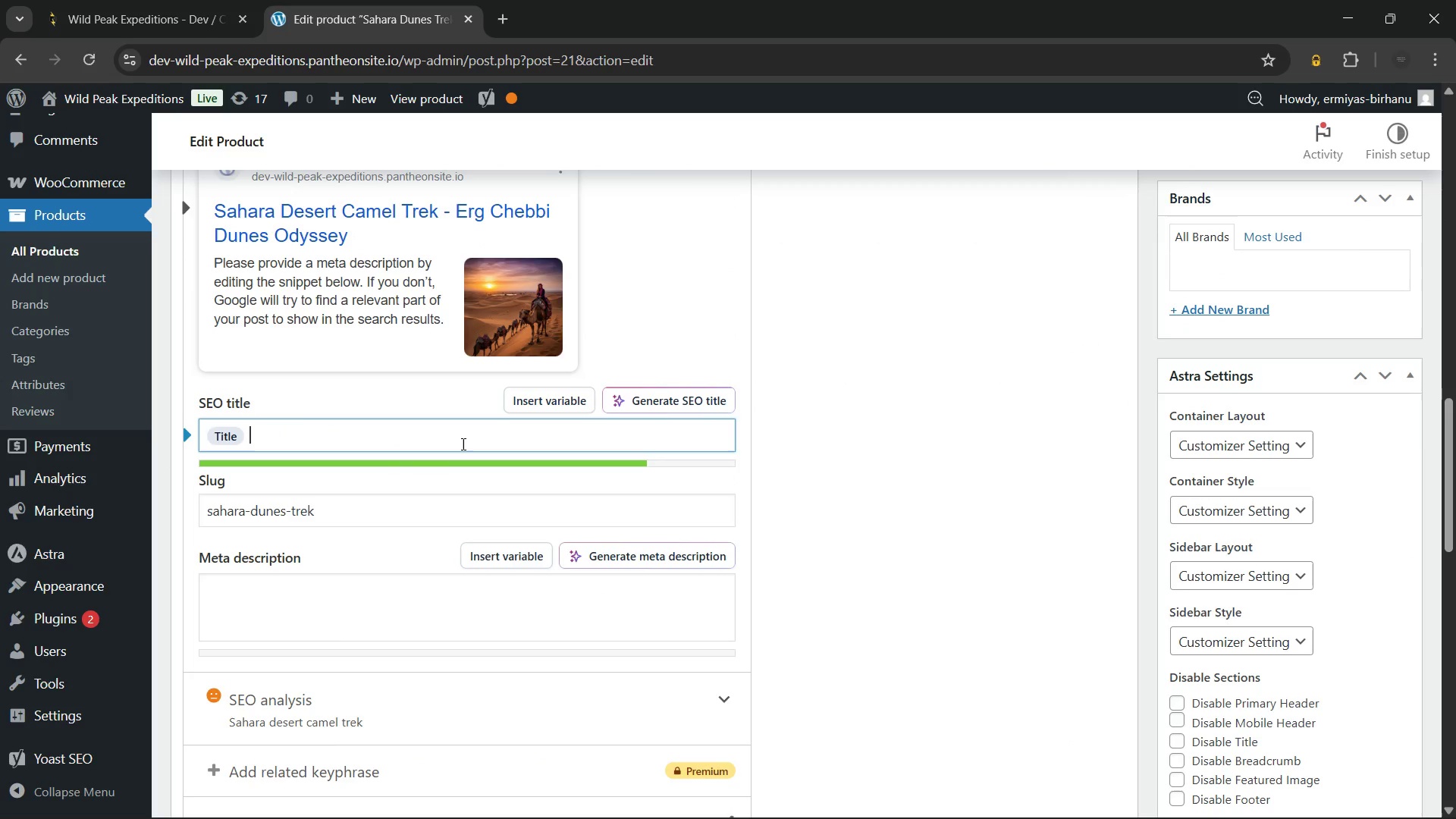 
key(Backspace)
 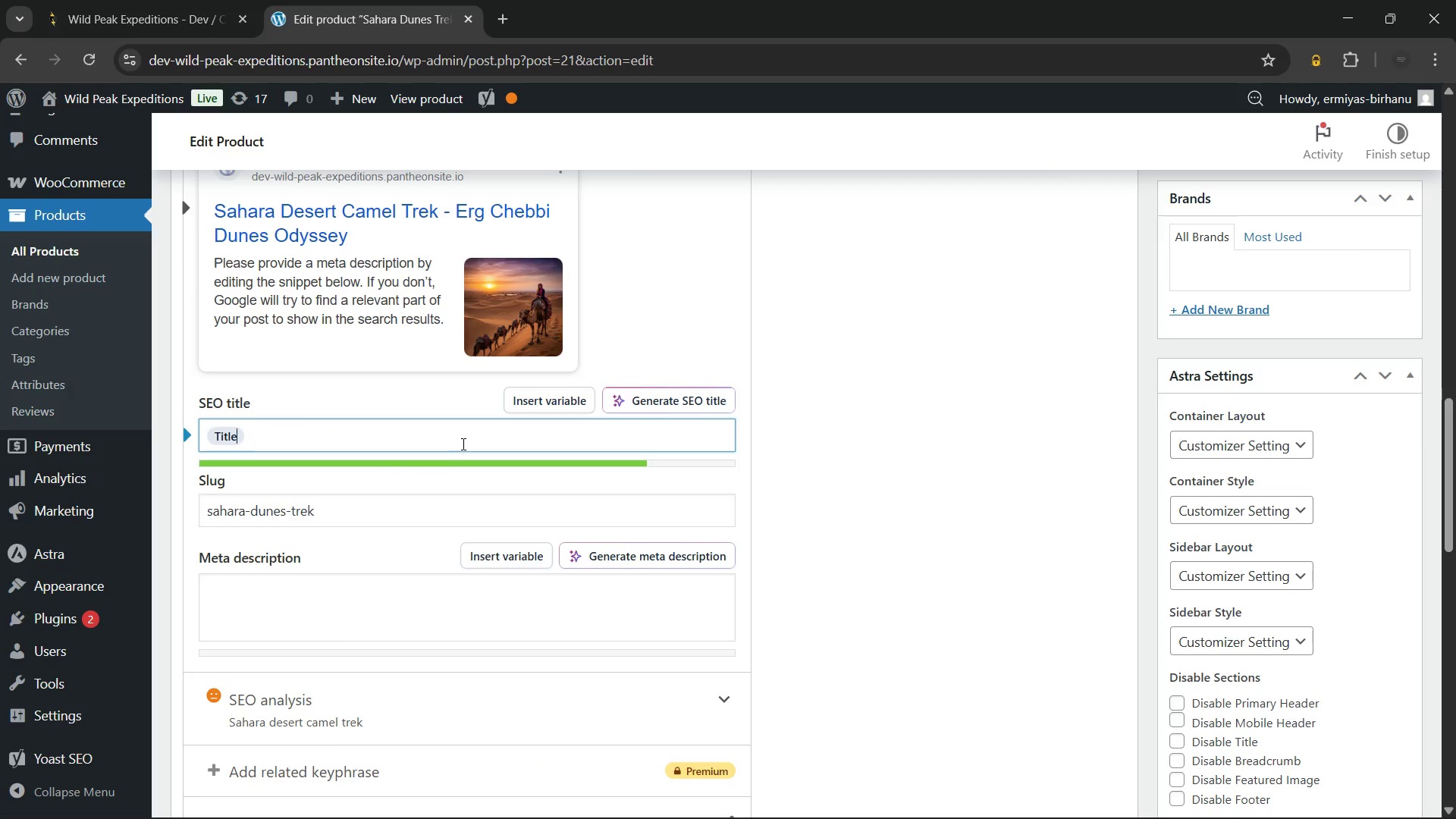 
key(Backspace)
 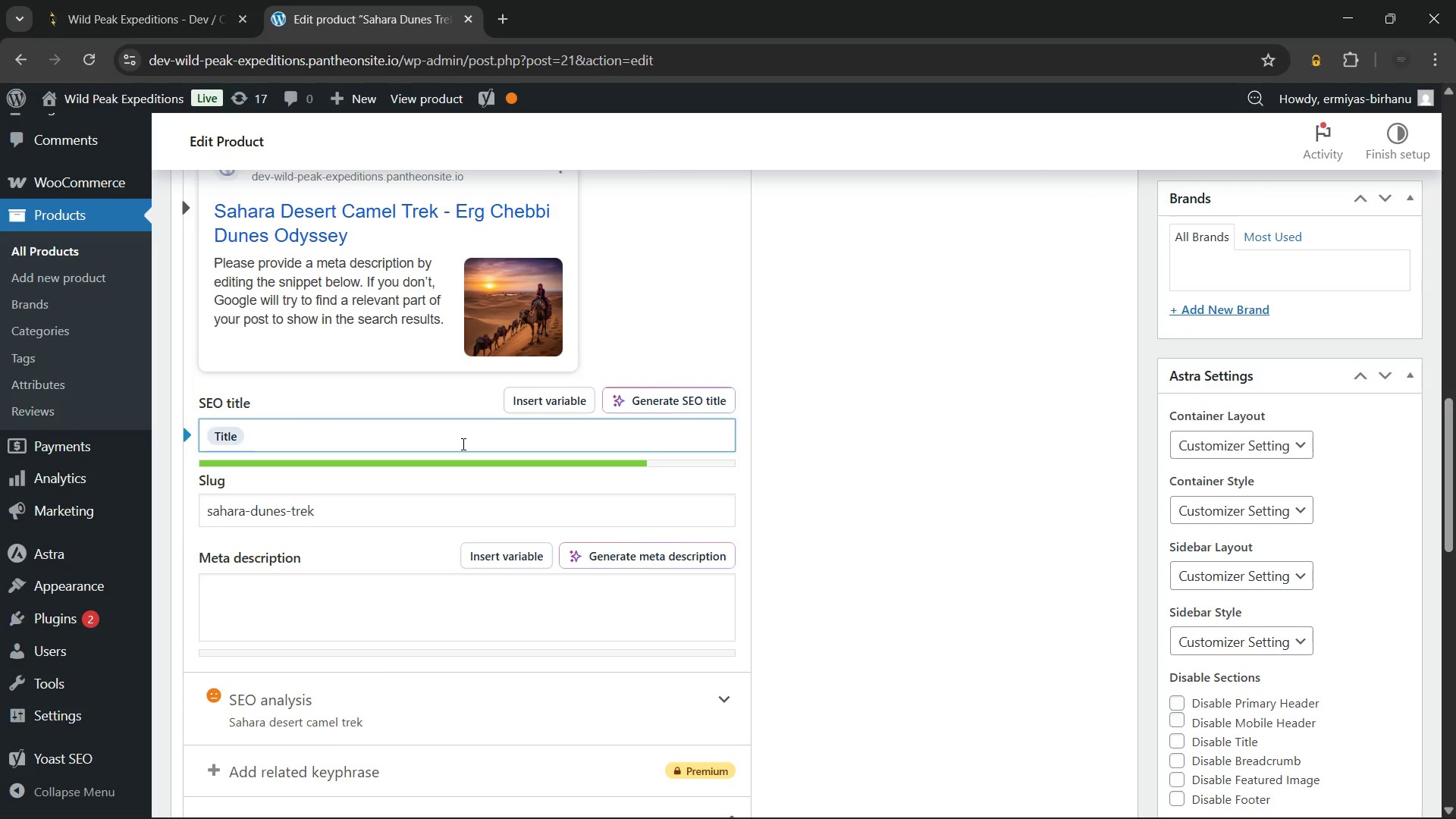 
key(Backspace)
 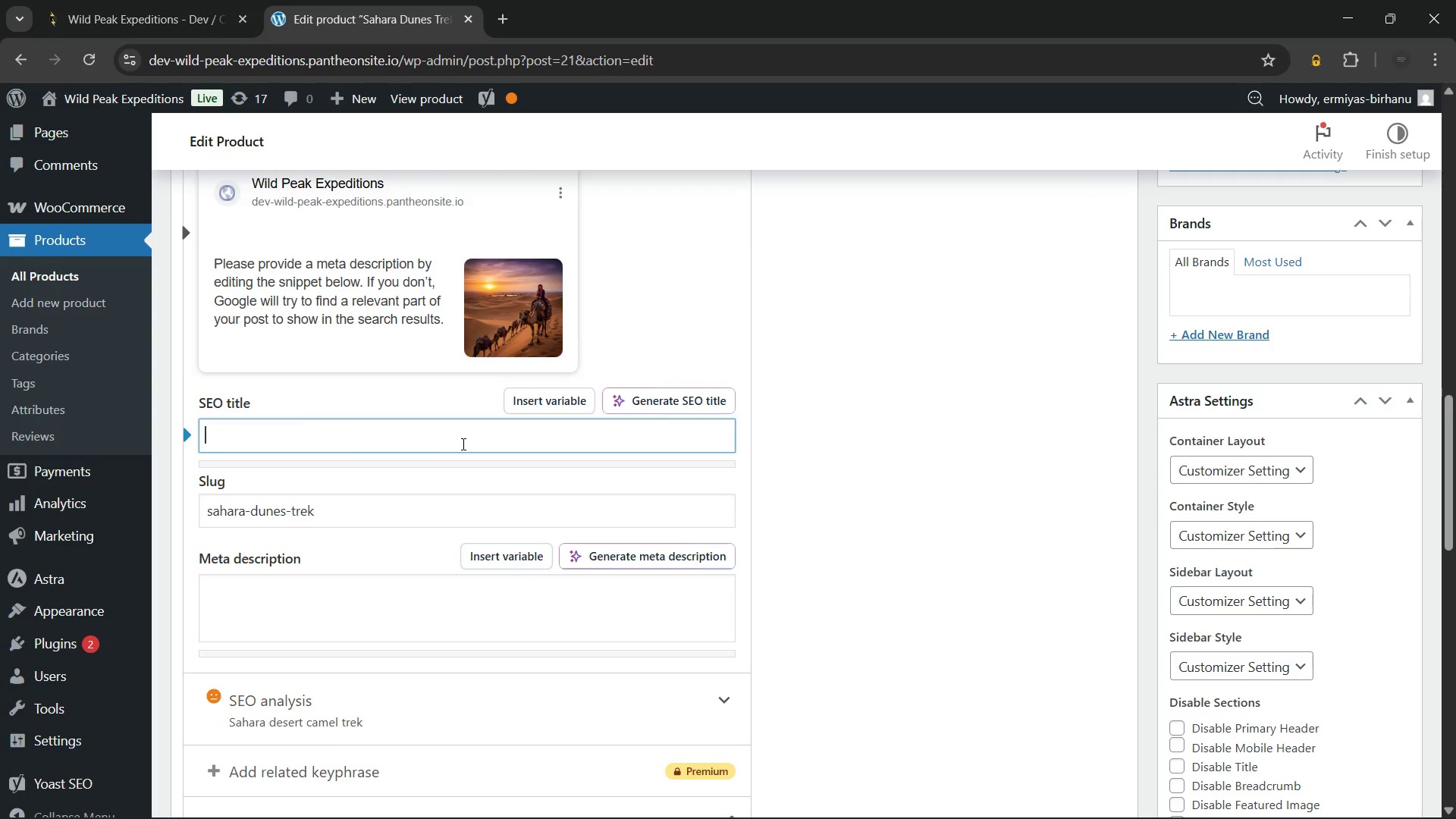 
type(Sahara Desert Camel Trek | Dunes Odyssey Morroco | Wild Peak)
 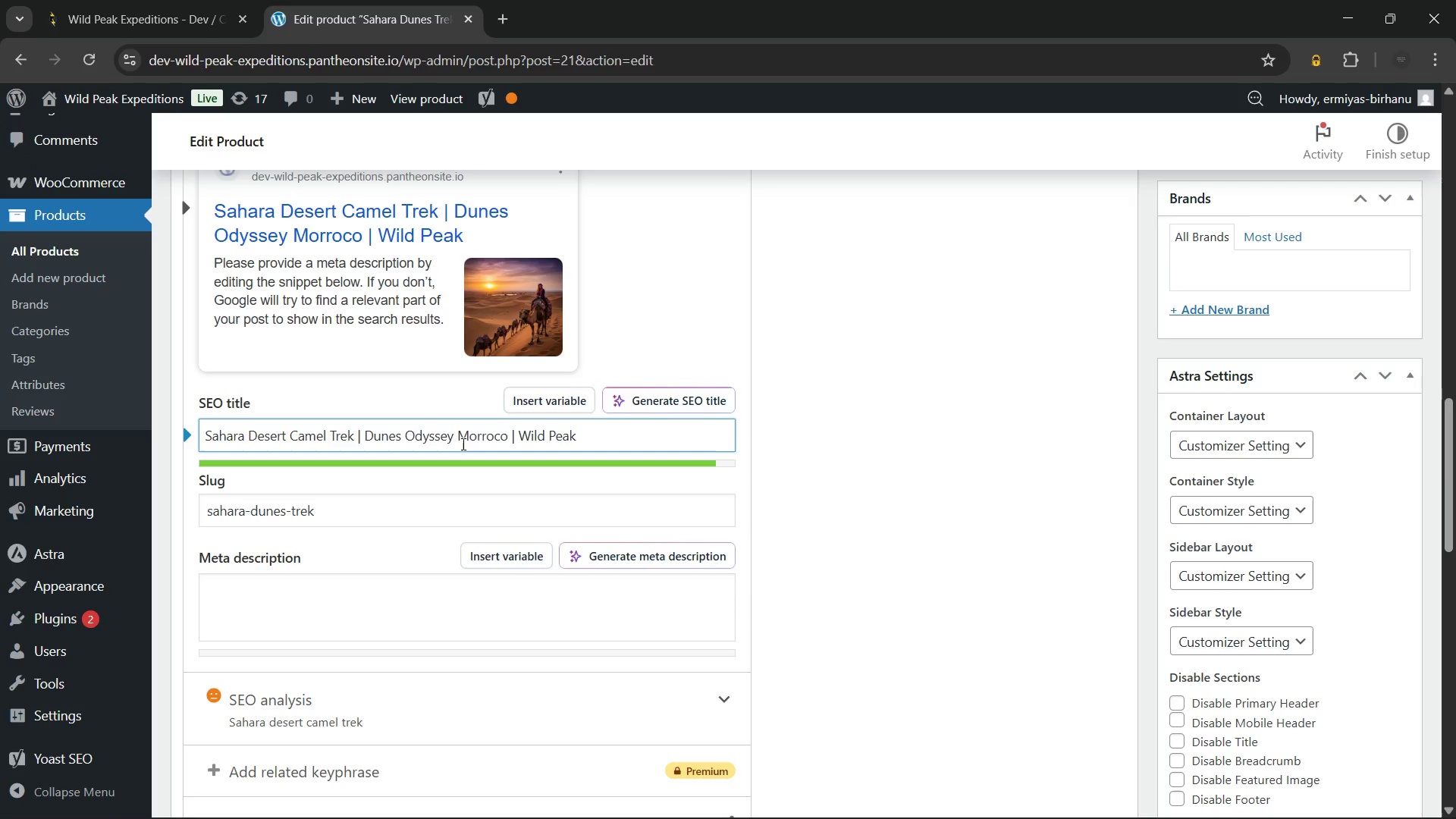 
left_click([852, 466])
 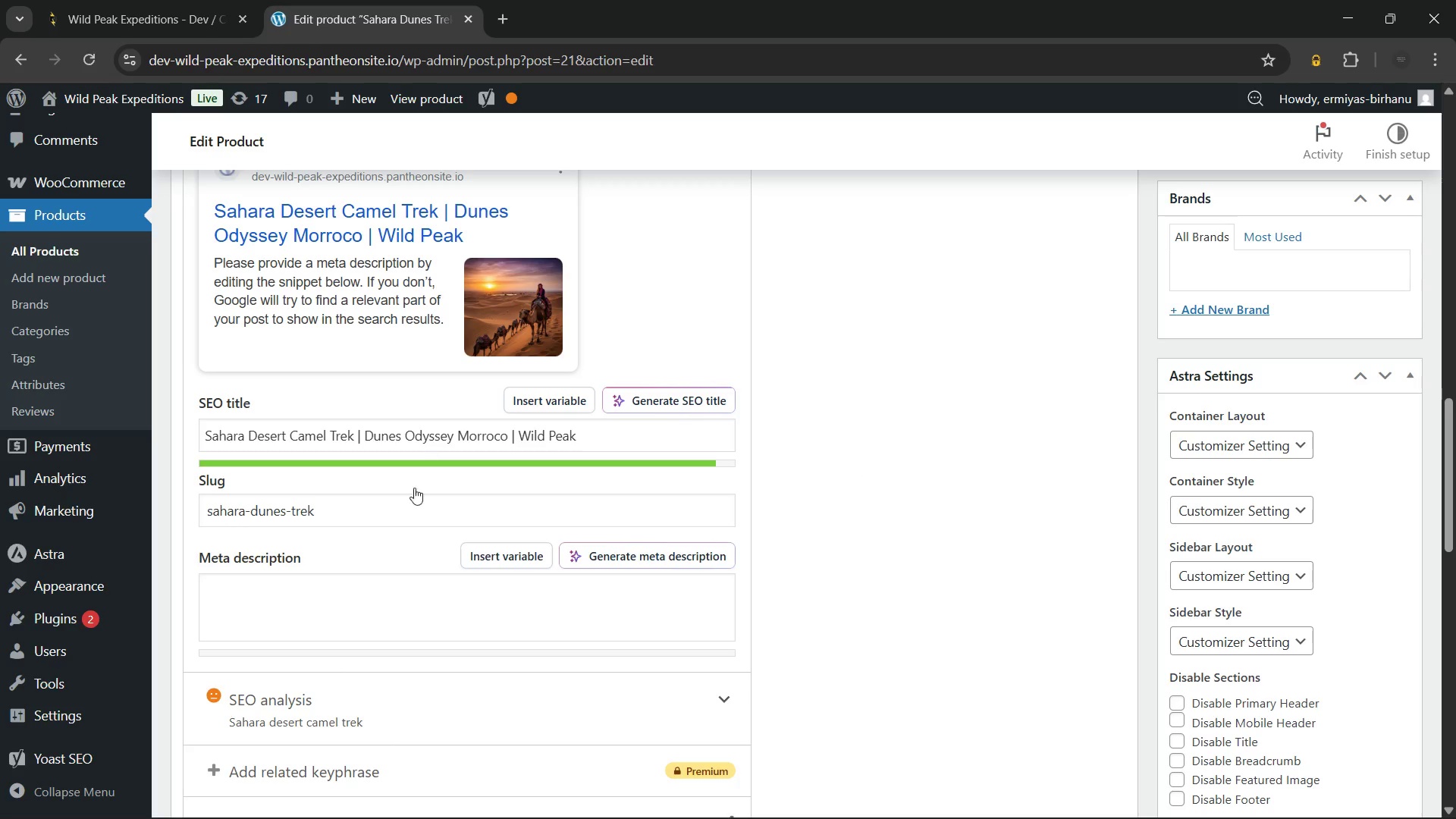 
scroll: coordinate [416, 494], scroll_direction: down, amount: 1.0
 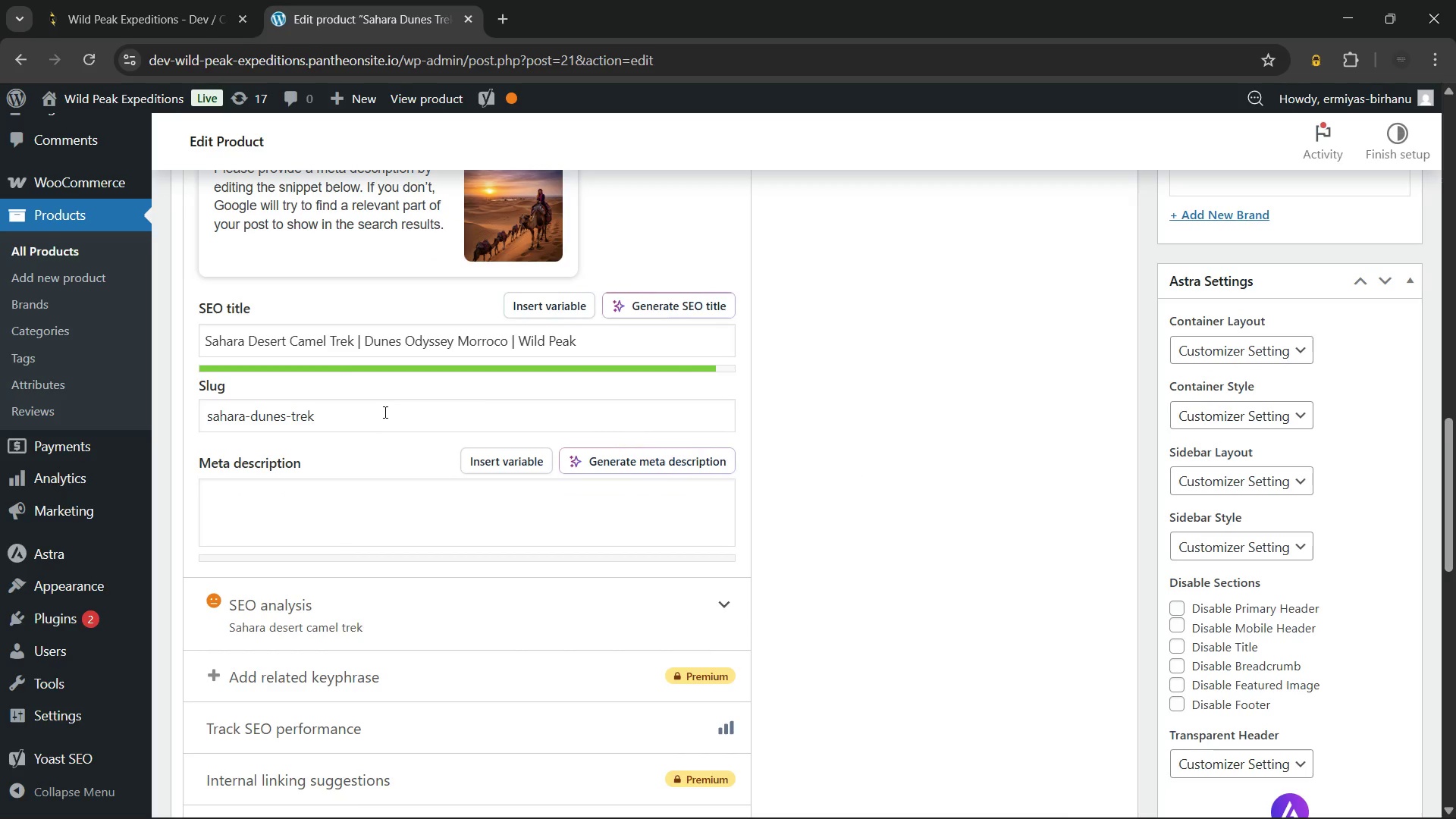 
left_click([384, 412])
 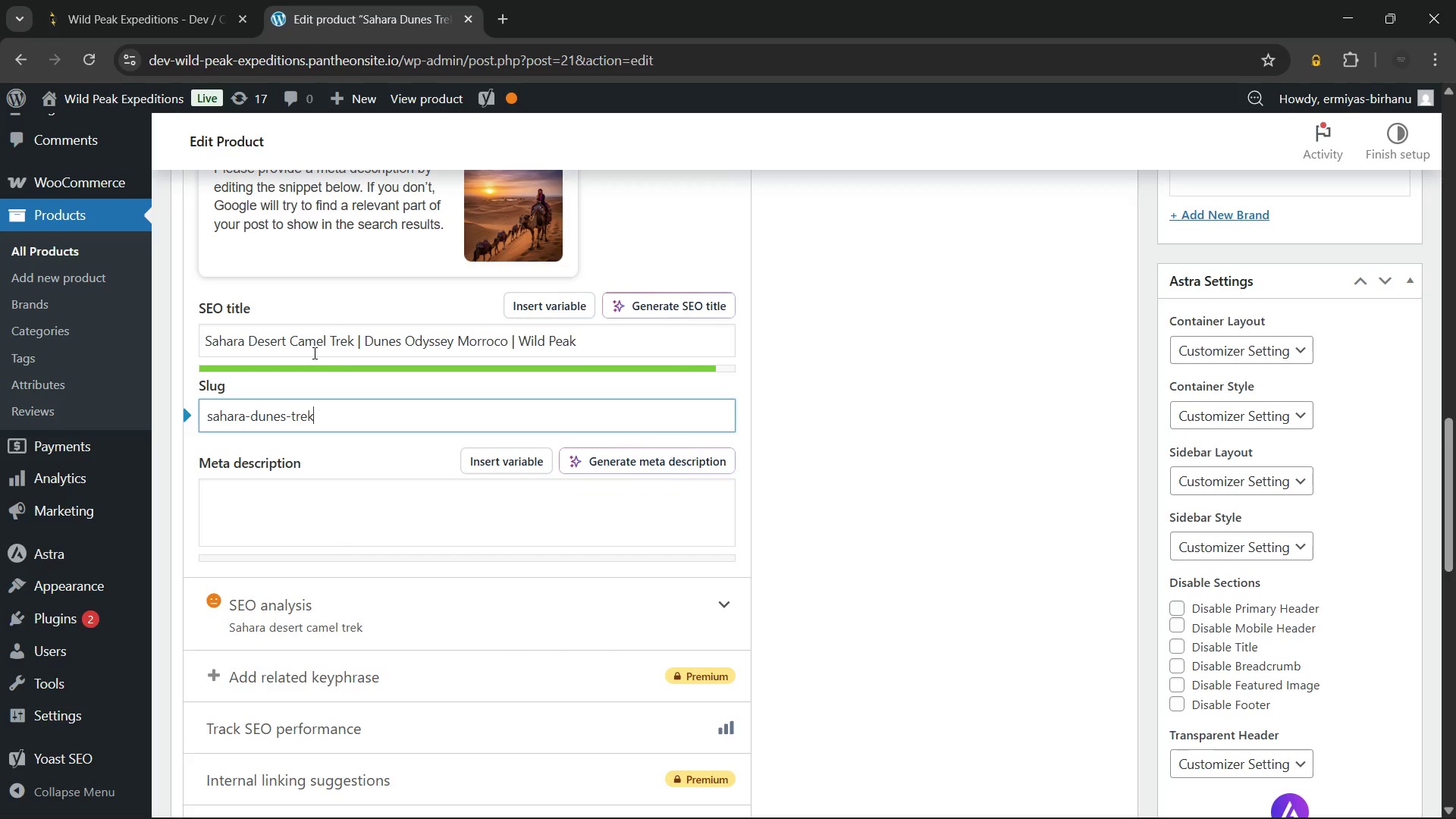 
scroll: coordinate [332, 340], scroll_direction: up, amount: 4.0
 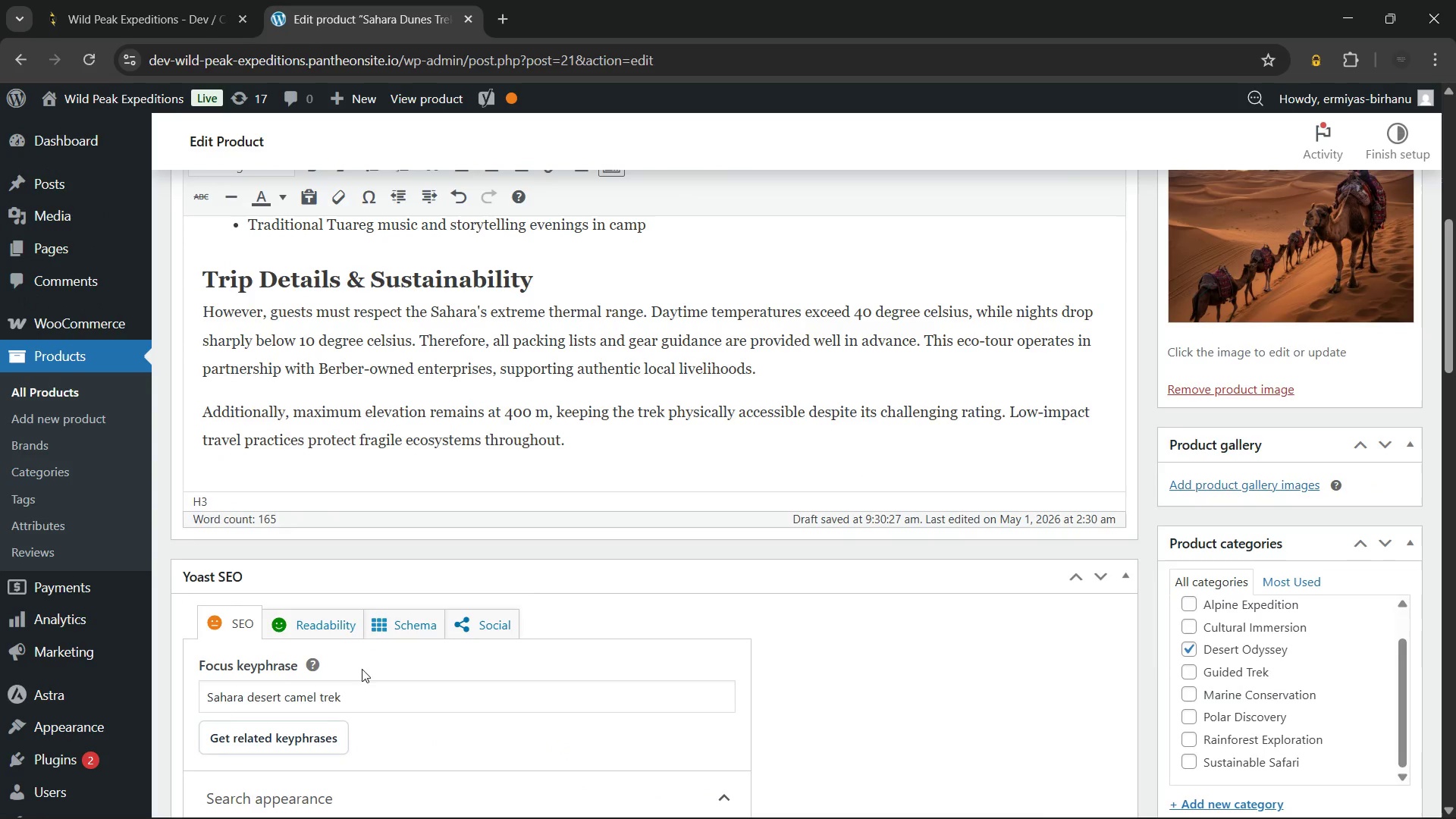 
left_click([368, 686])
 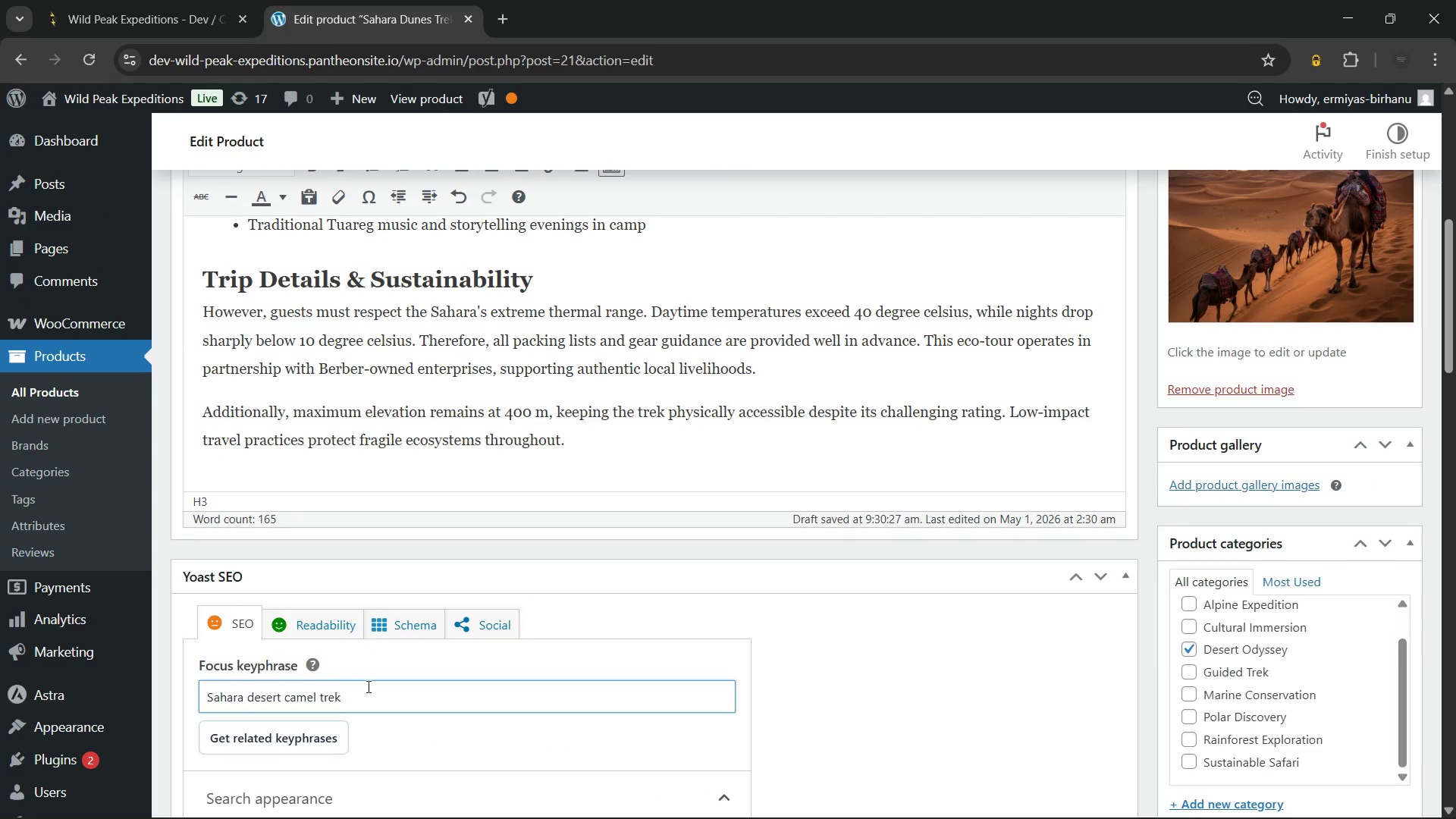 
key(Control+A)
 